 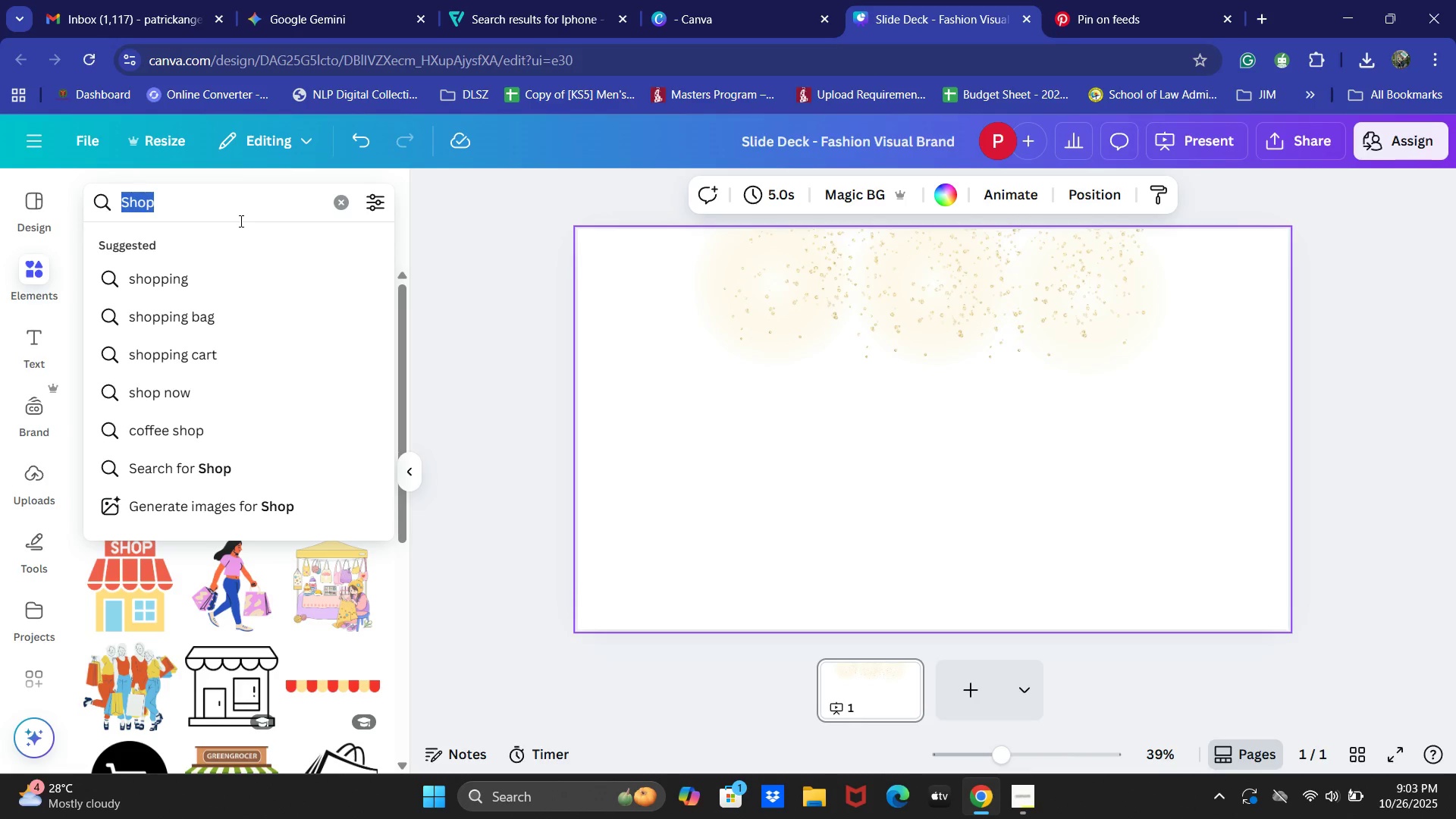 
type(Fashion Shop)
 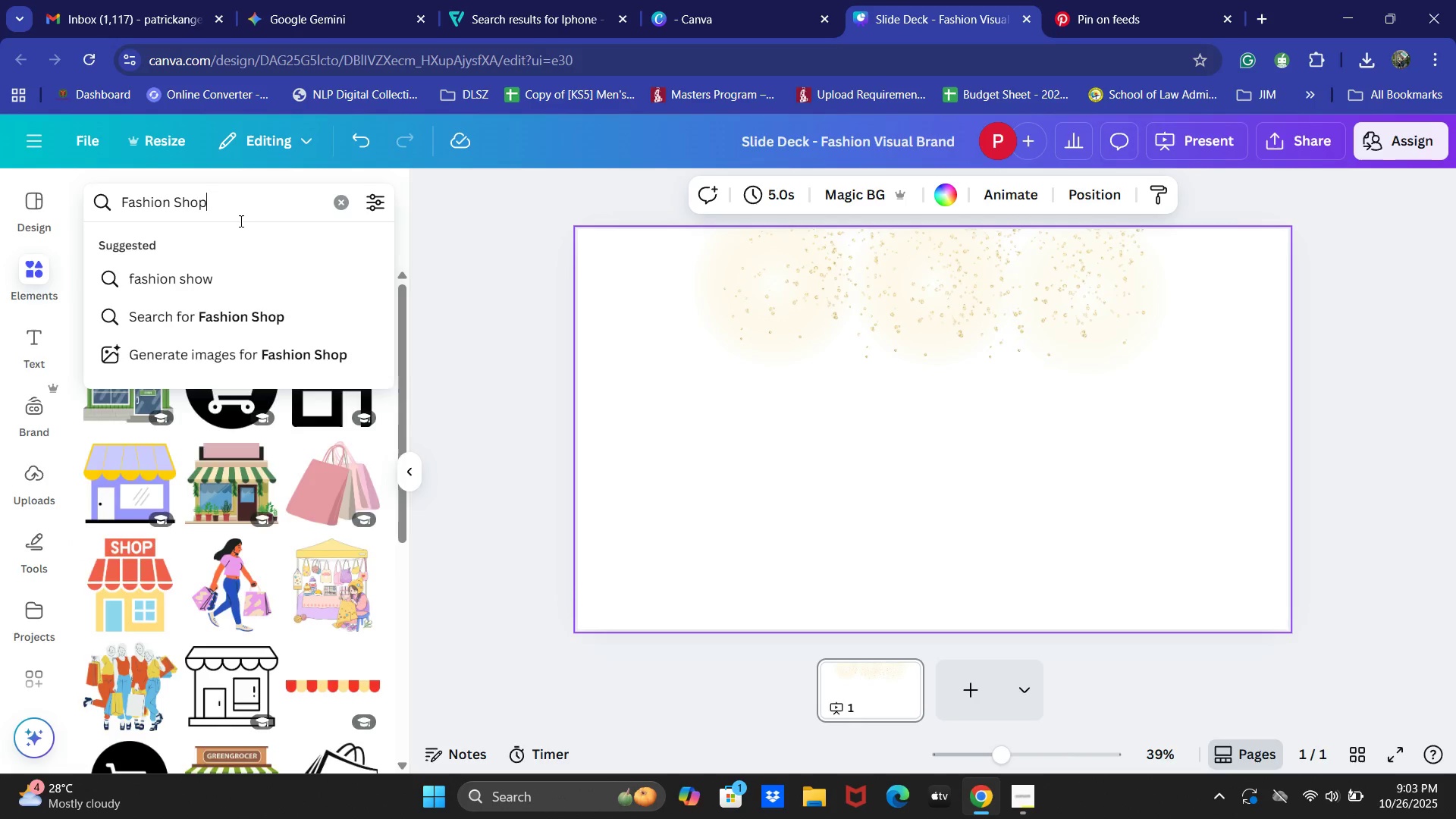 
key(Enter)
 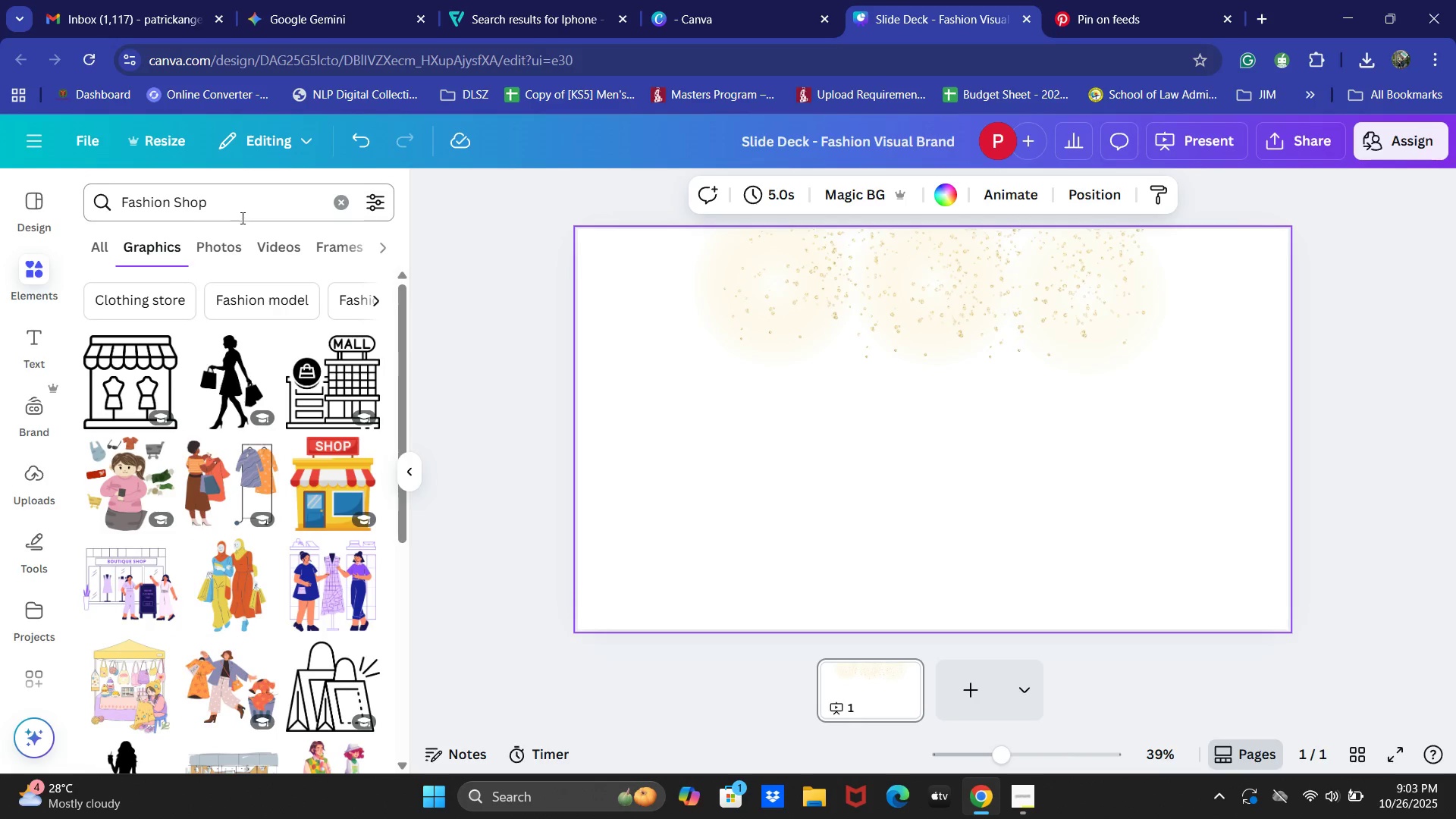 
scroll: coordinate [297, 453], scroll_direction: down, amount: 11.0
 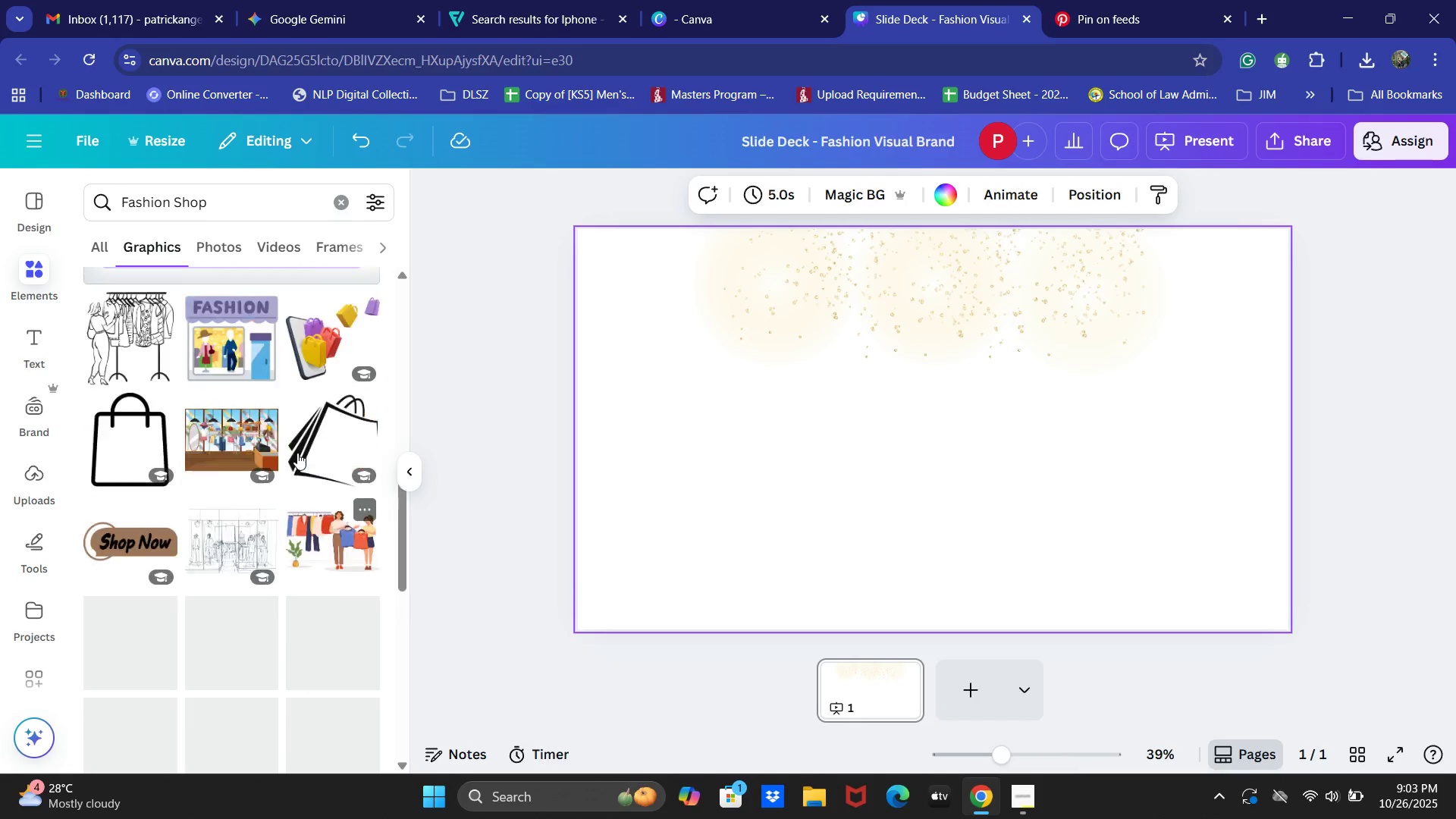 
scroll: coordinate [309, 491], scroll_direction: up, amount: 17.0
 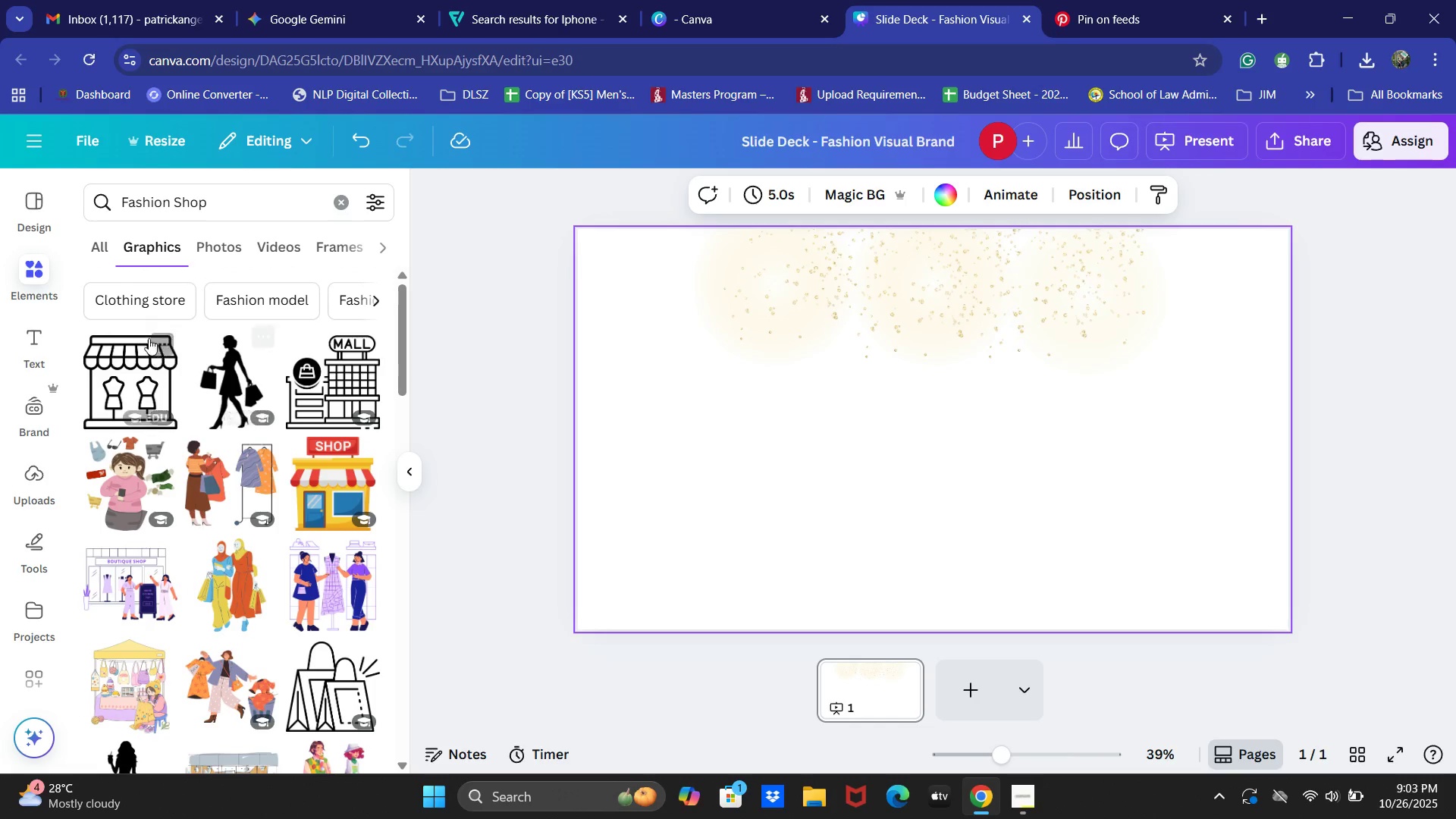 
left_click([152, 307])
 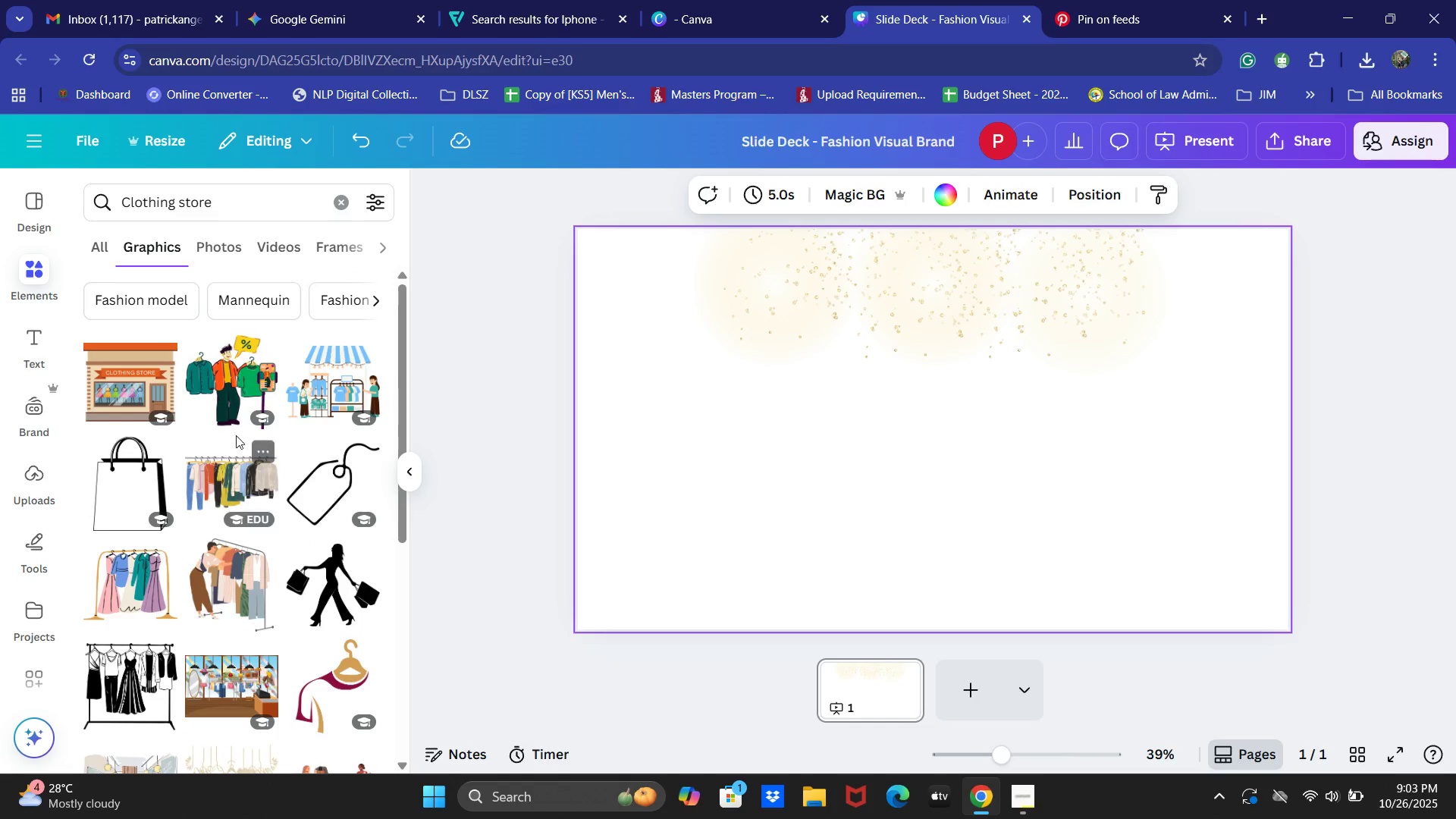 
scroll: coordinate [303, 510], scroll_direction: down, amount: 16.0
 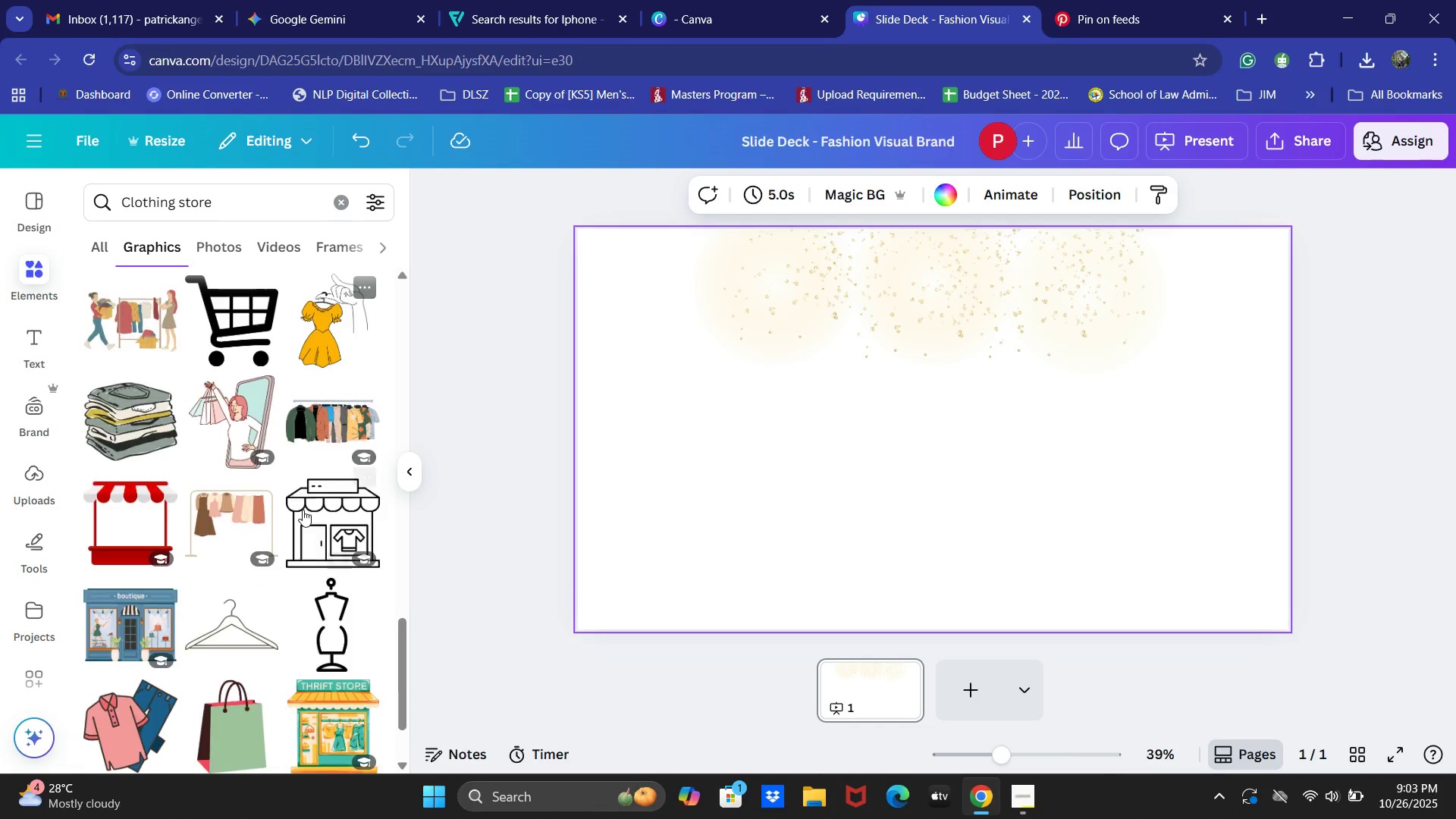 
scroll: coordinate [304, 420], scroll_direction: up, amount: 9.0
 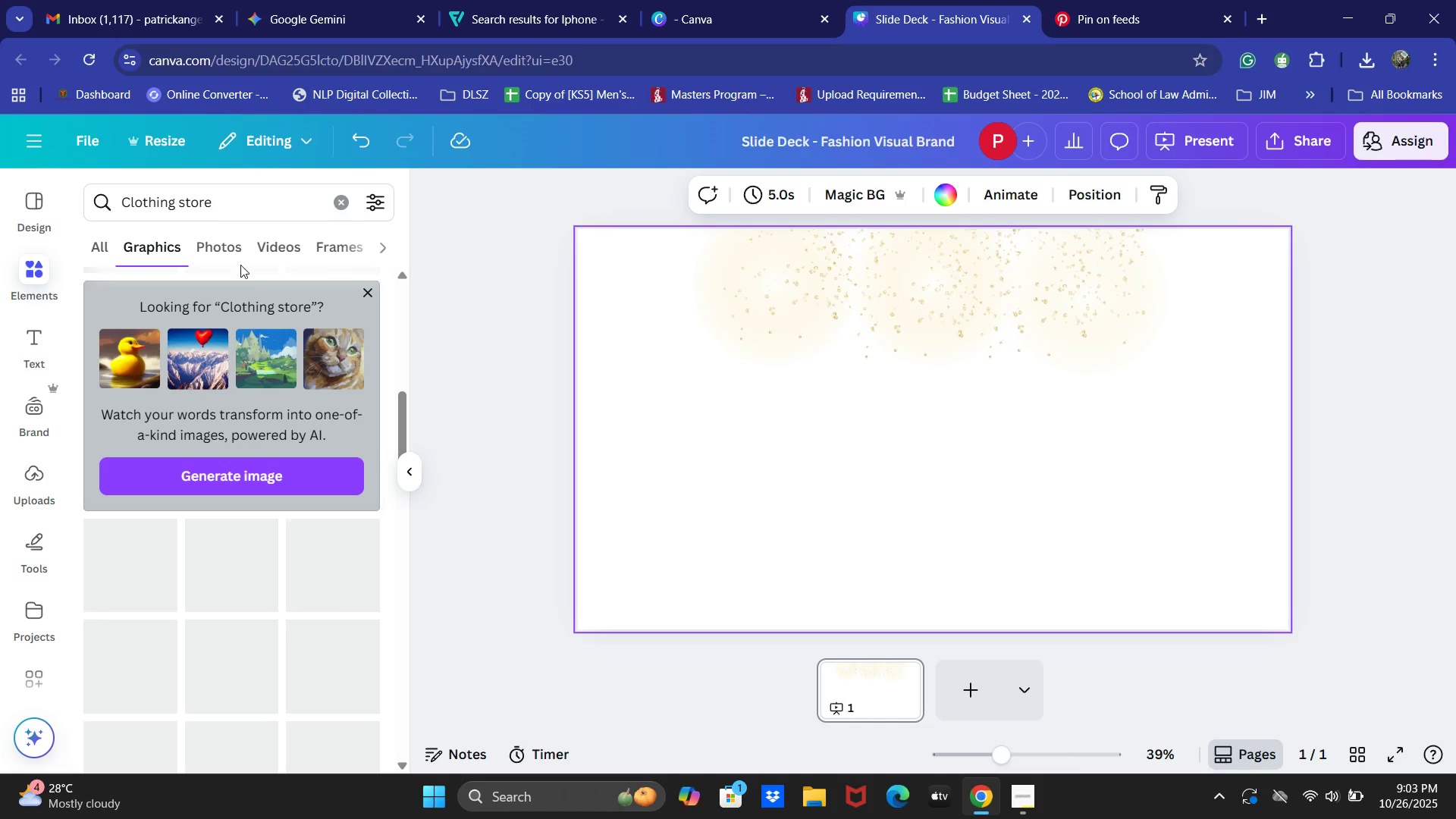 
left_click([233, 246])
 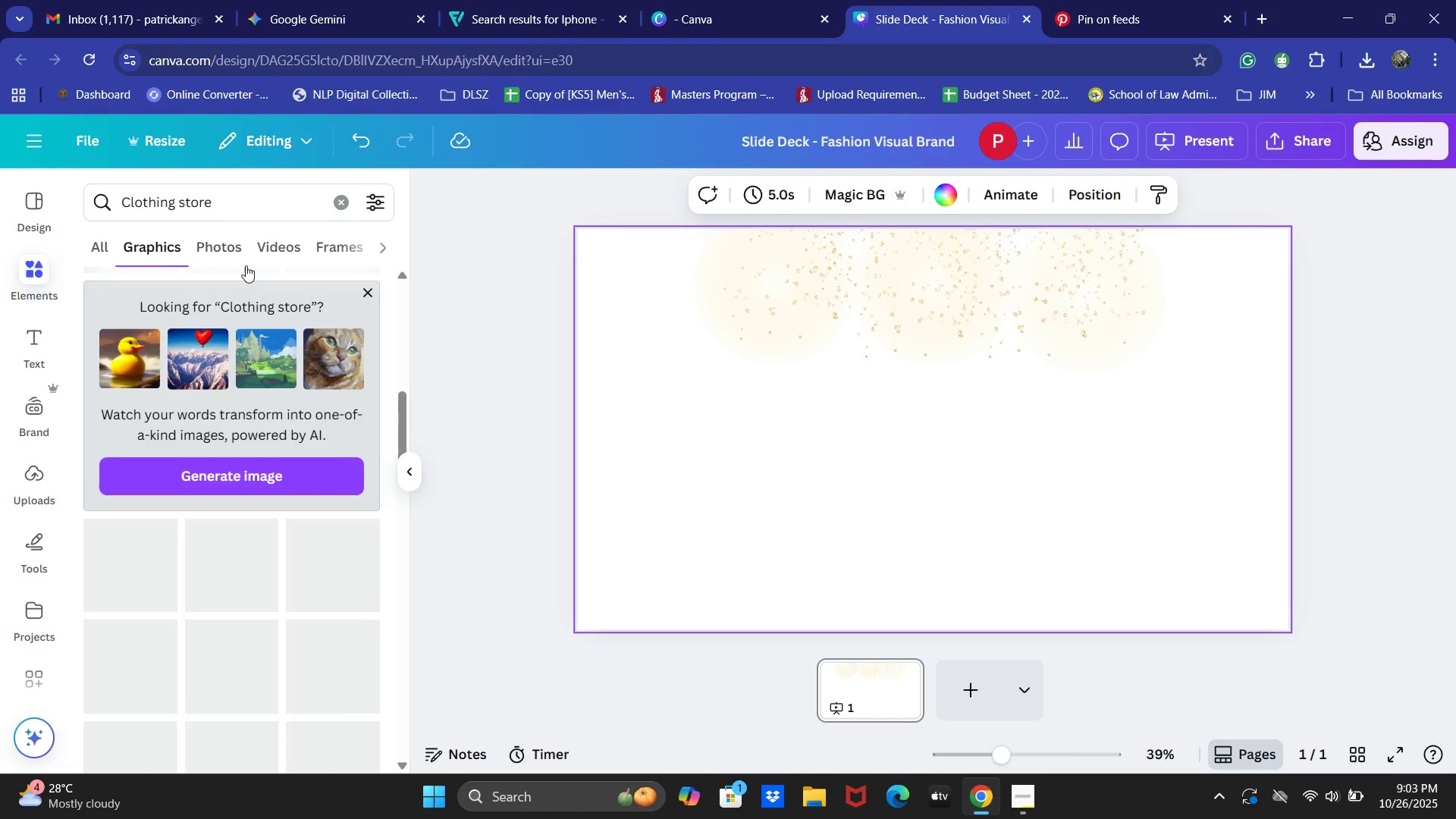 
mouse_move([382, 443])
 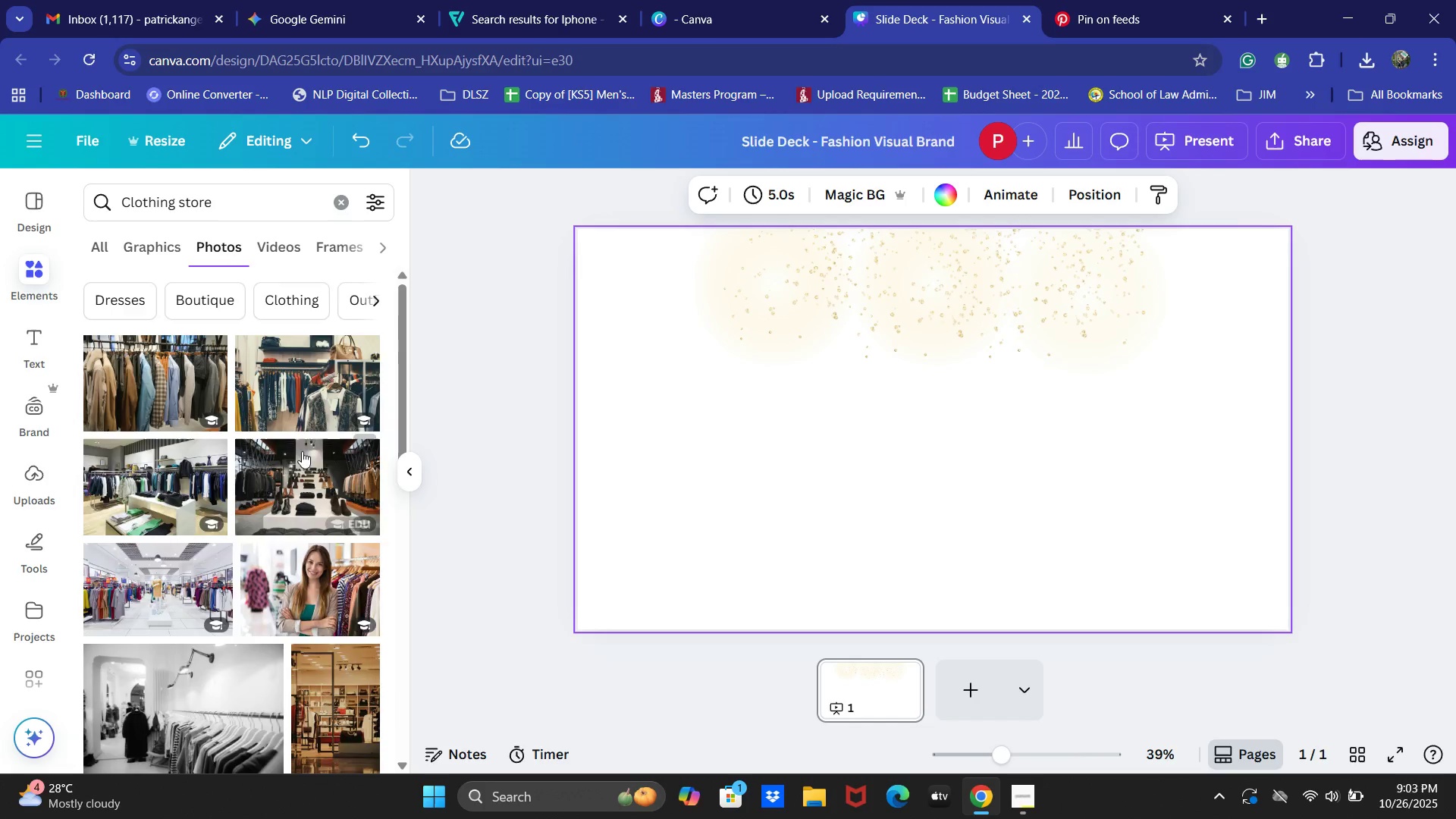 
scroll: coordinate [271, 468], scroll_direction: down, amount: 5.0
 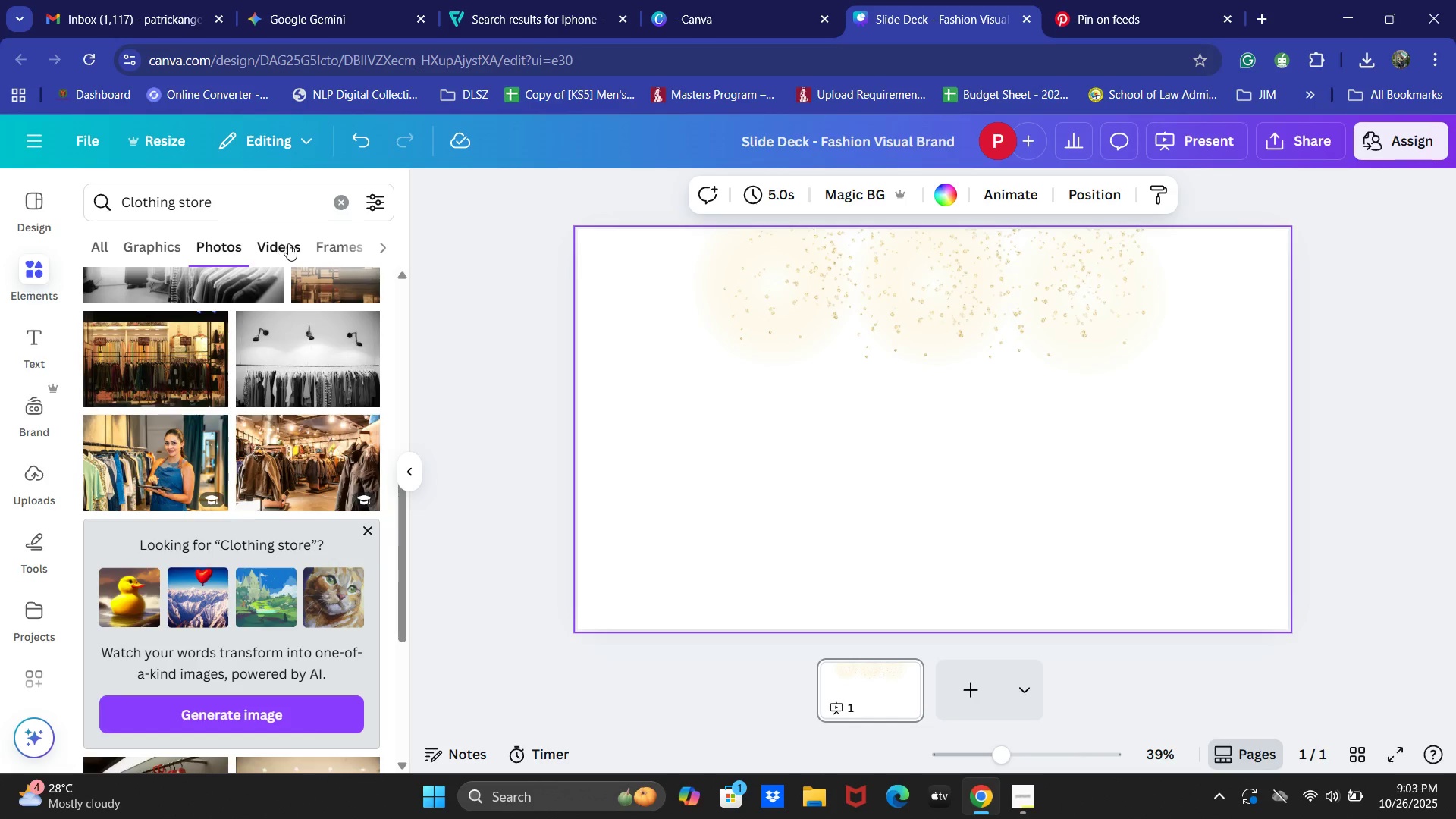 
left_click([179, 243])
 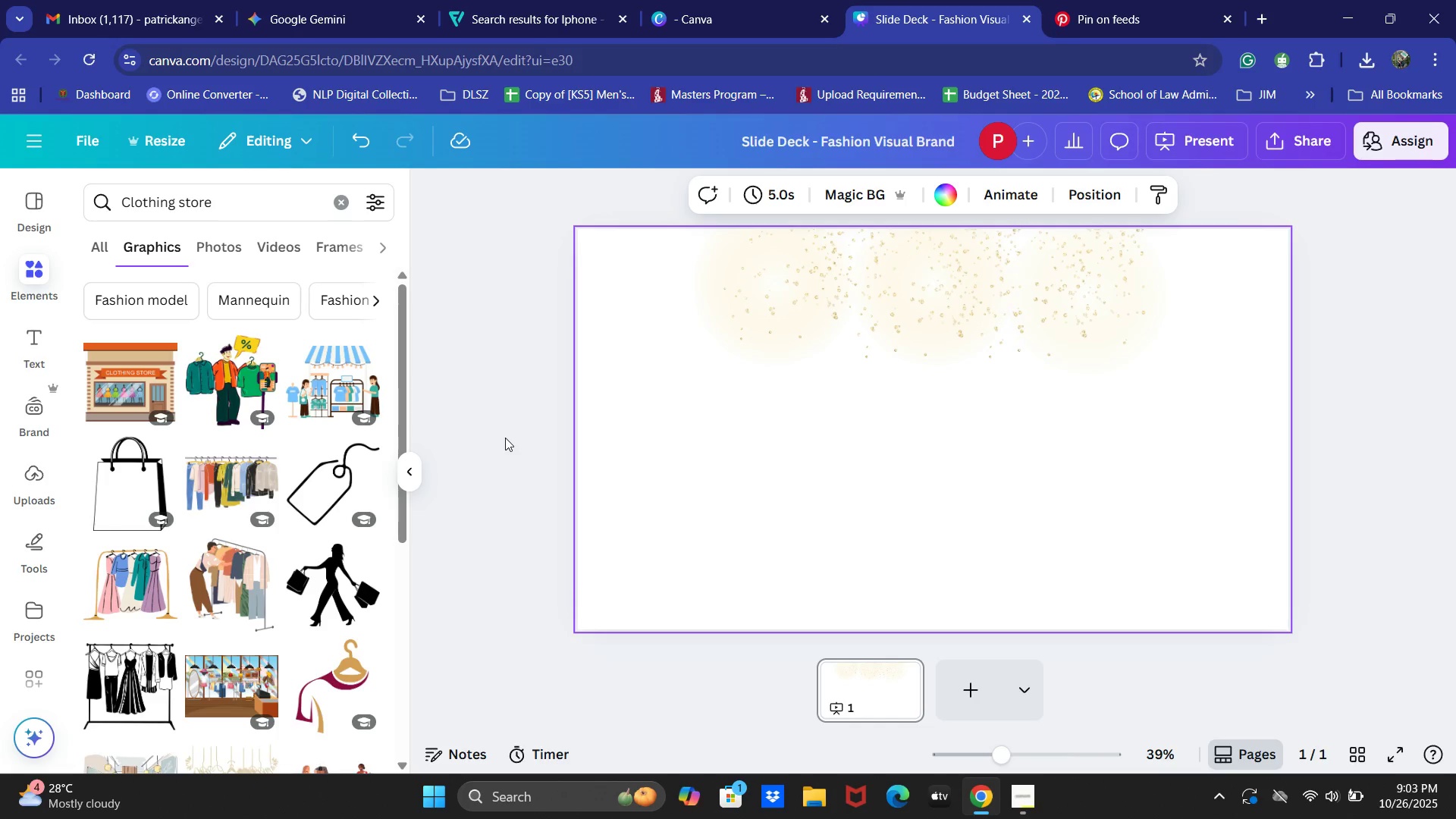 
wait(12.24)
 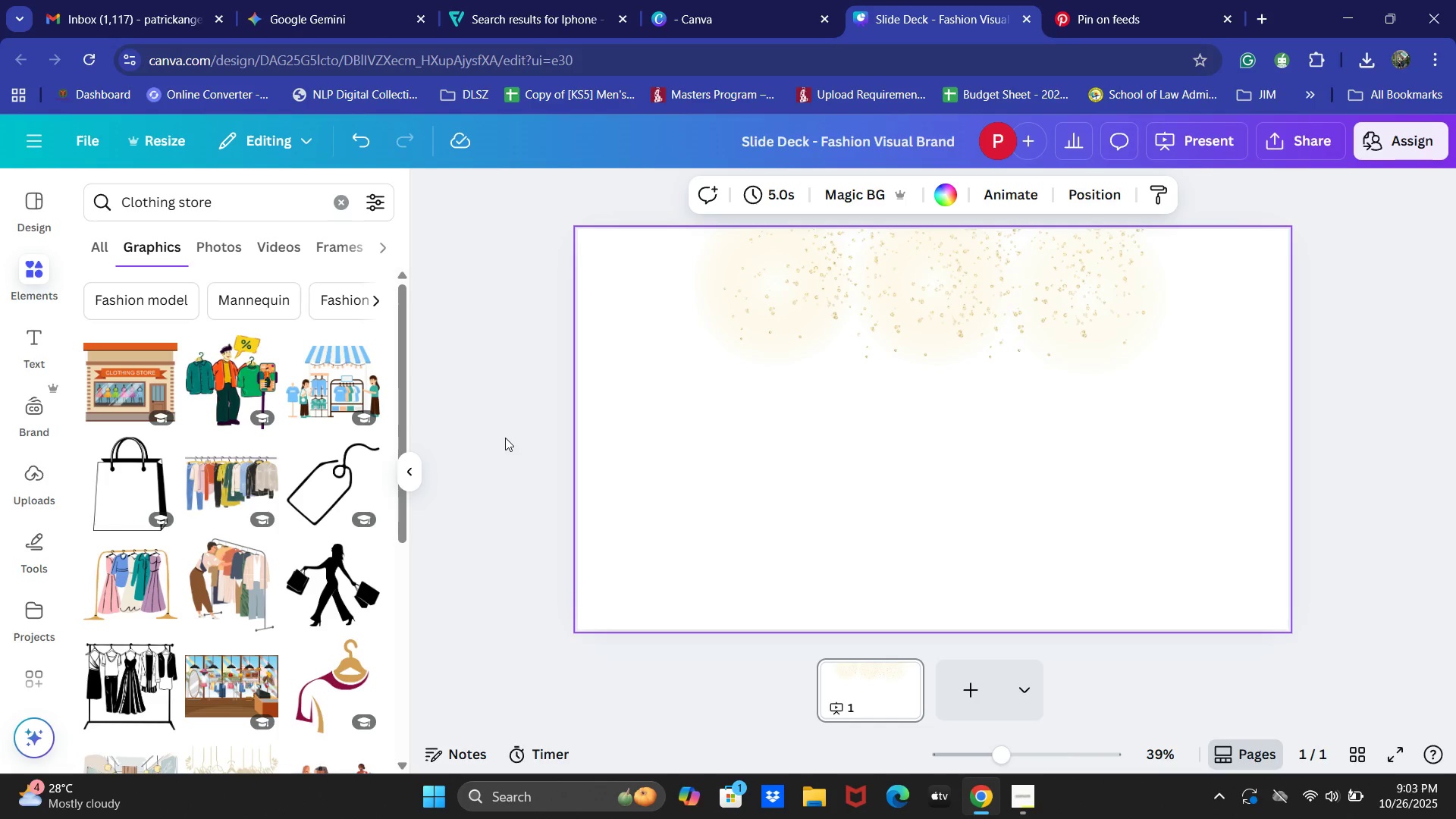 
scroll: coordinate [268, 494], scroll_direction: down, amount: 3.0
 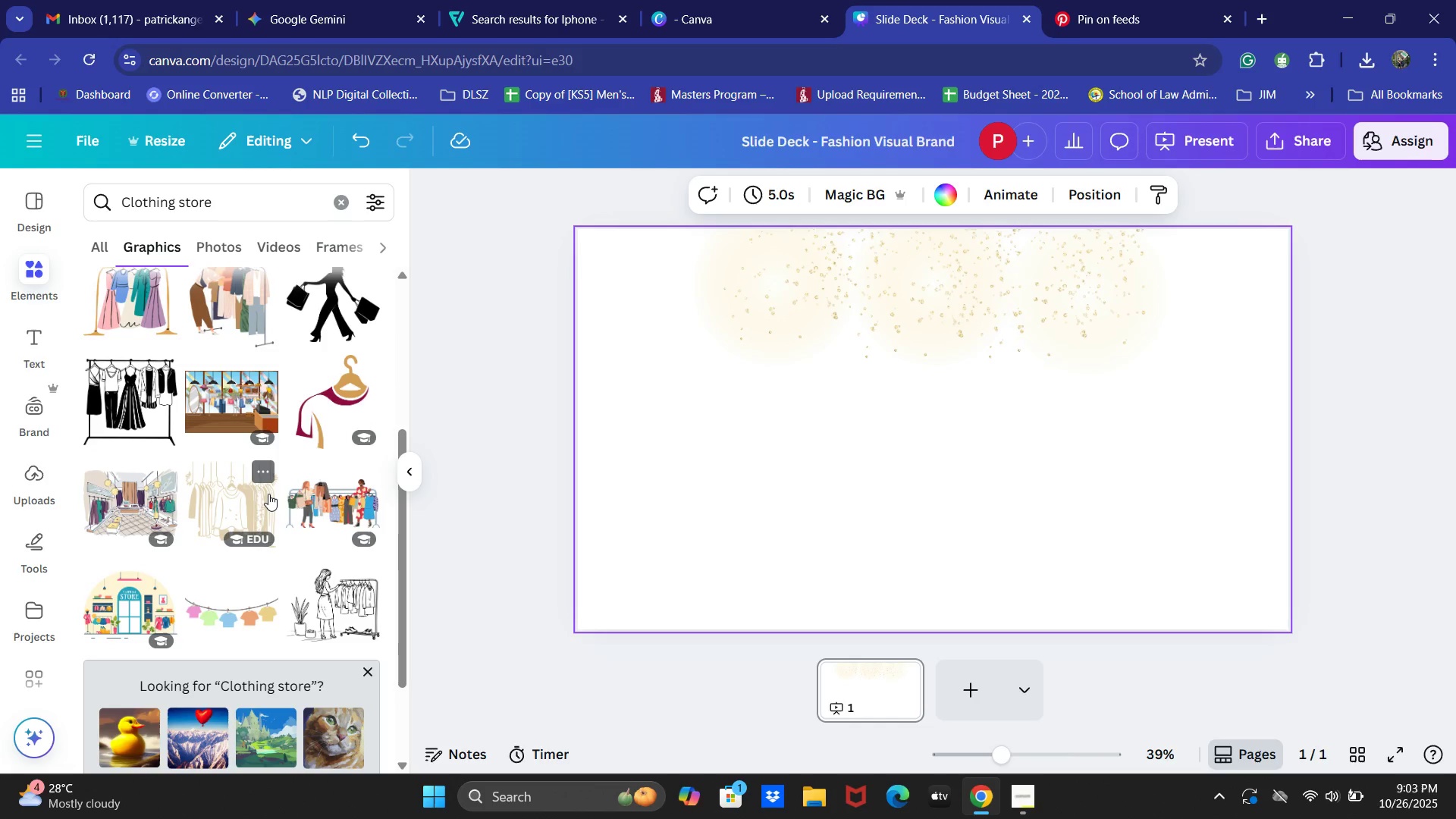 
scroll: coordinate [273, 469], scroll_direction: up, amount: 2.0
 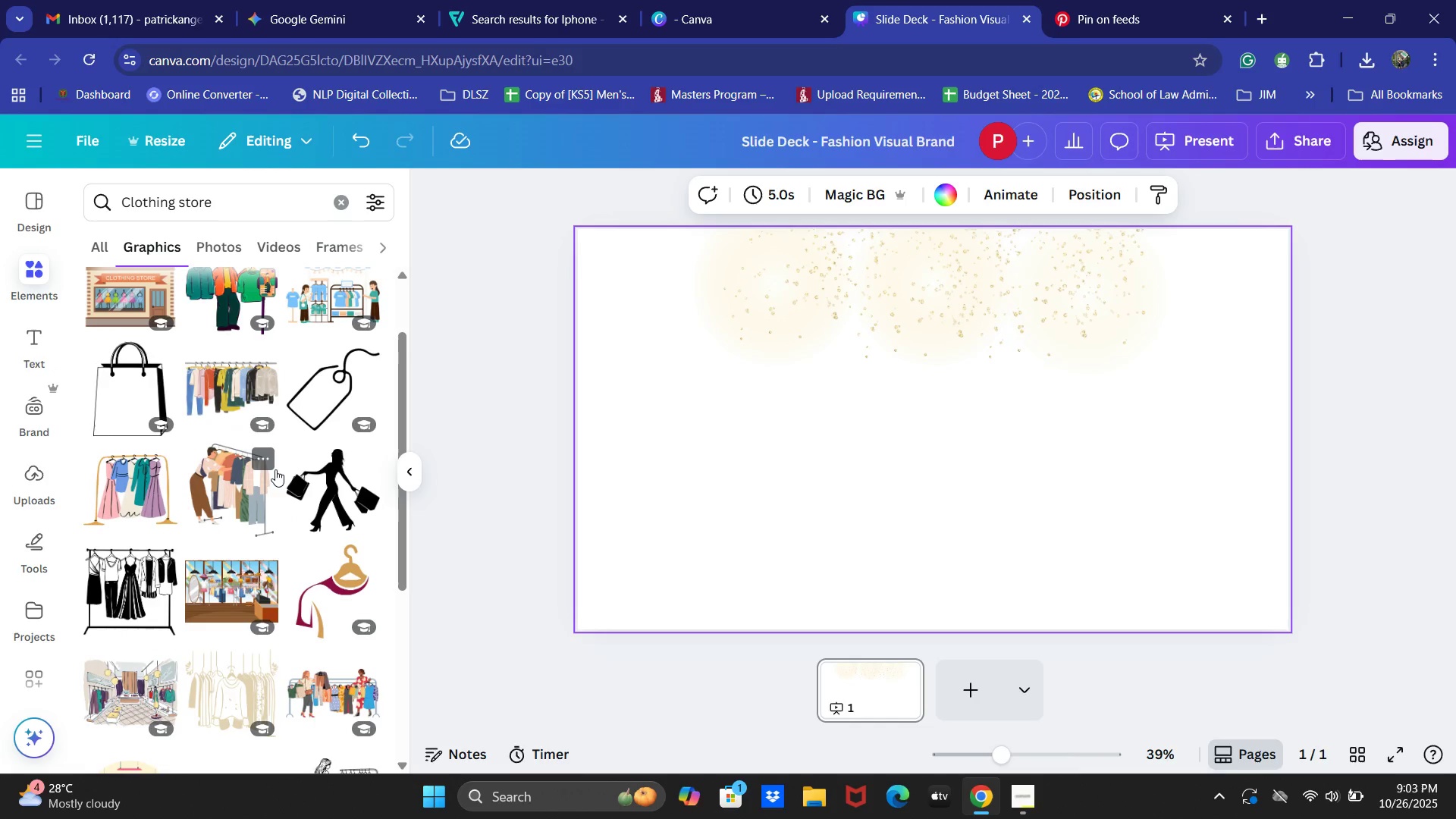 
scroll: coordinate [275, 469], scroll_direction: down, amount: 2.0
 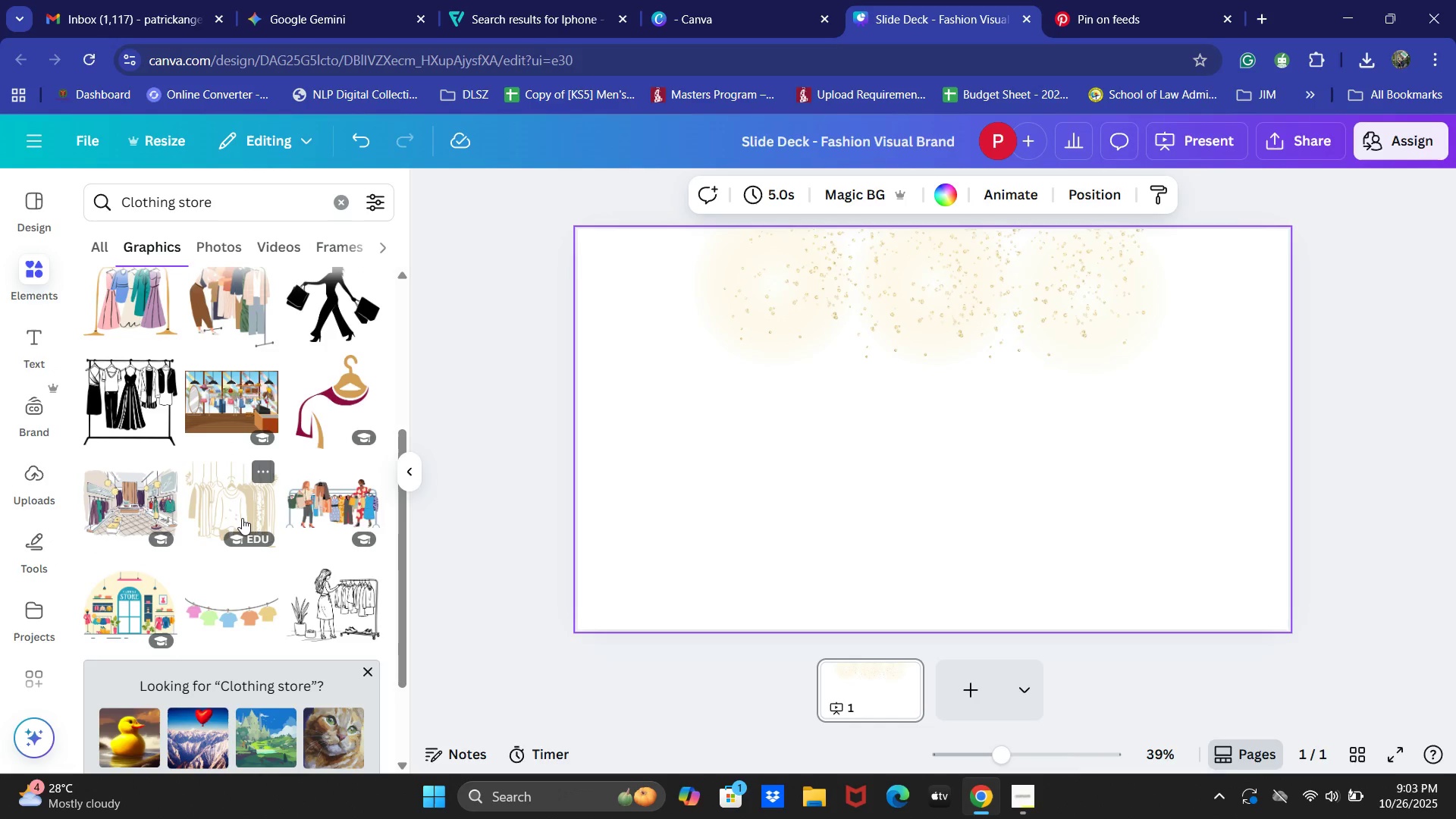 
left_click([242, 518])
 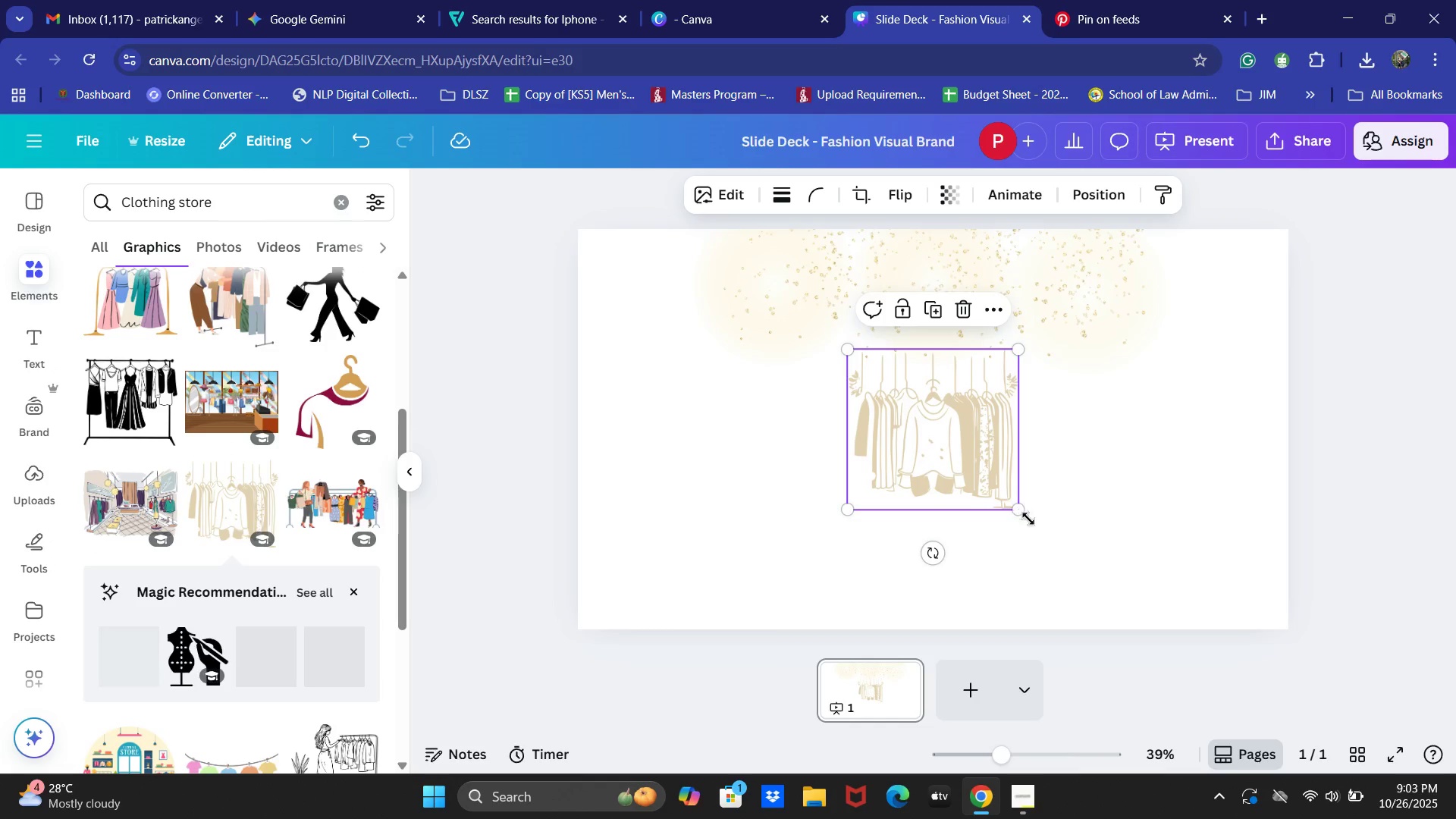 
left_click_drag(start_coordinate=[1019, 510], to_coordinate=[1095, 548])
 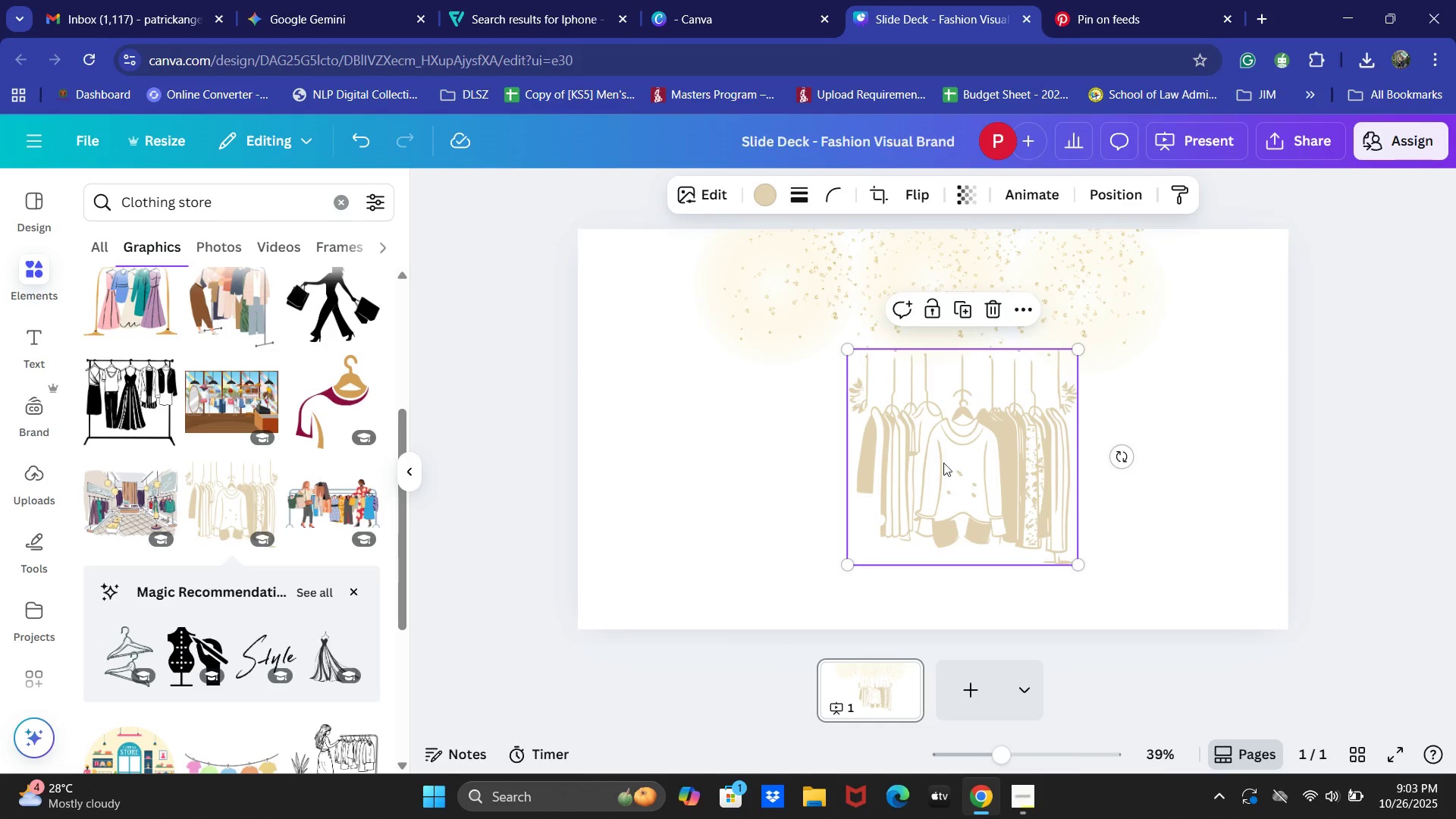 
left_click_drag(start_coordinate=[938, 454], to_coordinate=[925, 504])
 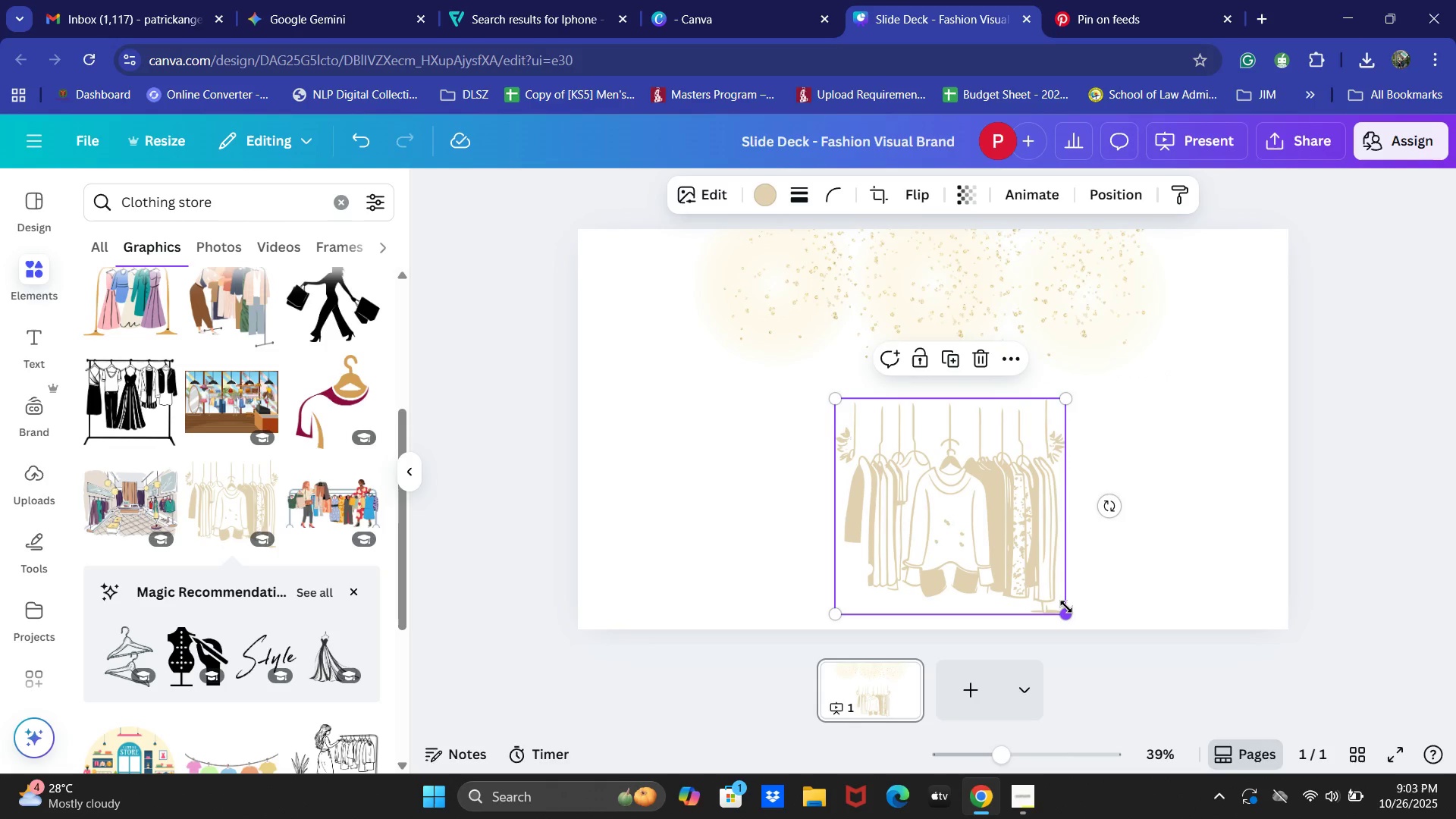 
left_click_drag(start_coordinate=[1066, 607], to_coordinate=[1072, 611])
 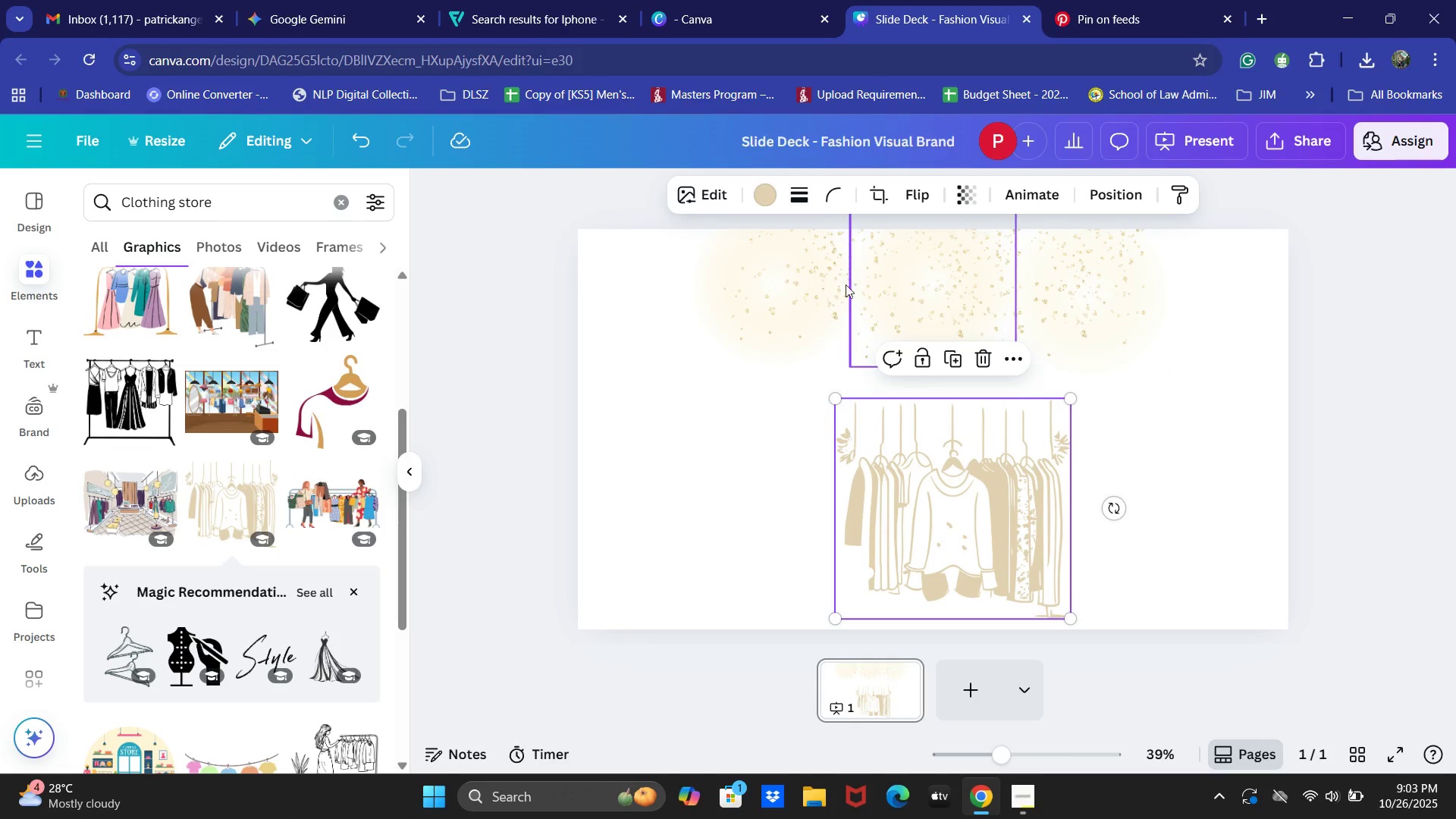 
left_click([817, 277])
 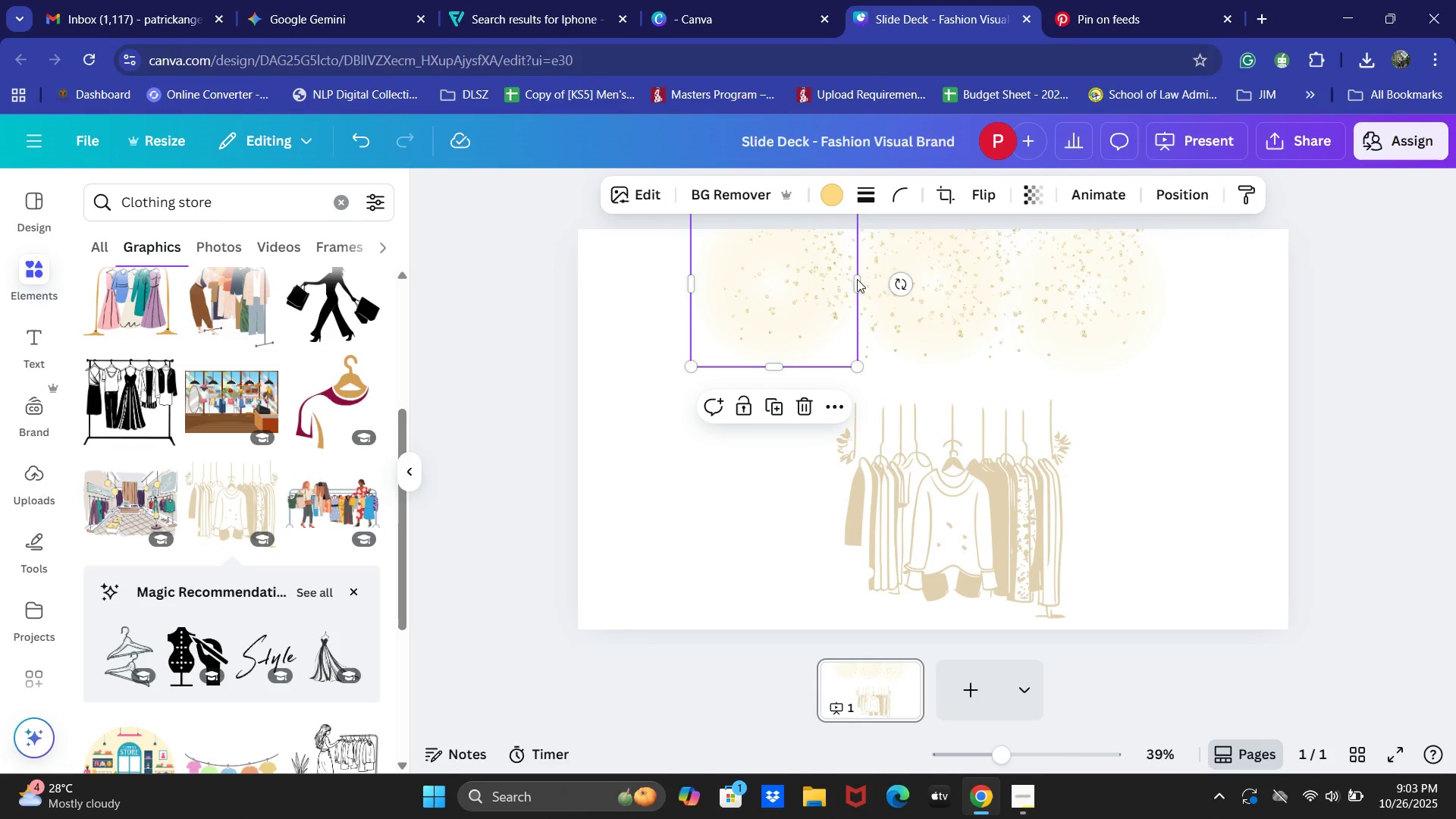 
hold_key(key=ShiftLeft, duration=1.28)
double_click([898, 278])
 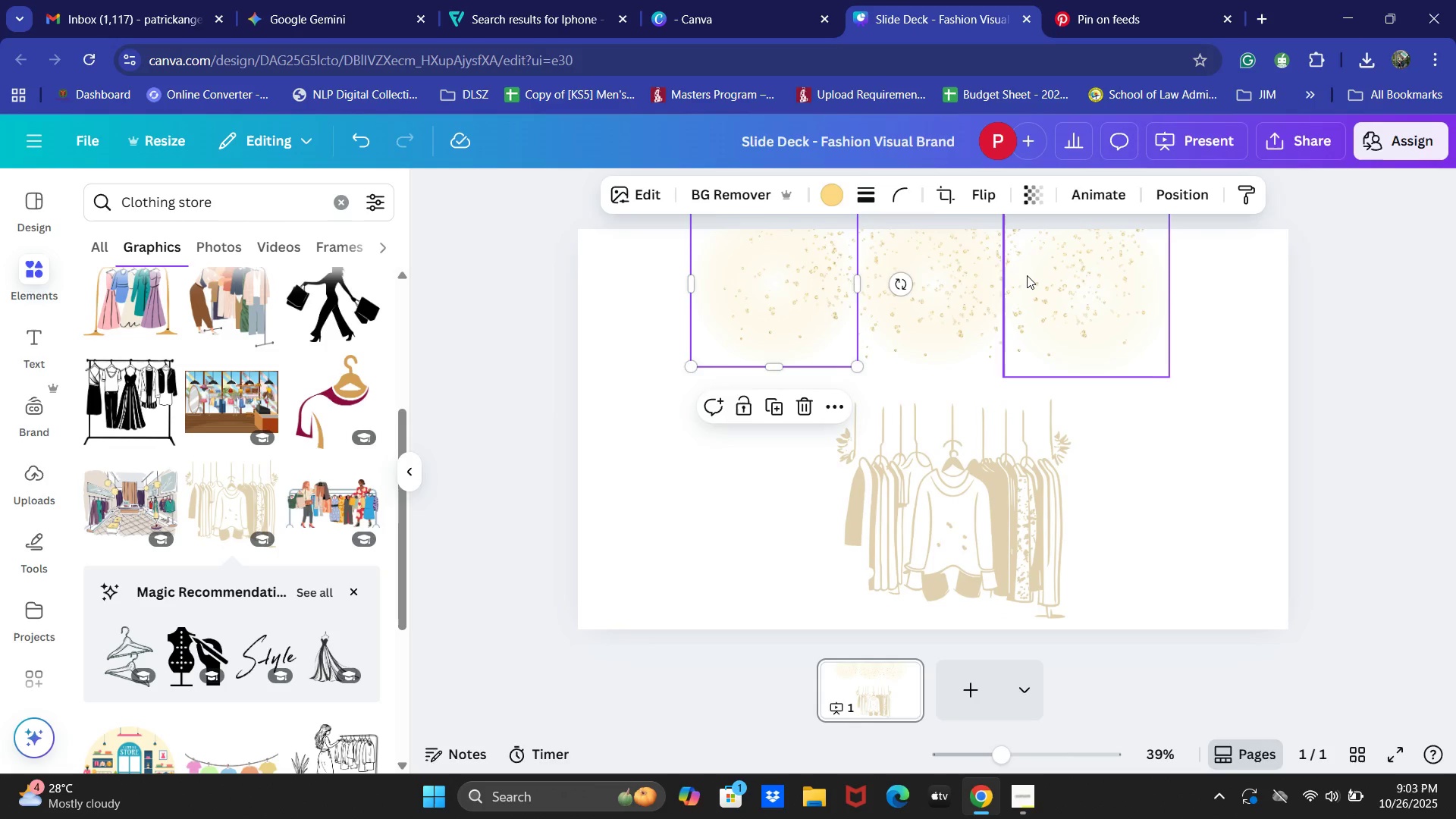 
triple_click([1027, 275])
 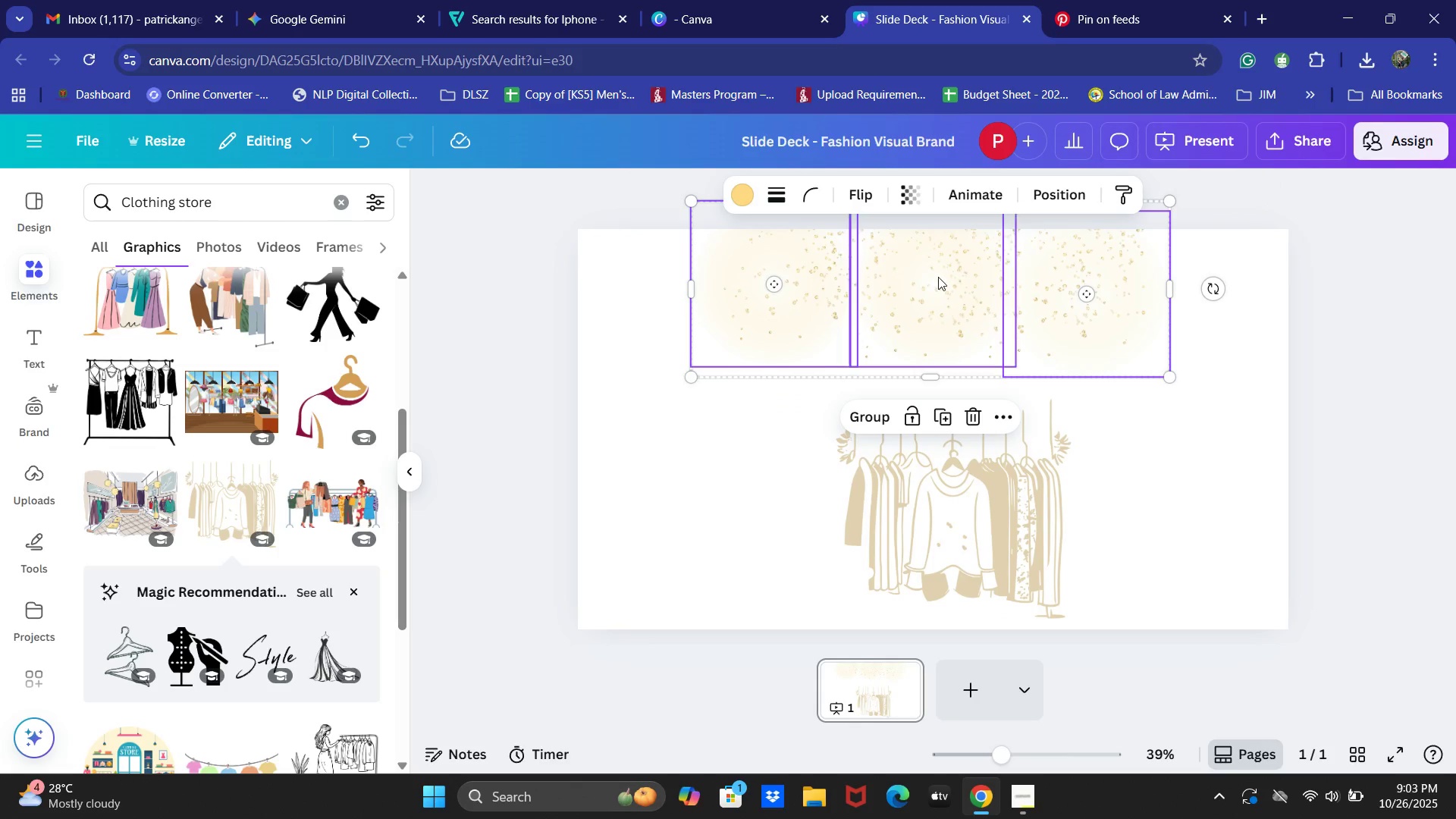 
triple_click([938, 277])
 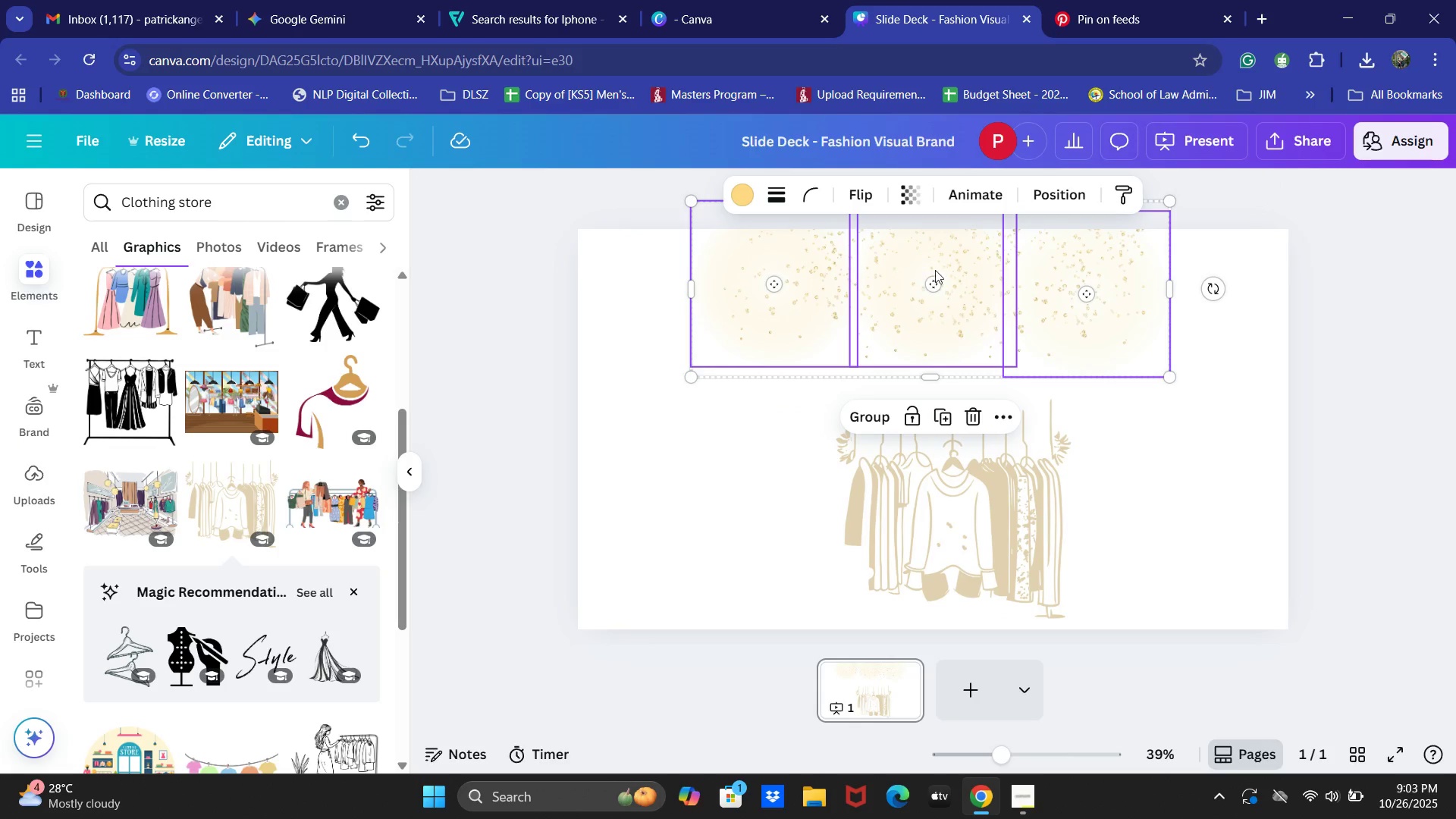 
left_click_drag(start_coordinate=[950, 259], to_coordinate=[950, 232])
 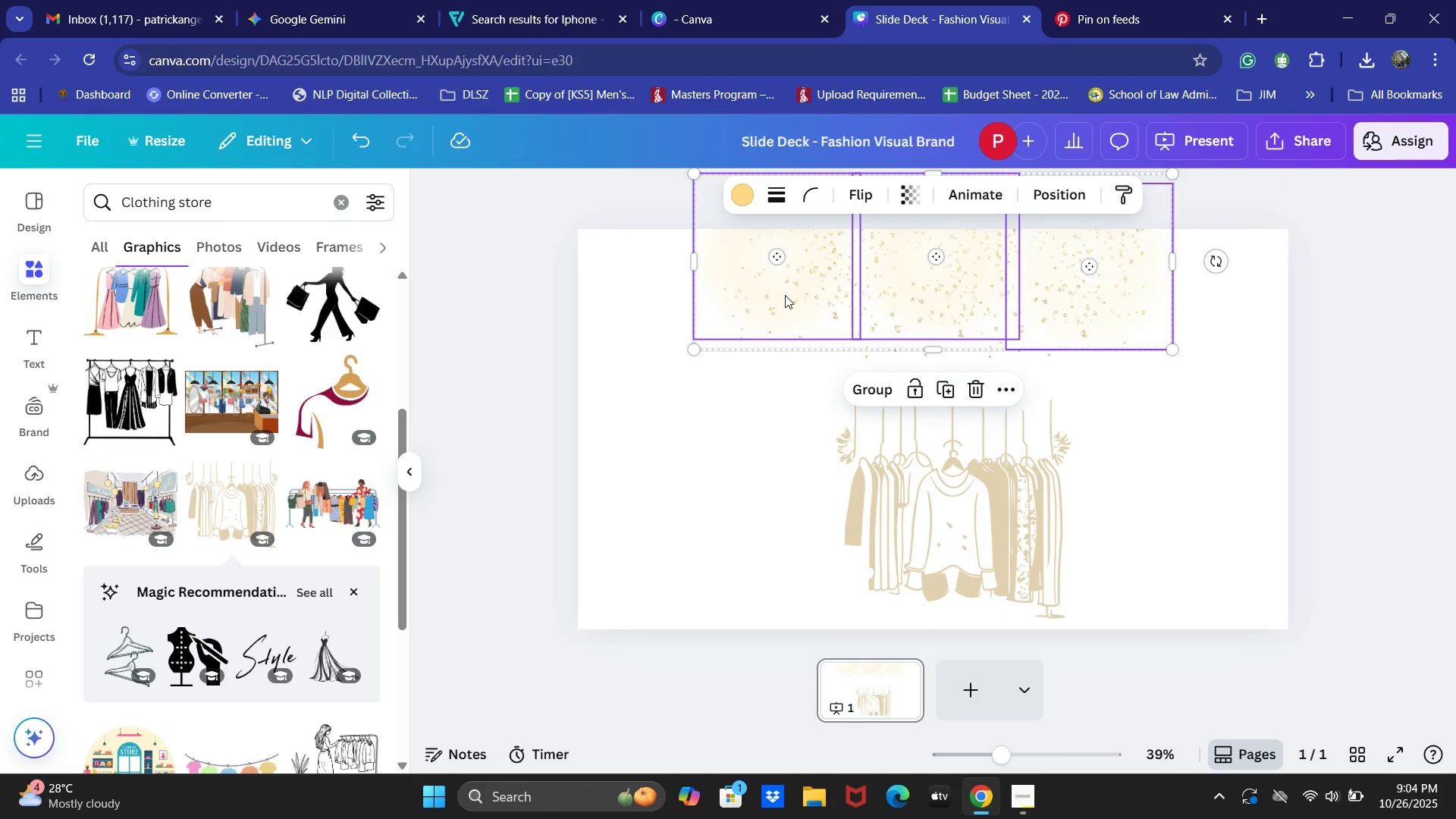 
left_click([763, 397])
 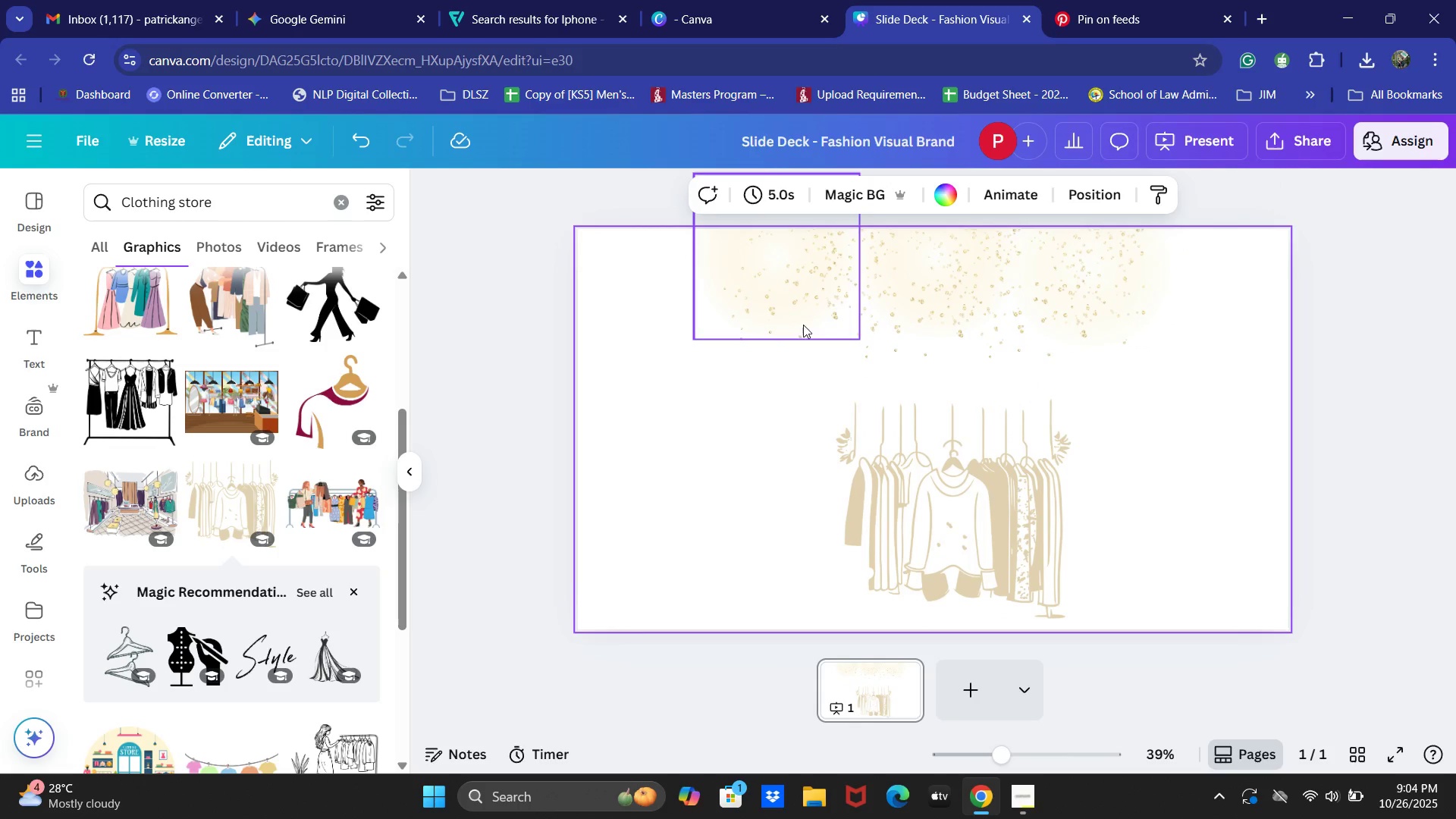 
left_click_drag(start_coordinate=[803, 319], to_coordinate=[629, 380])
 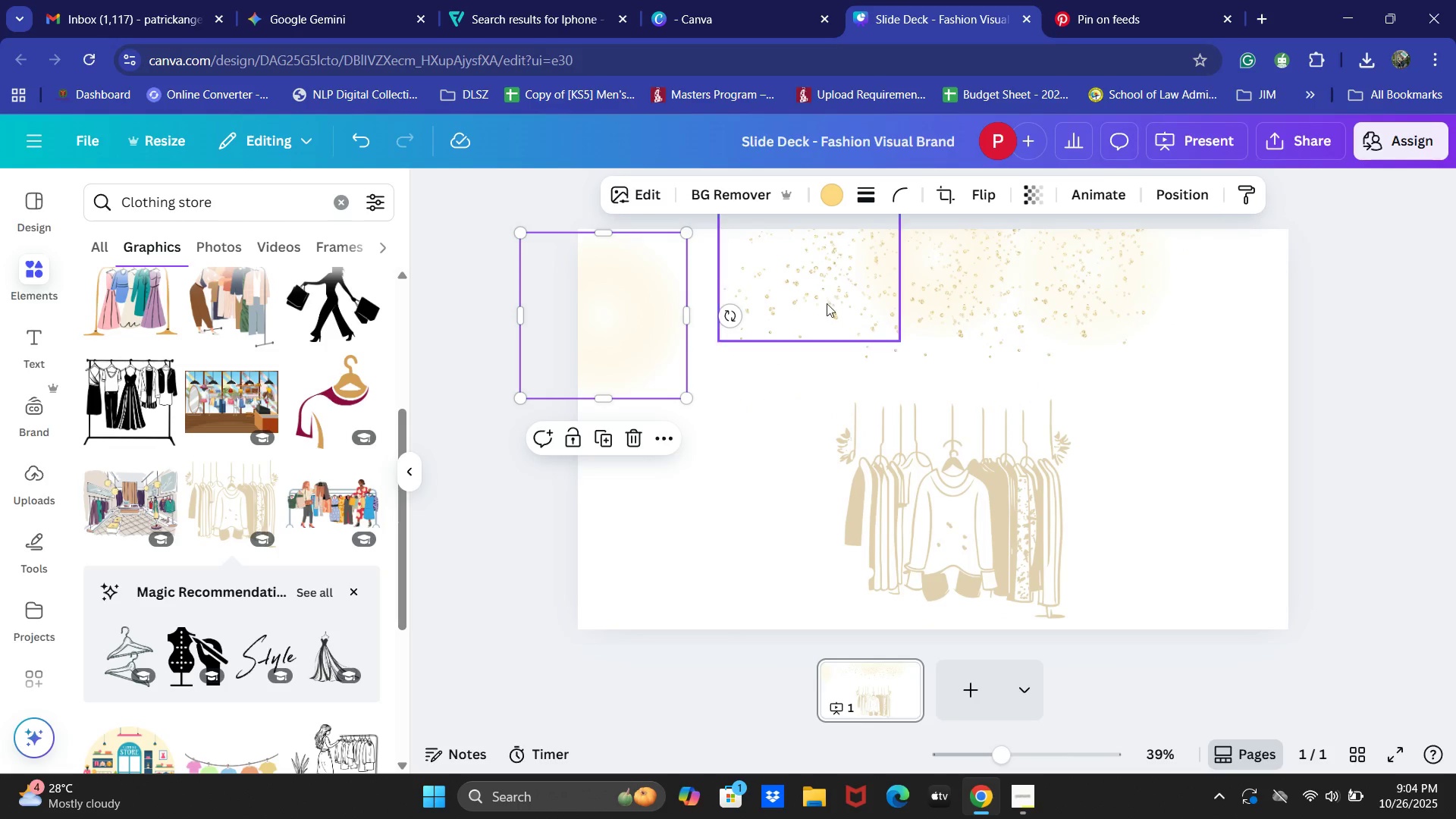 
left_click_drag(start_coordinate=[827, 301], to_coordinate=[823, 262])
 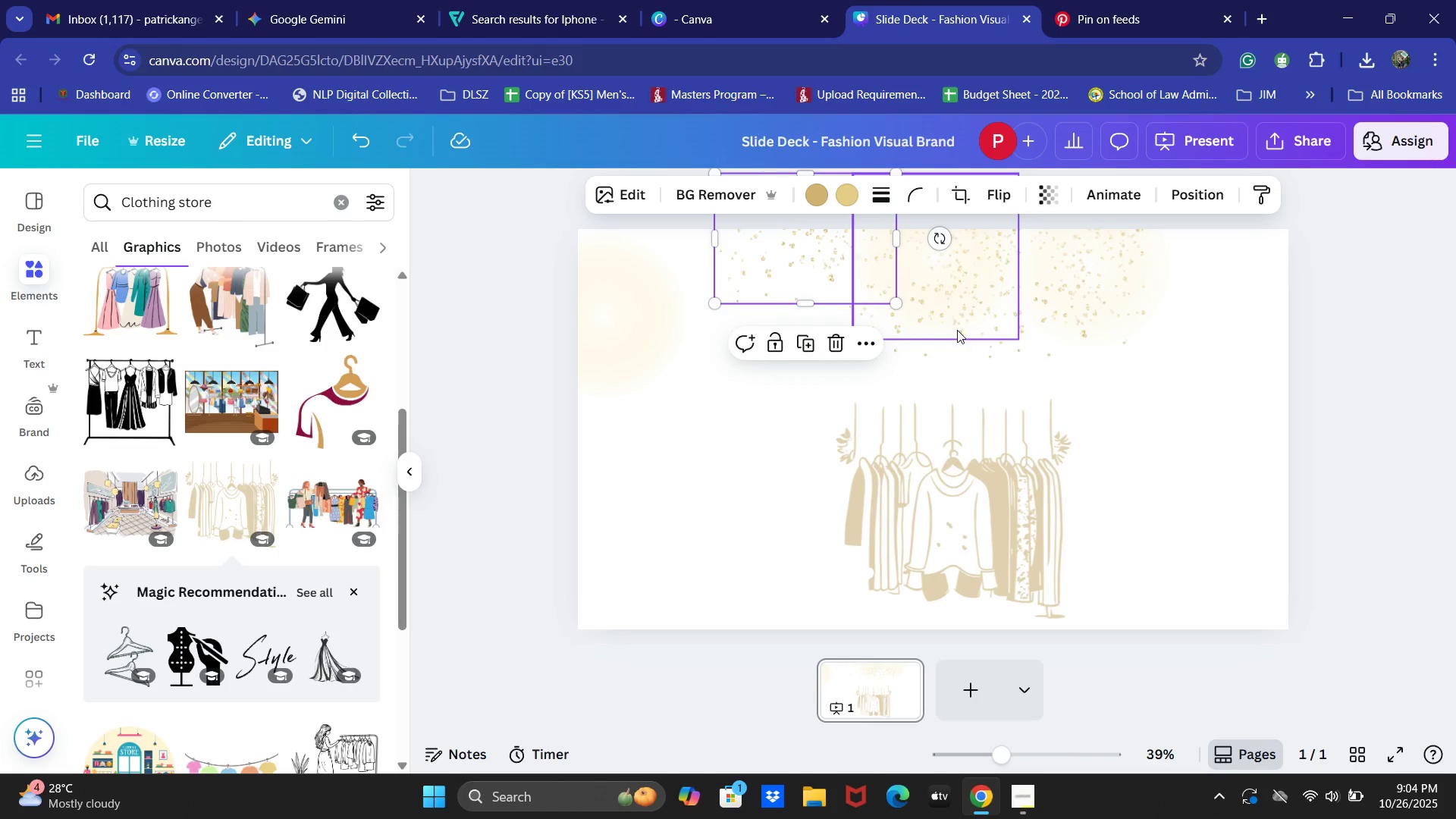 
left_click_drag(start_coordinate=[957, 329], to_coordinate=[629, 599])
 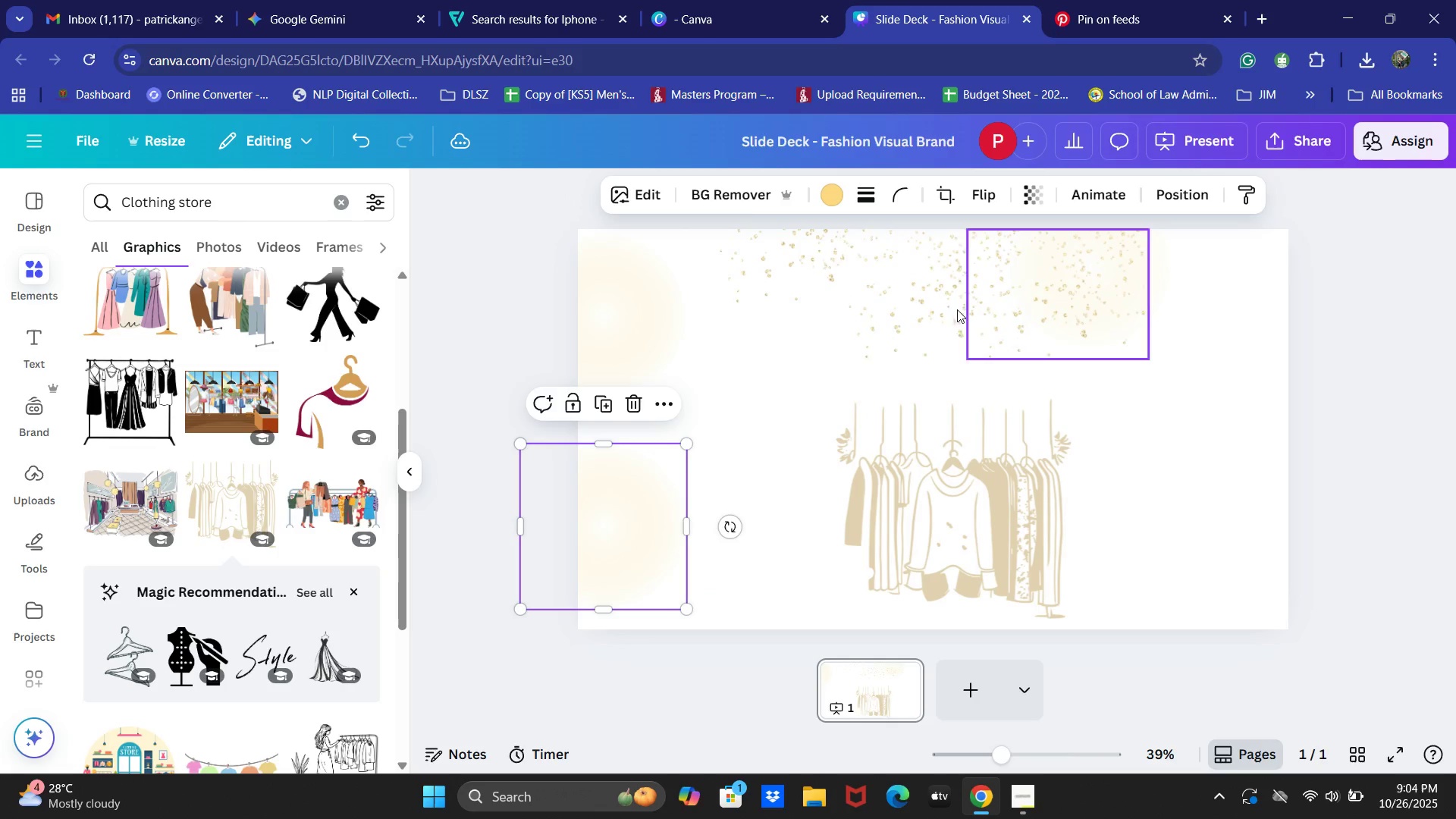 
left_click_drag(start_coordinate=[941, 314], to_coordinate=[924, 243])
 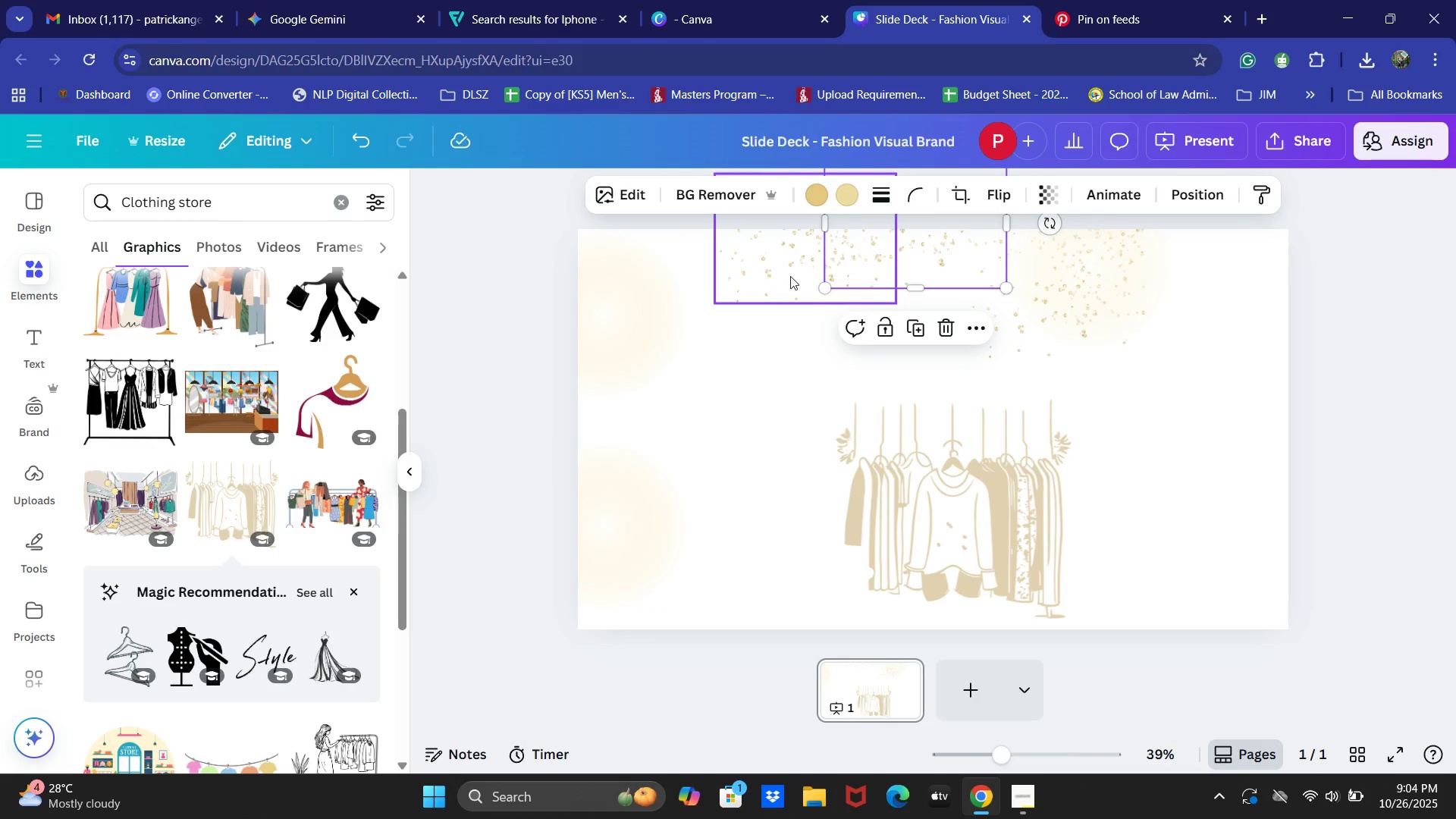 
left_click_drag(start_coordinate=[790, 276], to_coordinate=[773, 273])
 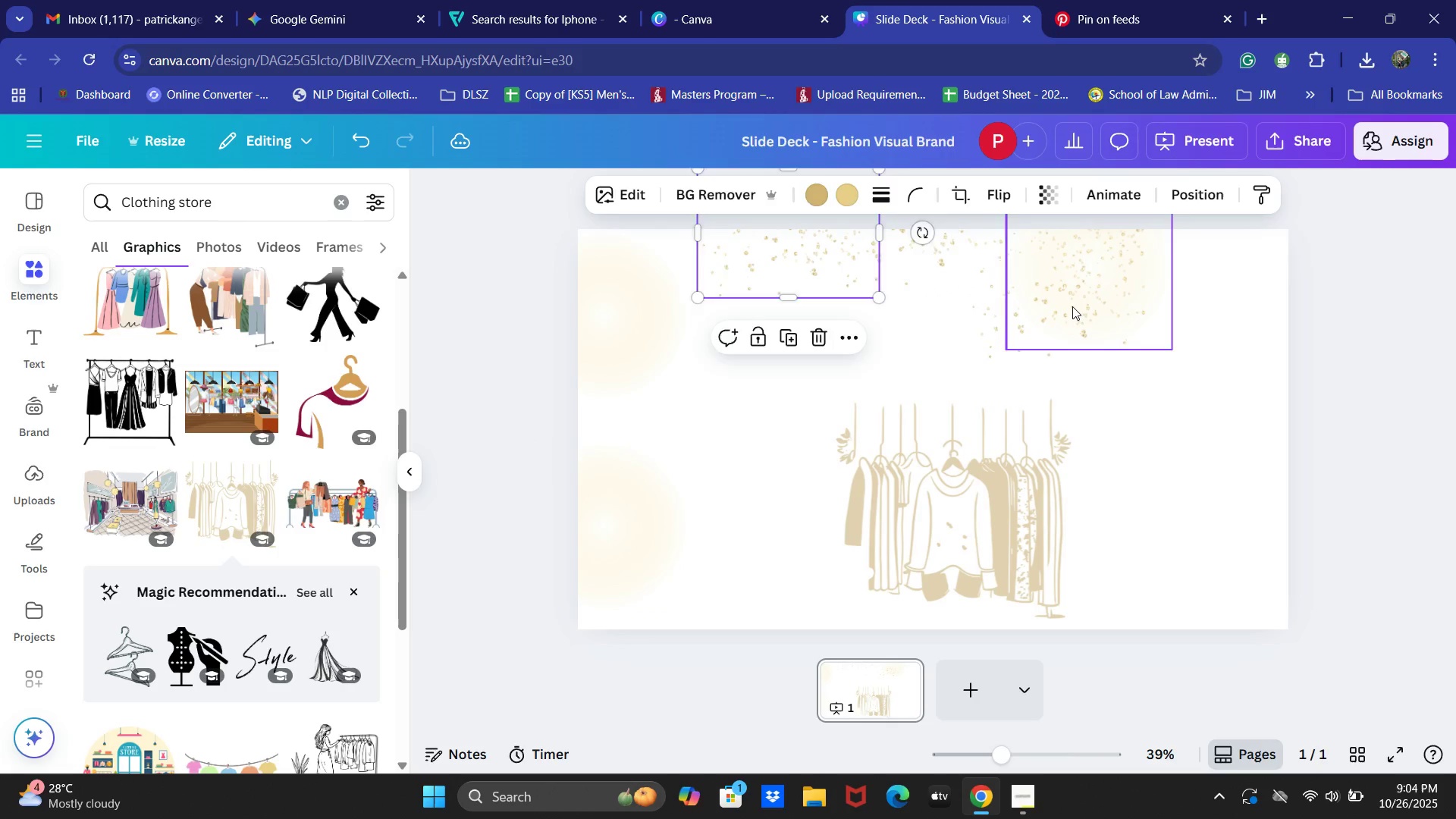 
left_click_drag(start_coordinate=[1072, 306], to_coordinate=[1283, 584])
 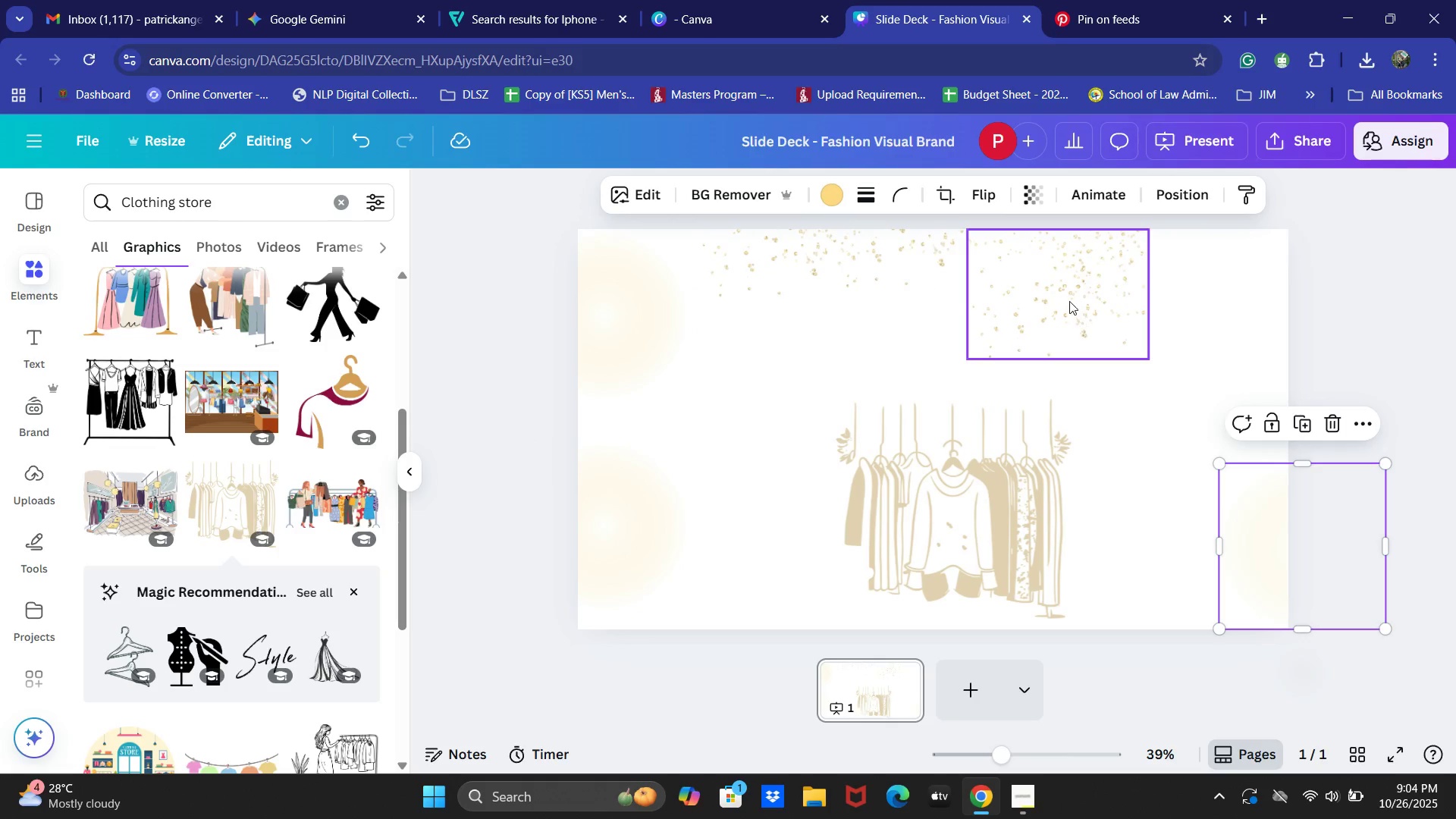 
left_click_drag(start_coordinate=[1068, 300], to_coordinate=[1082, 243])
 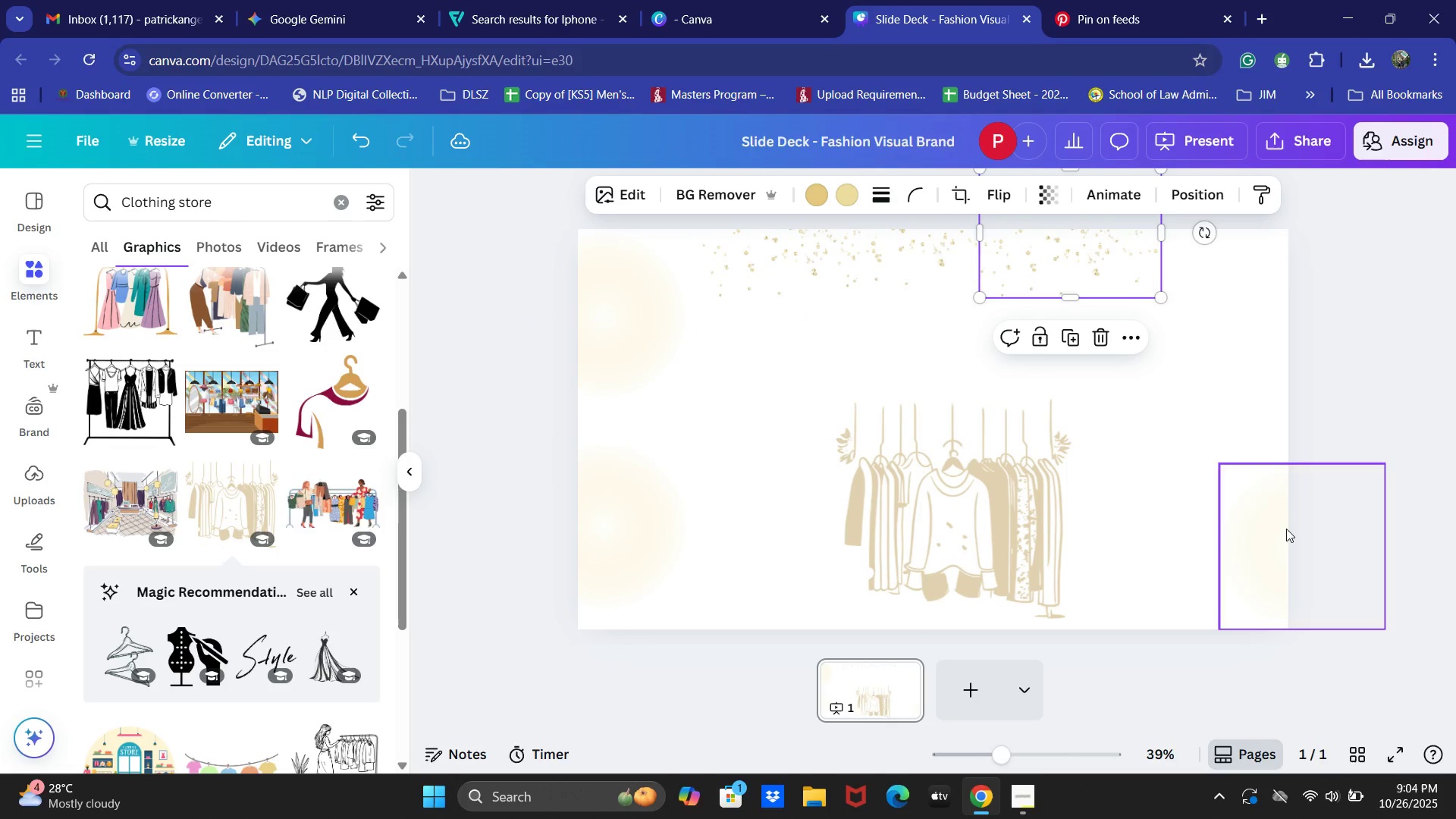 
left_click_drag(start_coordinate=[1290, 536], to_coordinate=[1067, 250])
 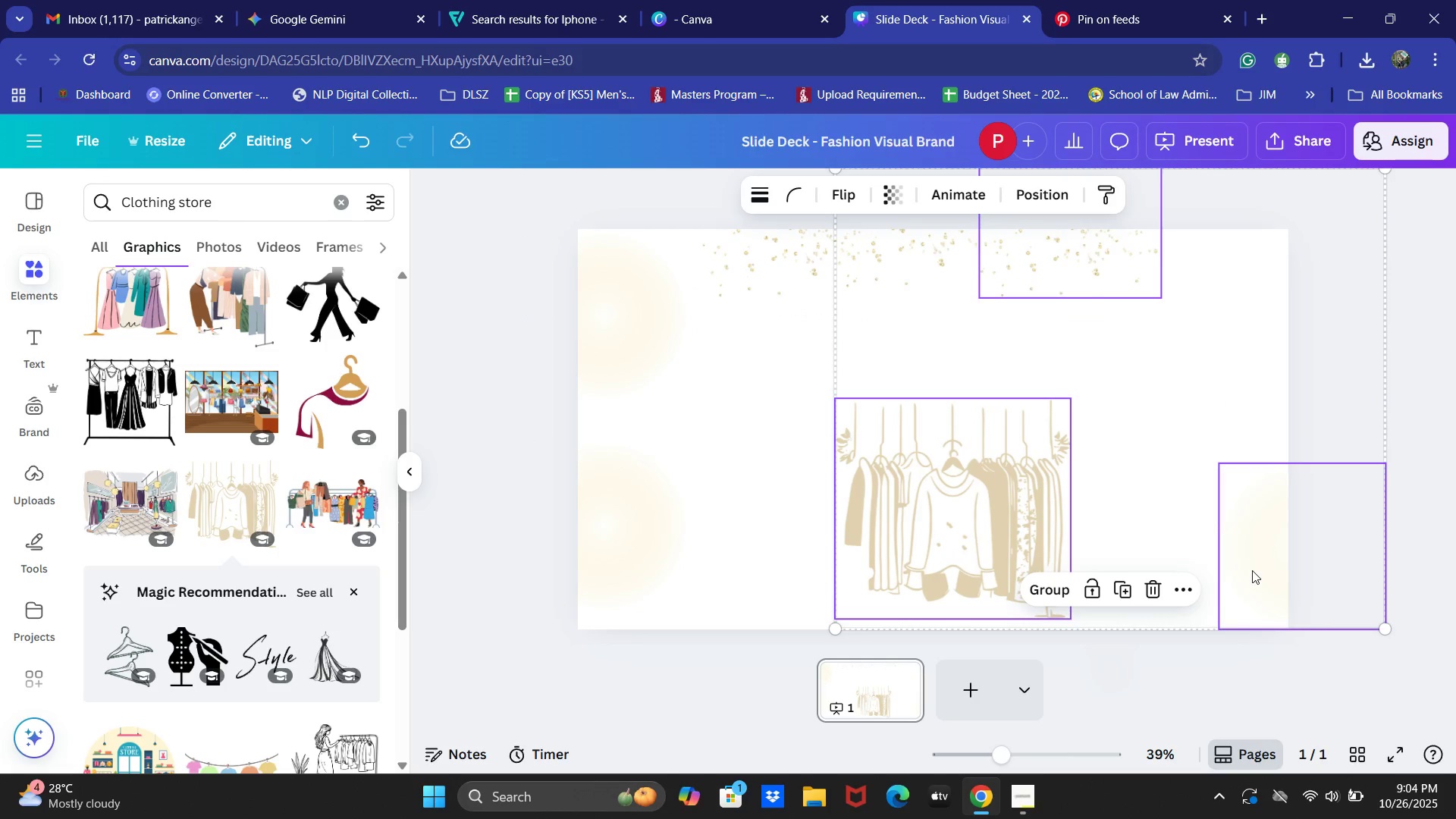 
left_click_drag(start_coordinate=[1252, 570], to_coordinate=[1059, 275])
 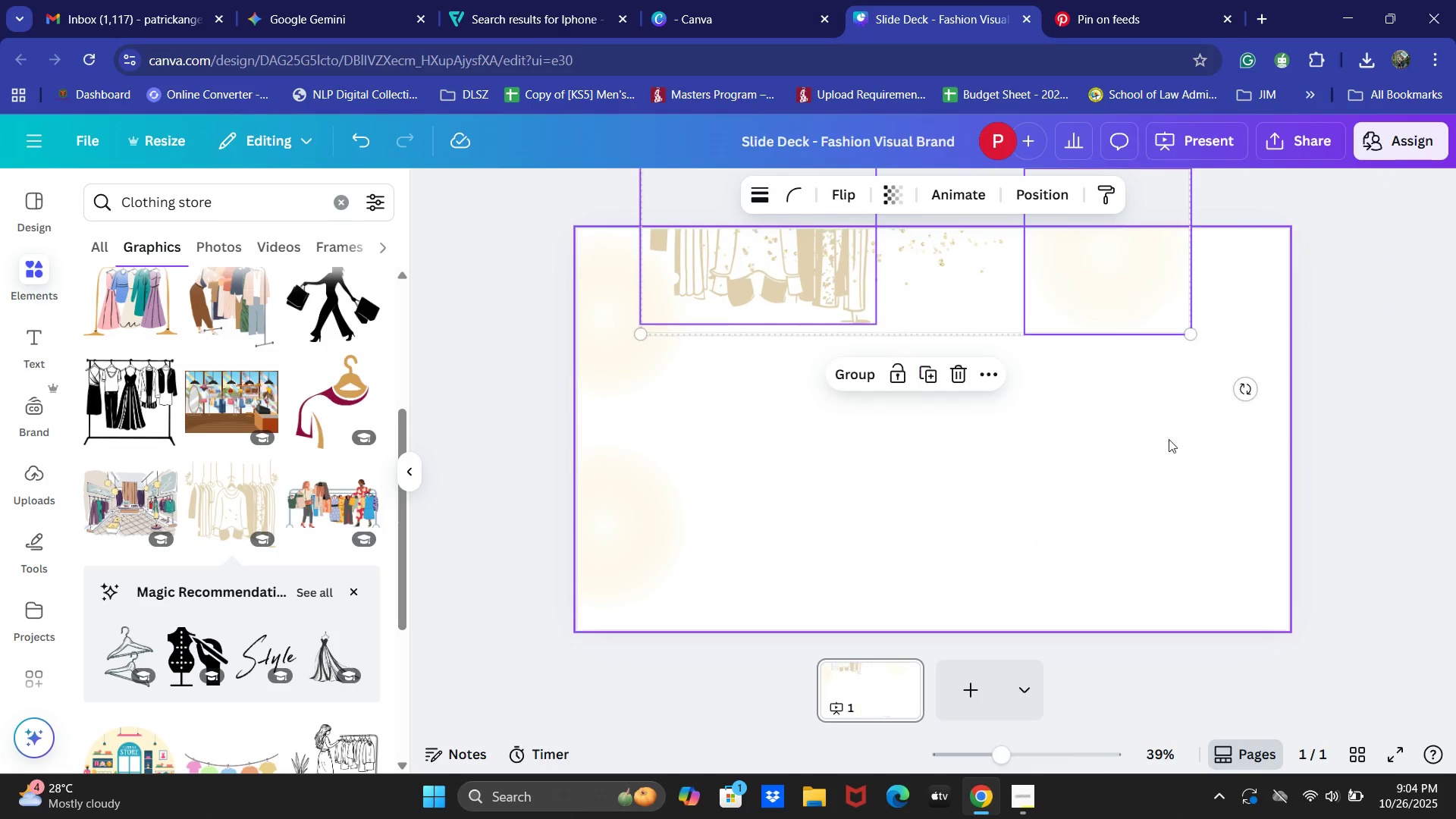 
key(Control+ControlLeft)
 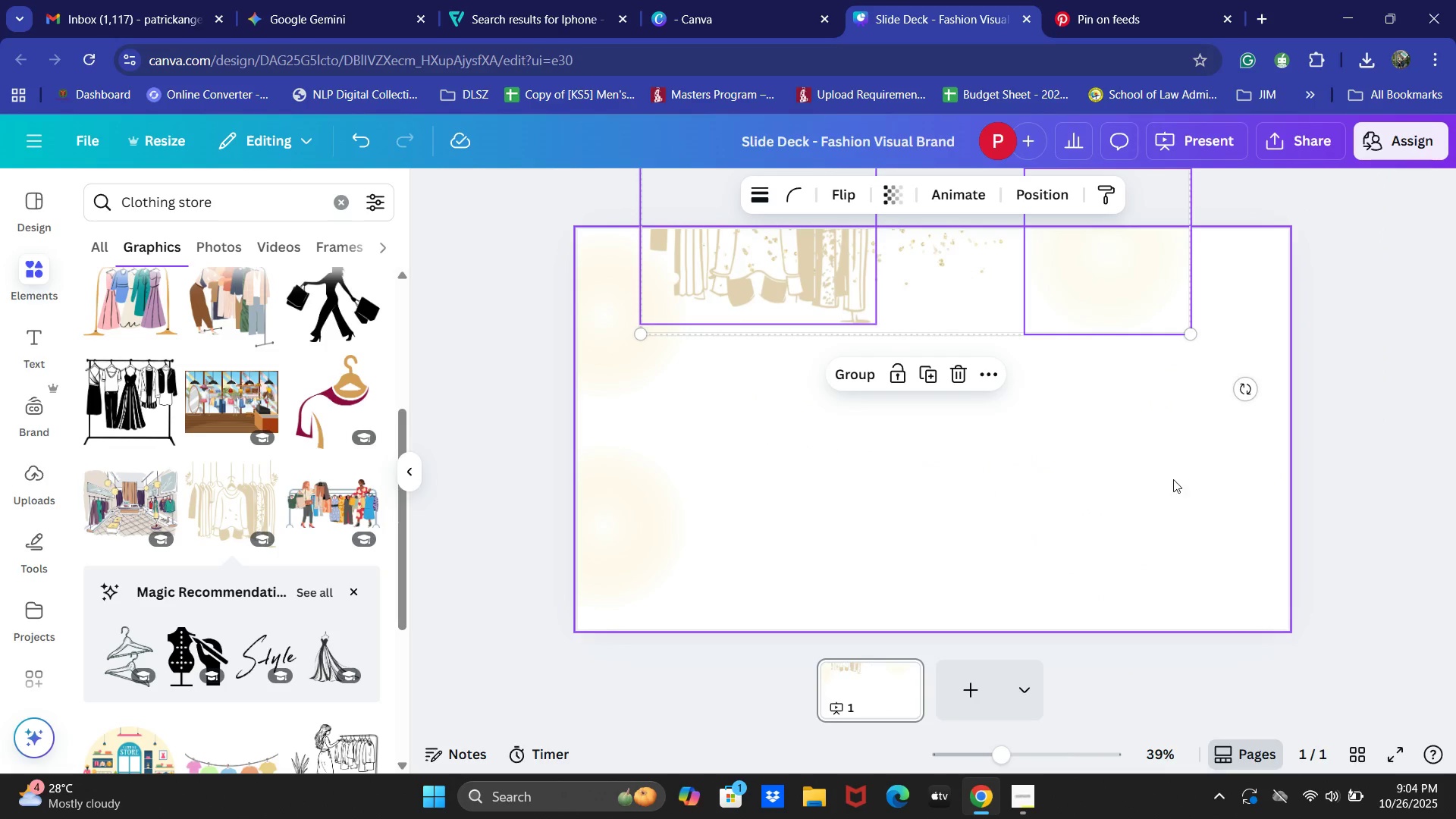 
key(Control+Meta+MetaLeft)
 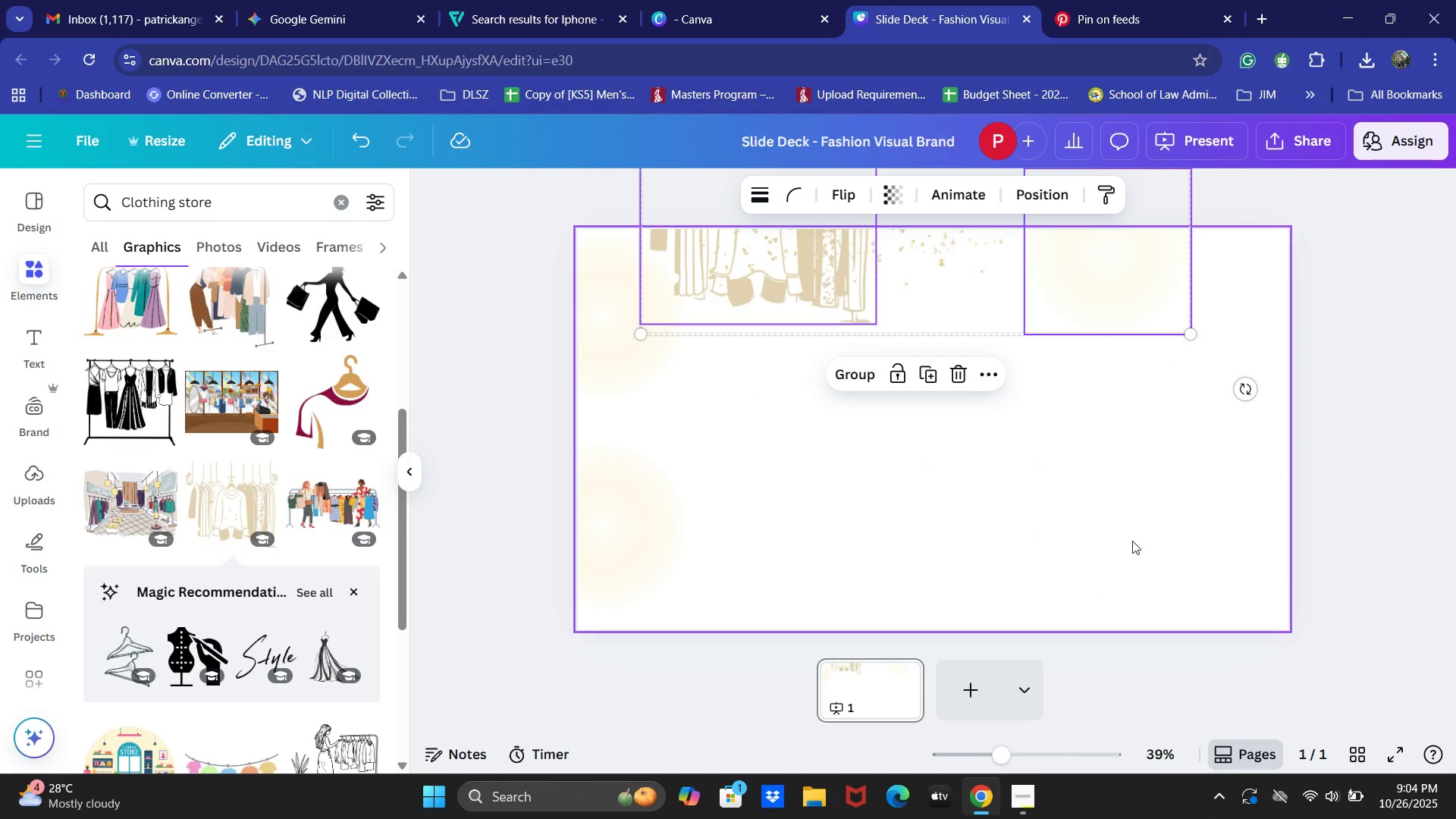 
key(Control+ControlLeft)
 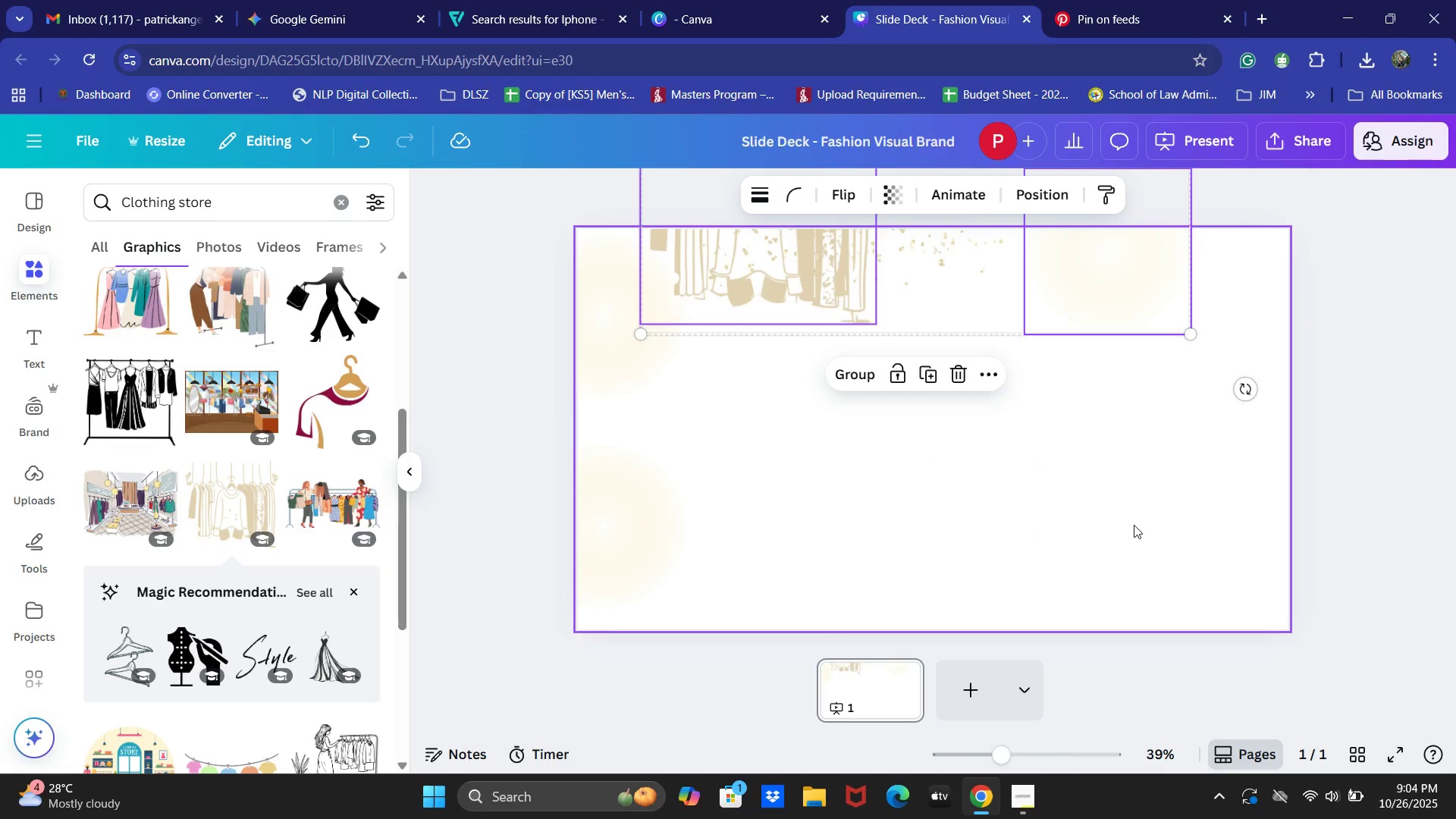 
key(Control+Z)
 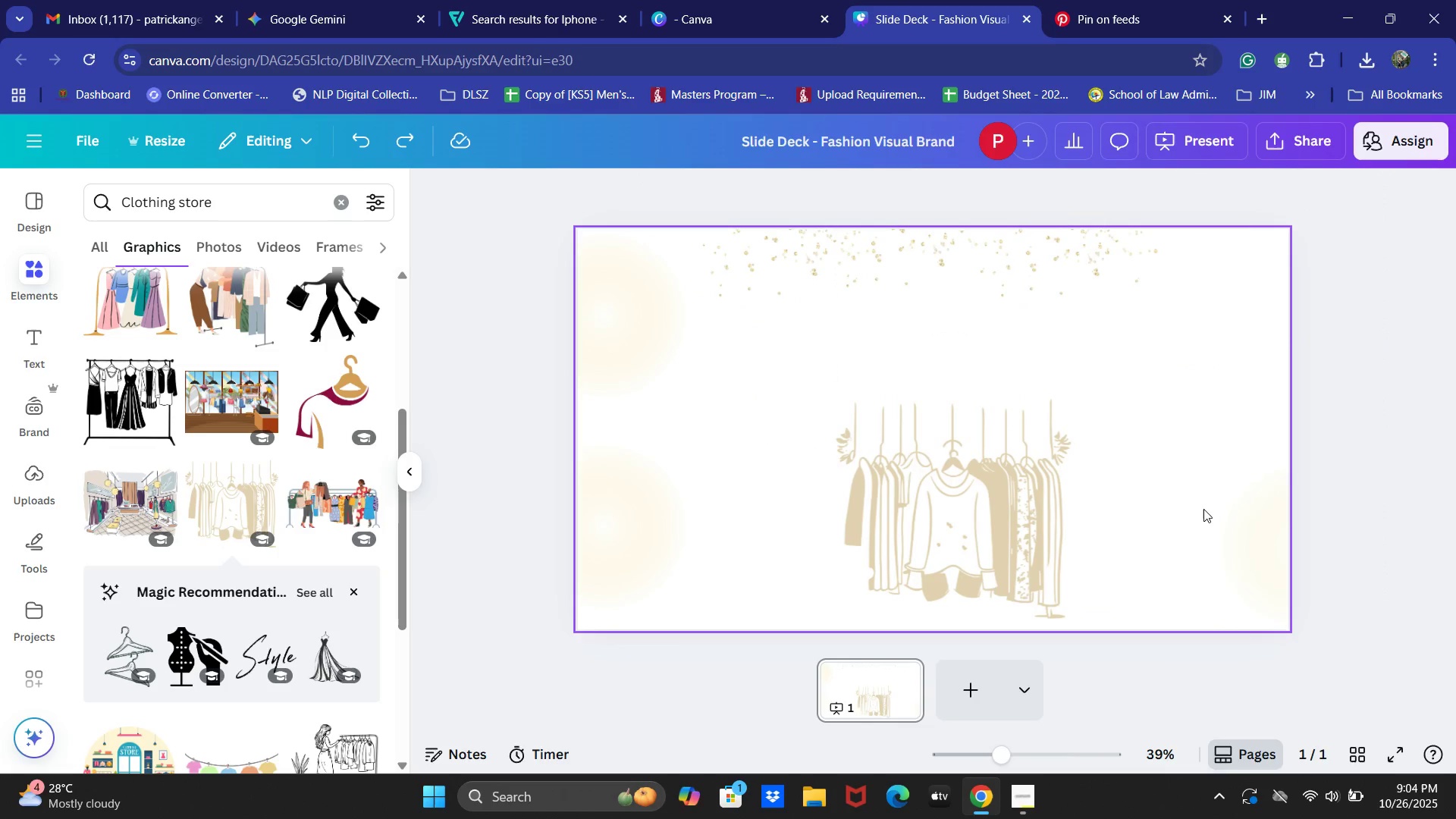 
left_click_drag(start_coordinate=[1266, 526], to_coordinate=[1041, 202])
 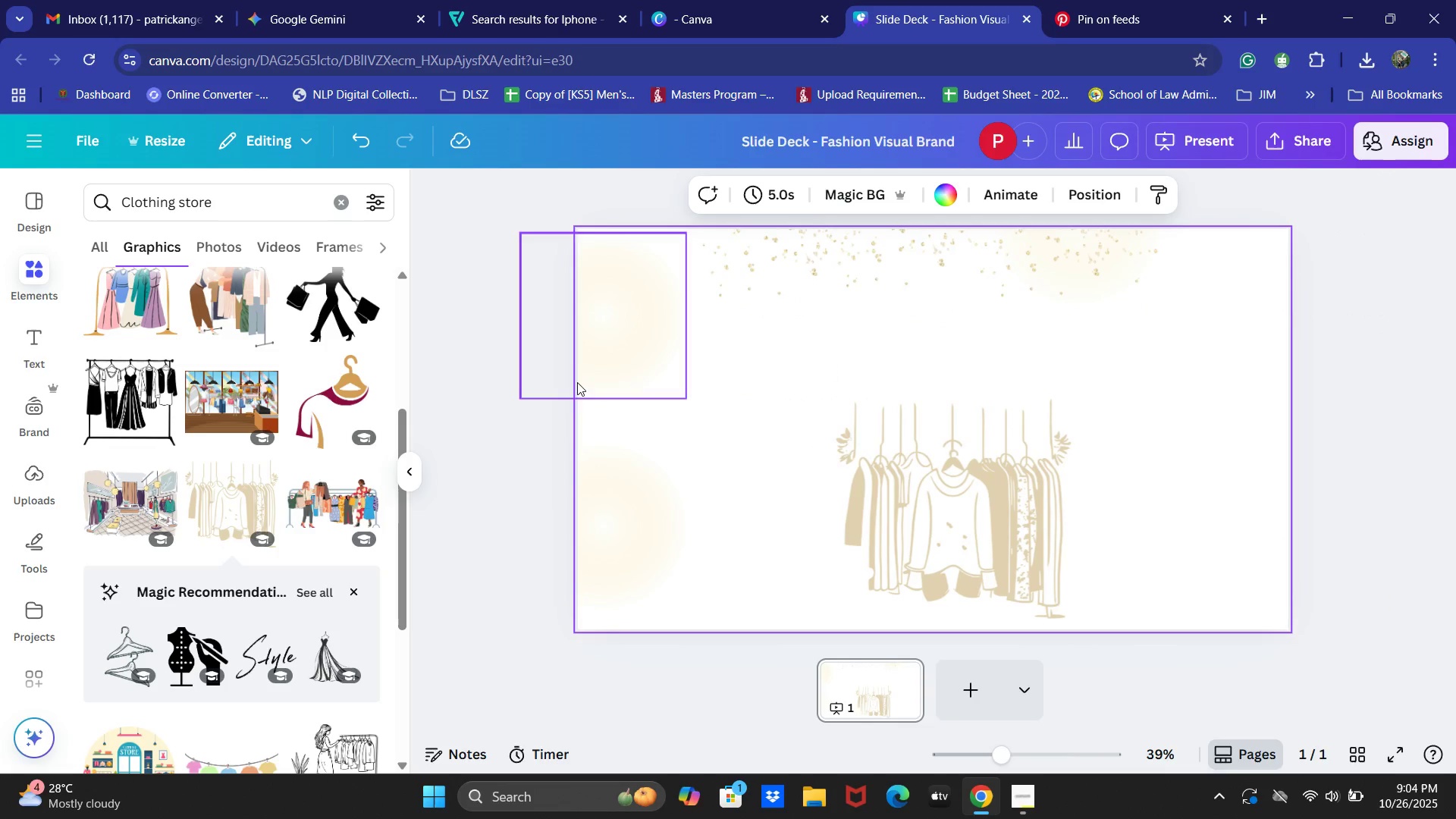 
left_click_drag(start_coordinate=[592, 315], to_coordinate=[858, 222])
 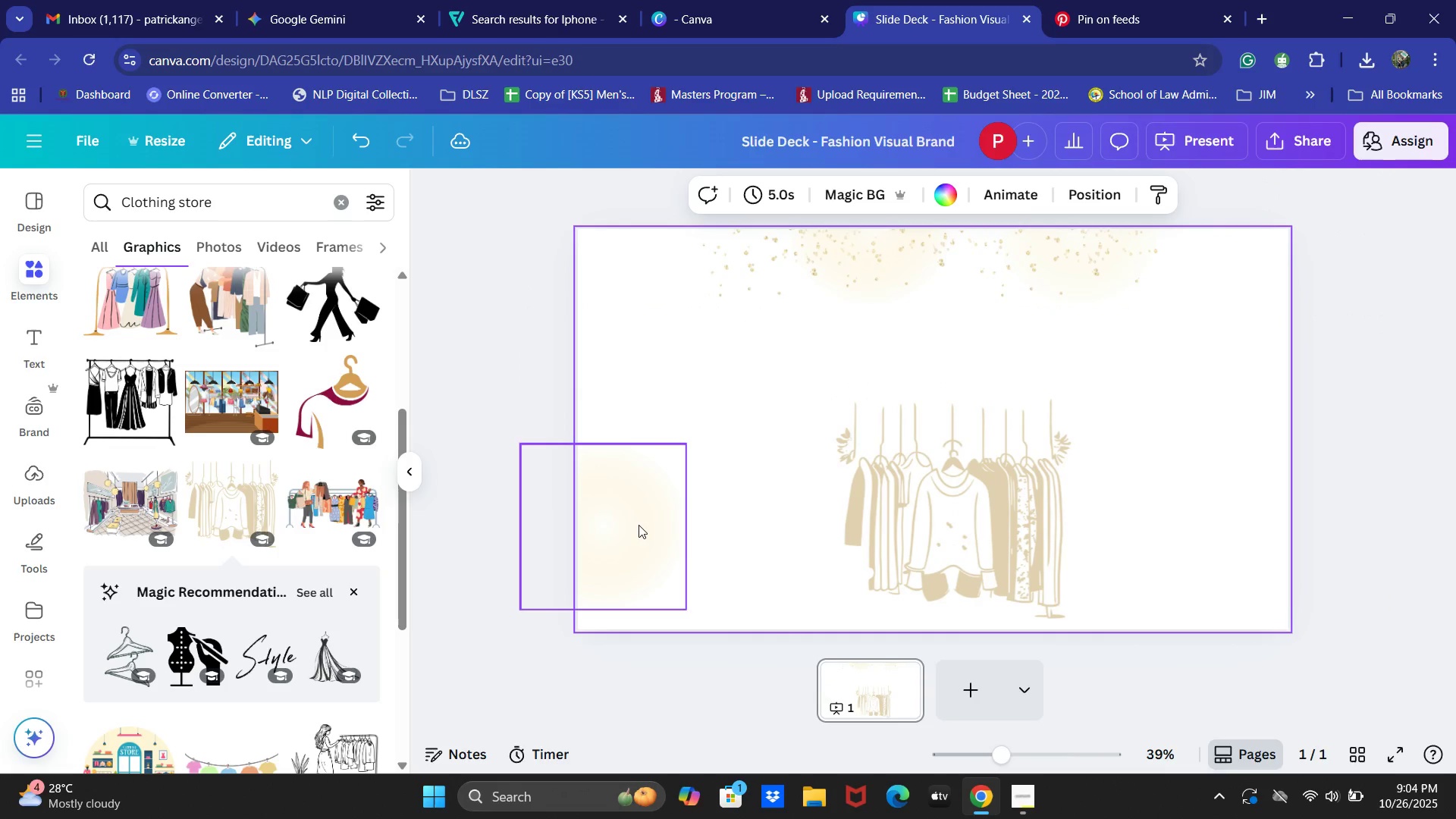 
left_click_drag(start_coordinate=[619, 519], to_coordinate=[1269, 442])
 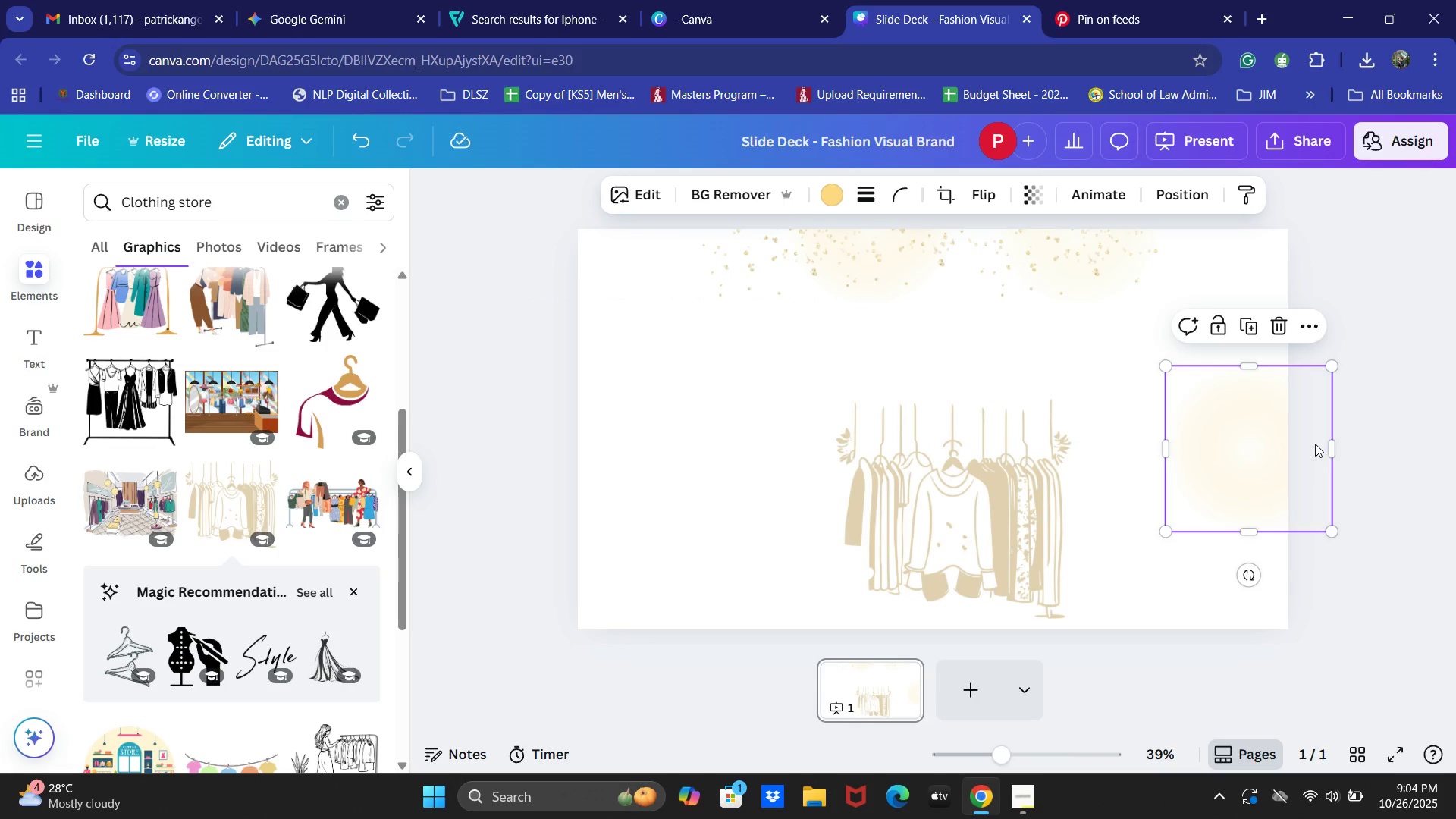 
key(Backspace)
 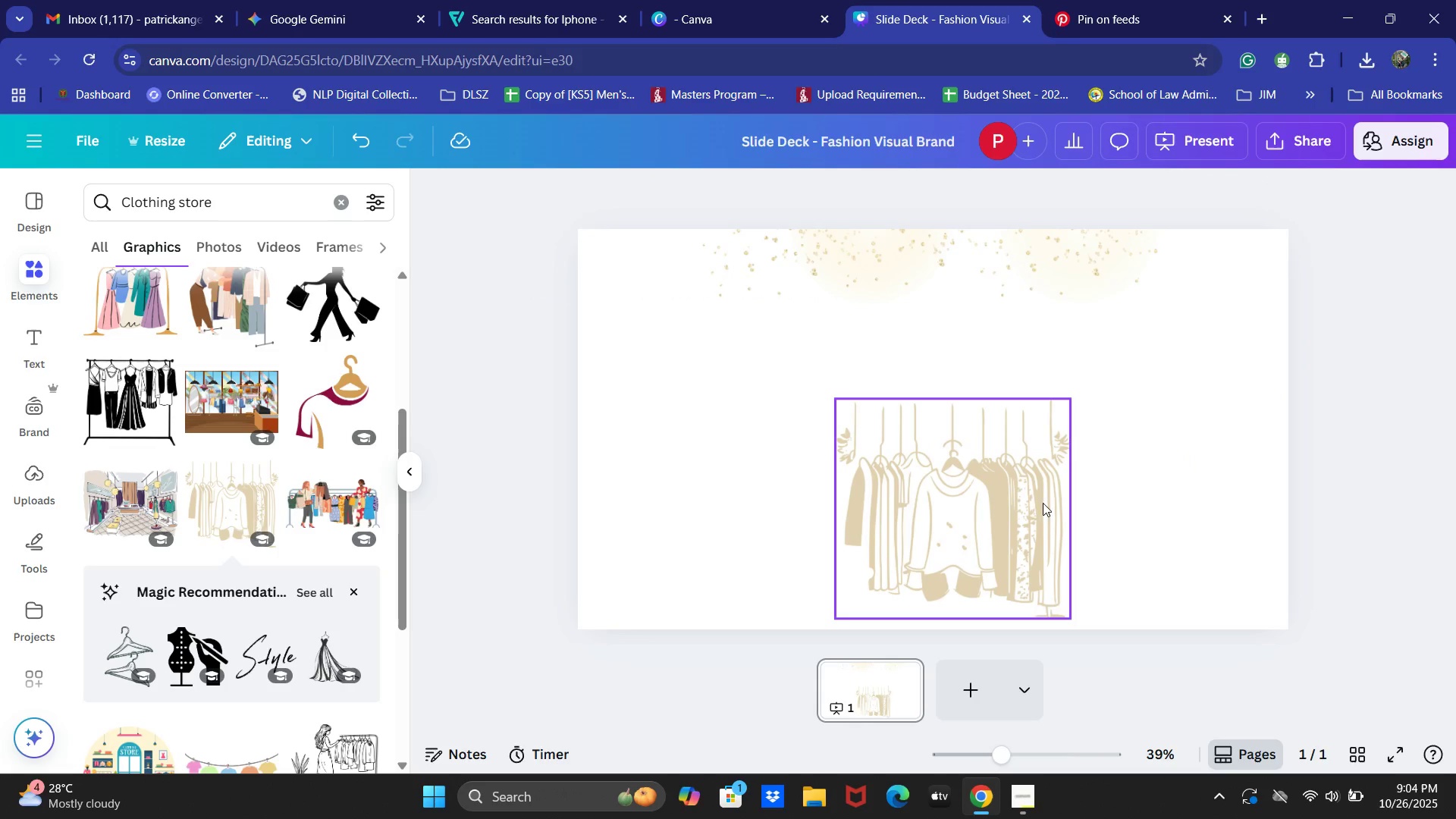 
left_click_drag(start_coordinate=[959, 497], to_coordinate=[937, 487])
 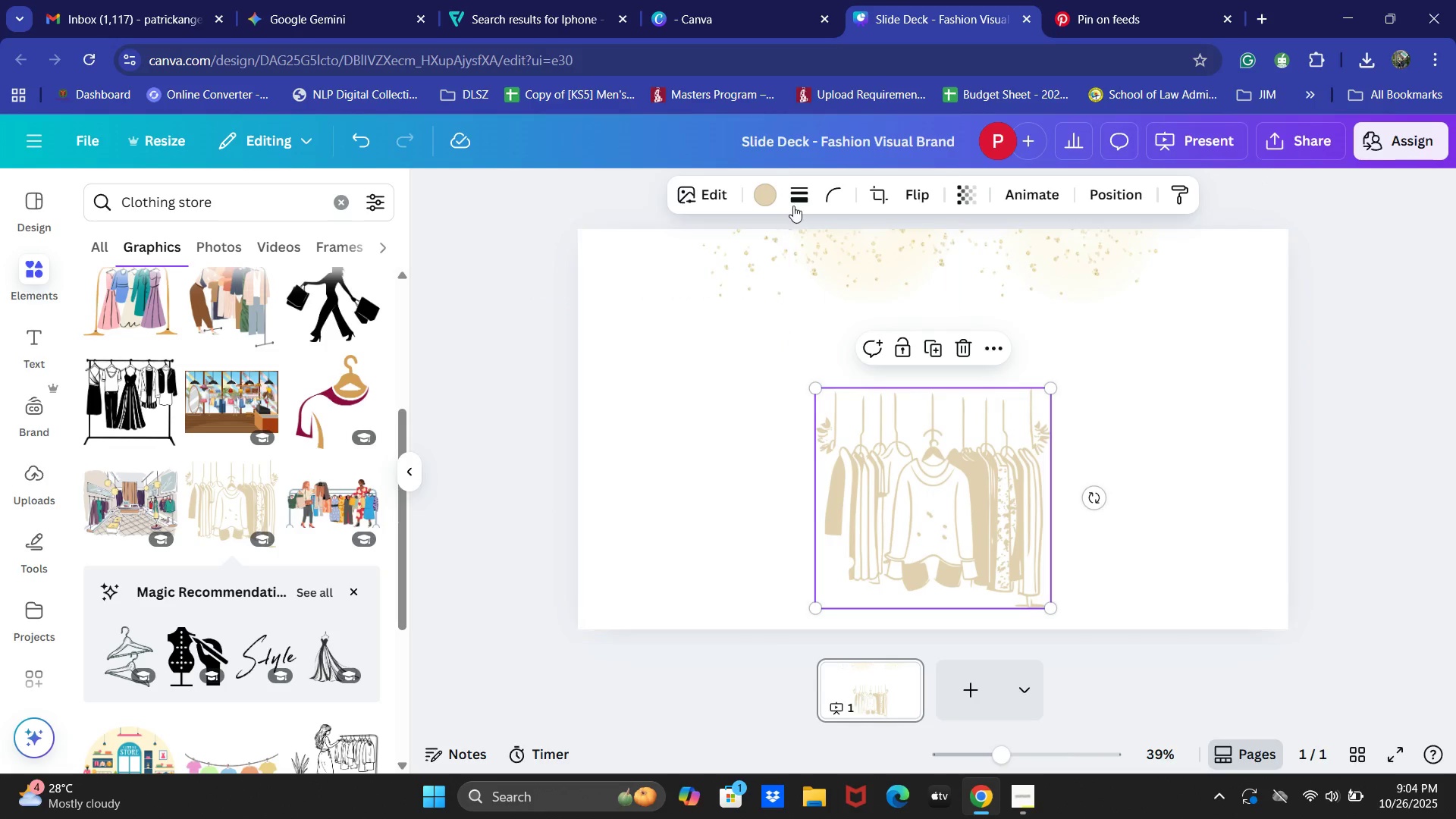 
left_click([775, 193])
 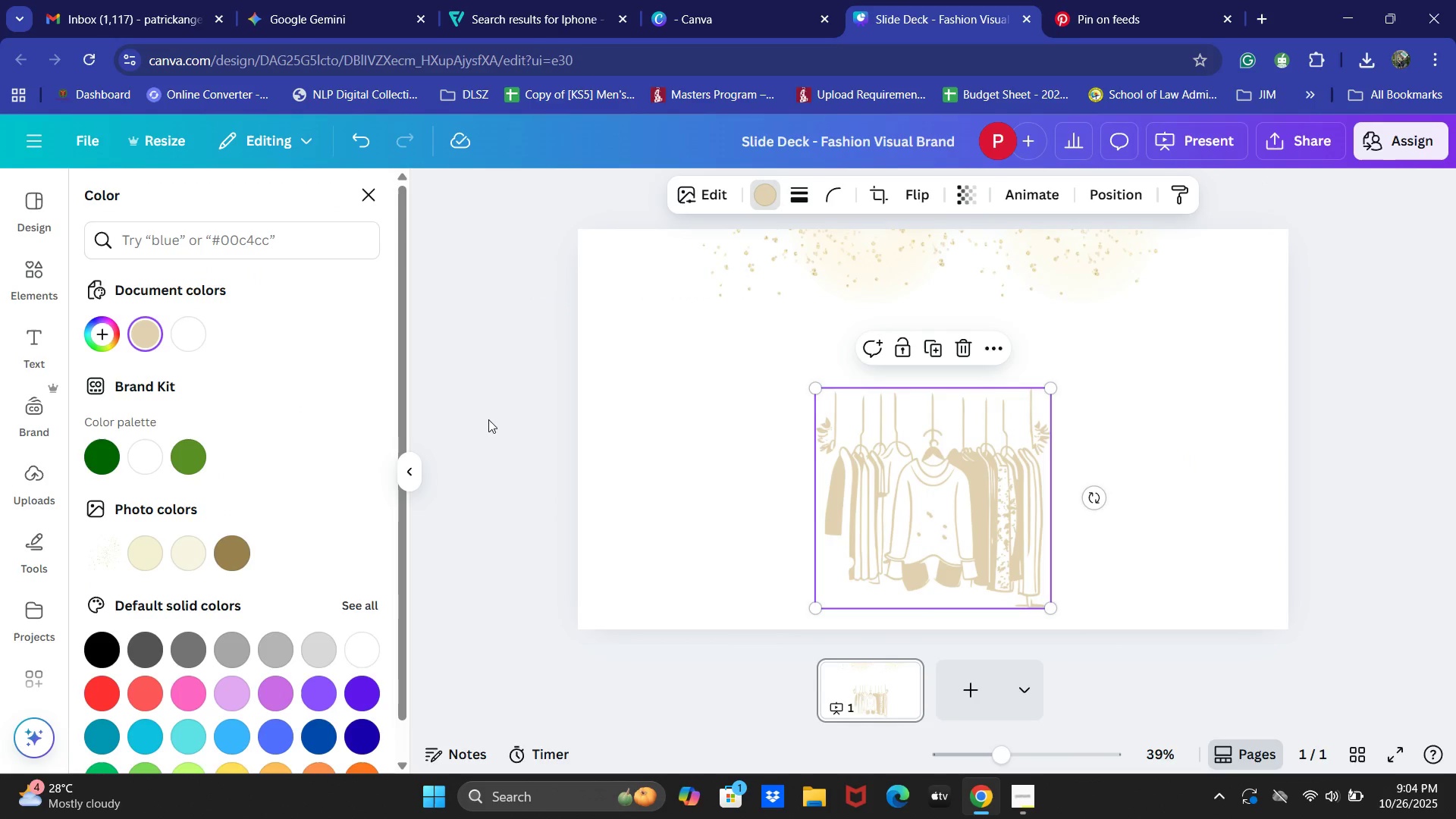 
scroll: coordinate [272, 613], scroll_direction: down, amount: 6.0
 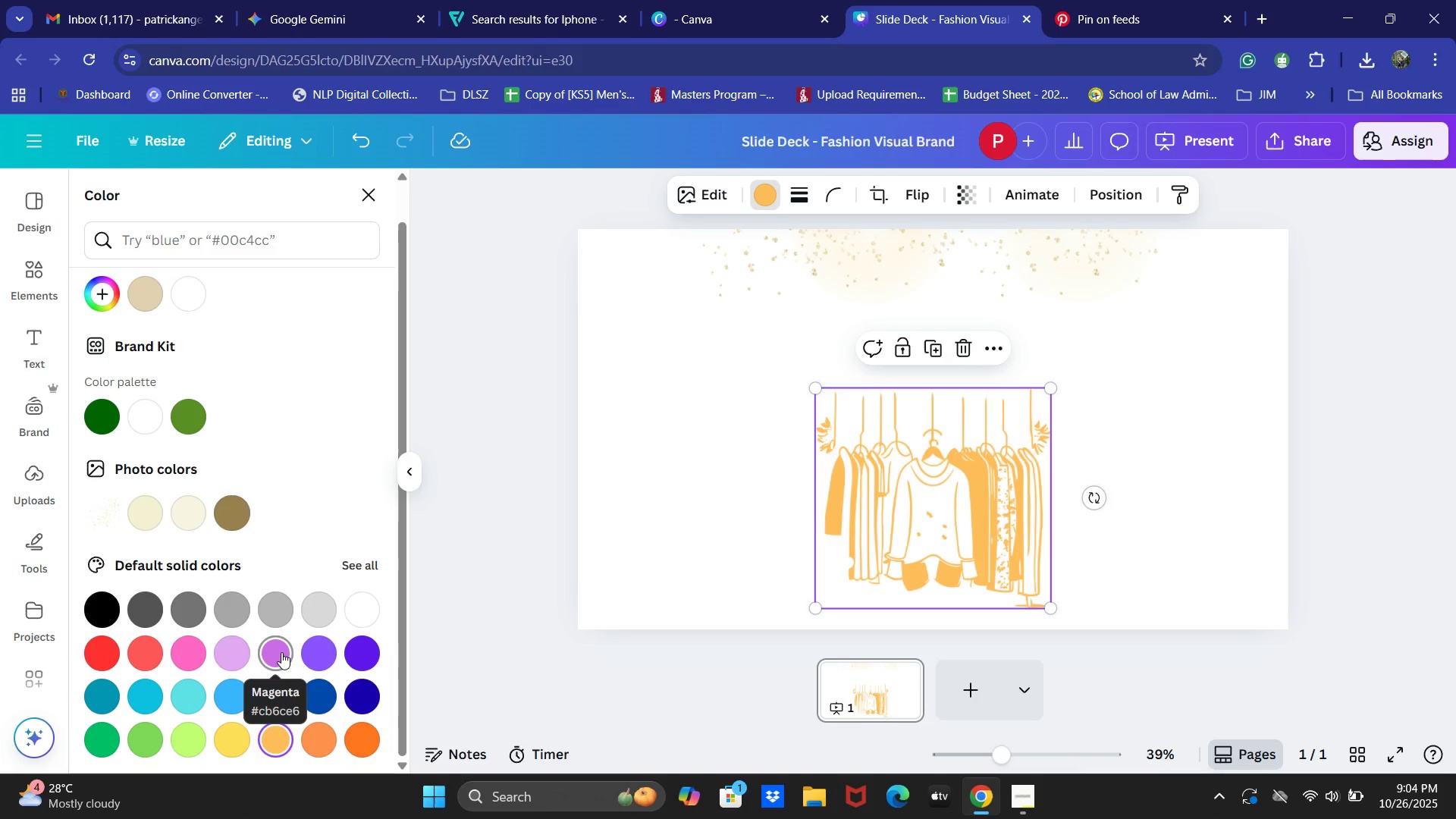 
key(Control+ControlLeft)
 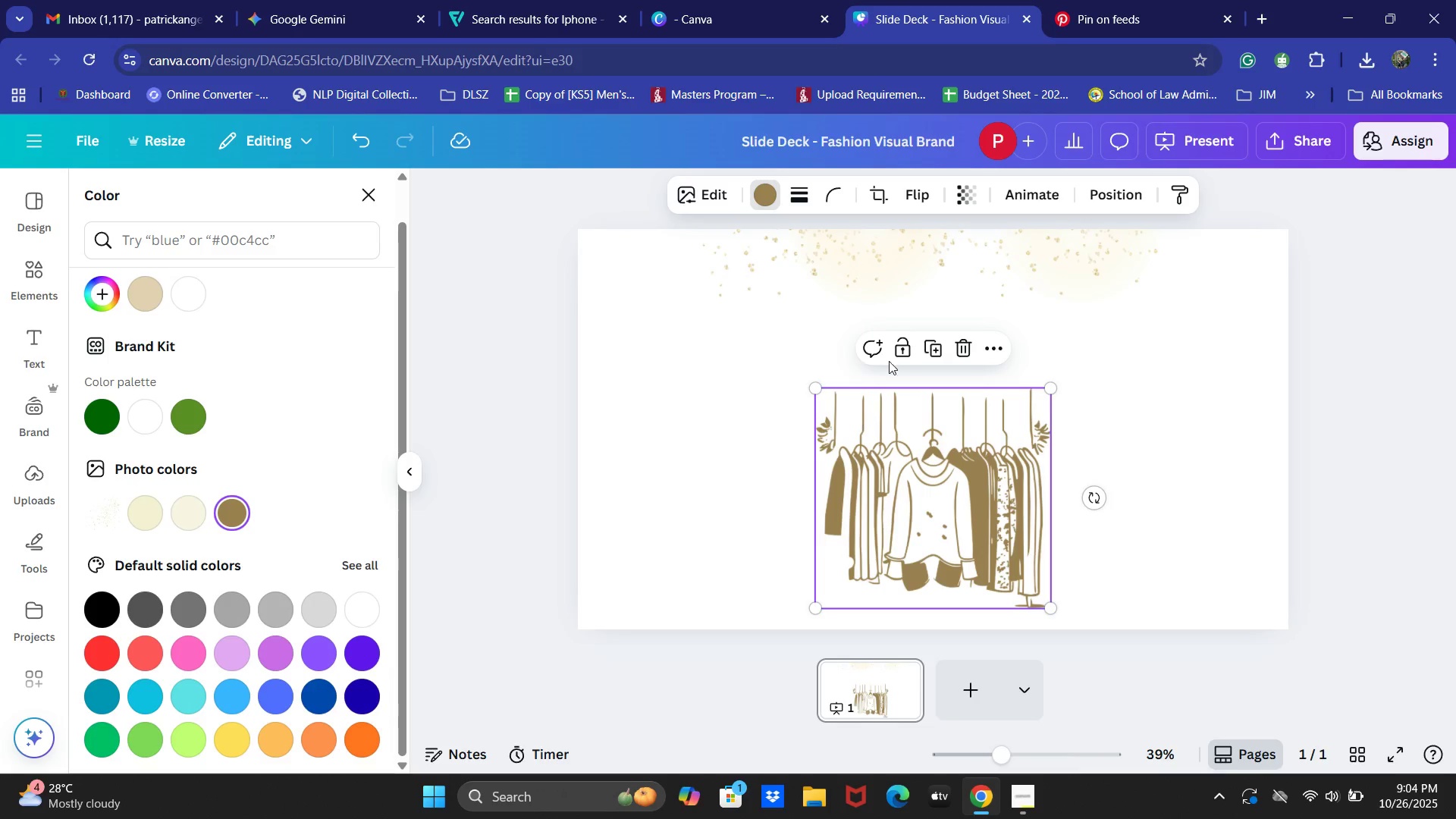 
left_click_drag(start_coordinate=[970, 216], to_coordinate=[971, 212])
 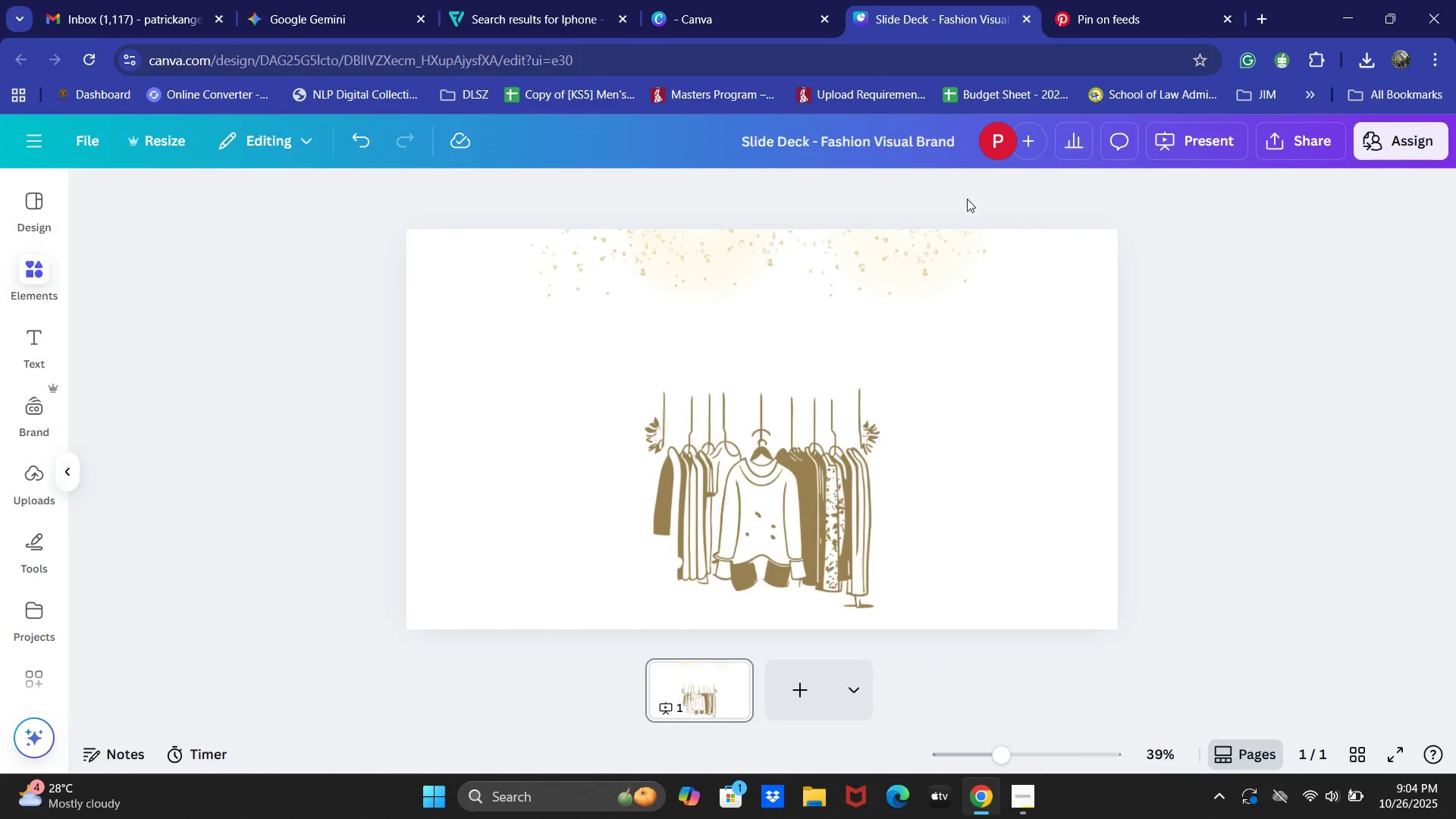 
double_click([967, 199])
 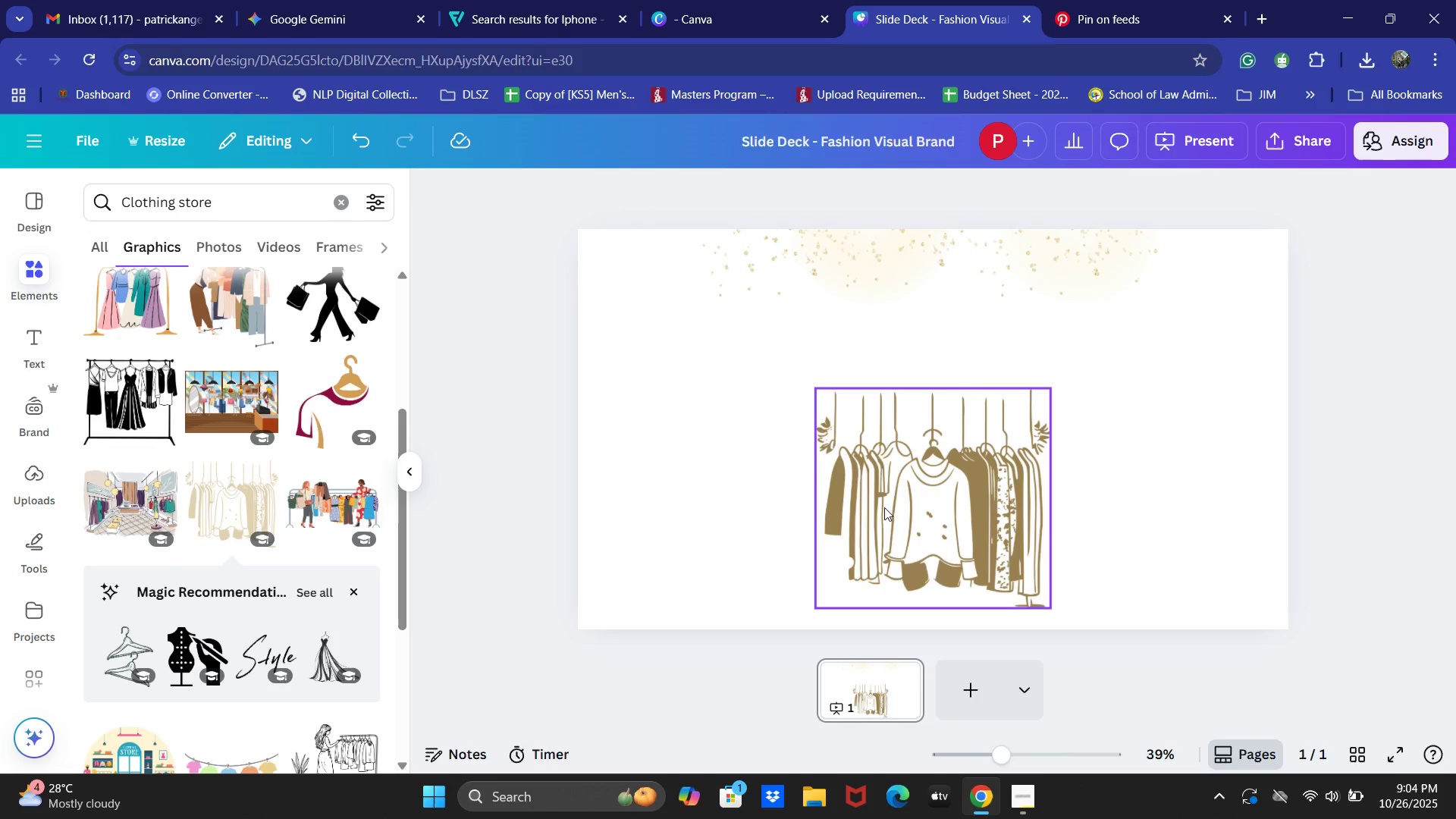 
left_click([908, 529])
 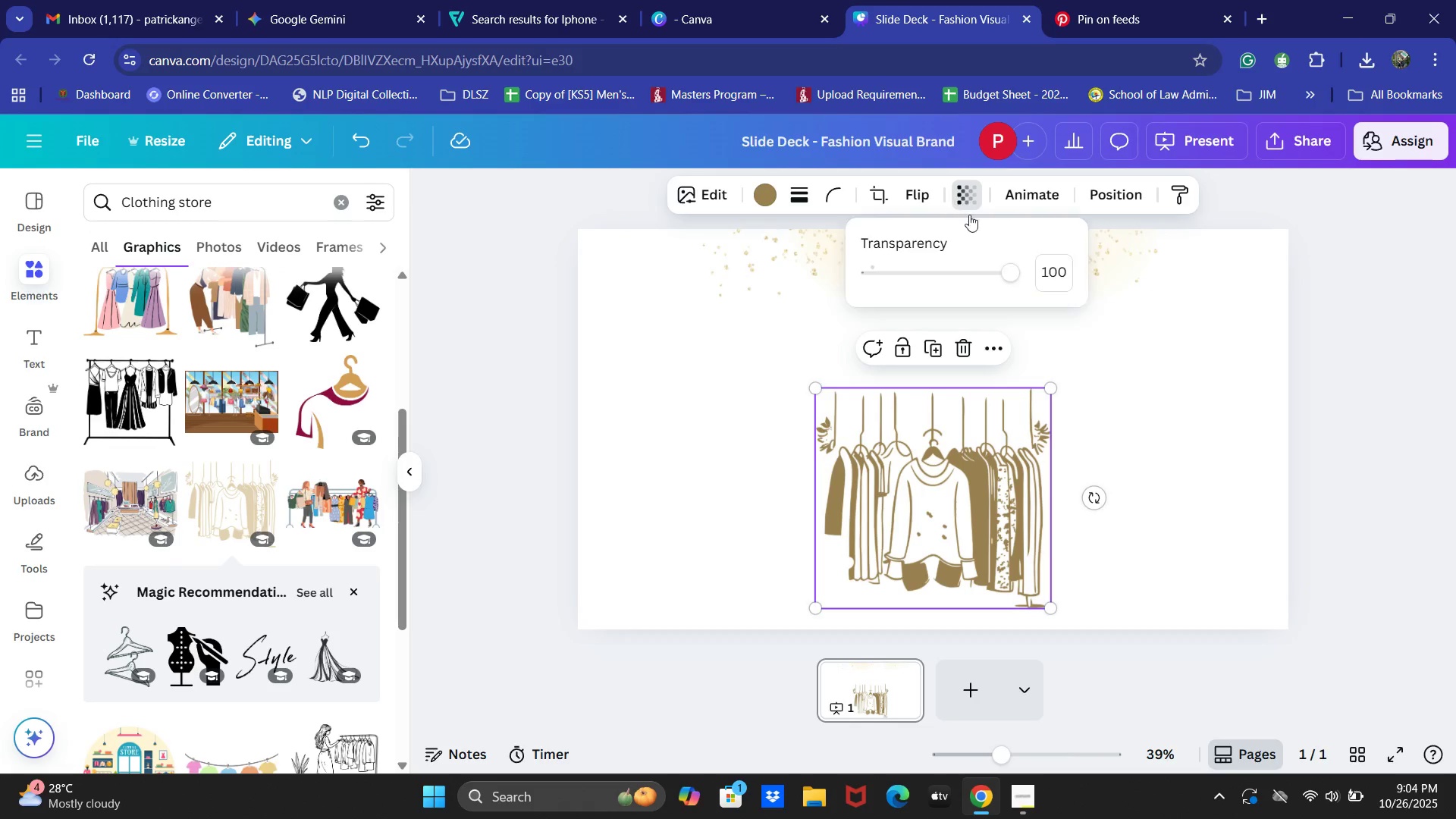 
left_click_drag(start_coordinate=[1065, 288], to_coordinate=[1042, 280])
 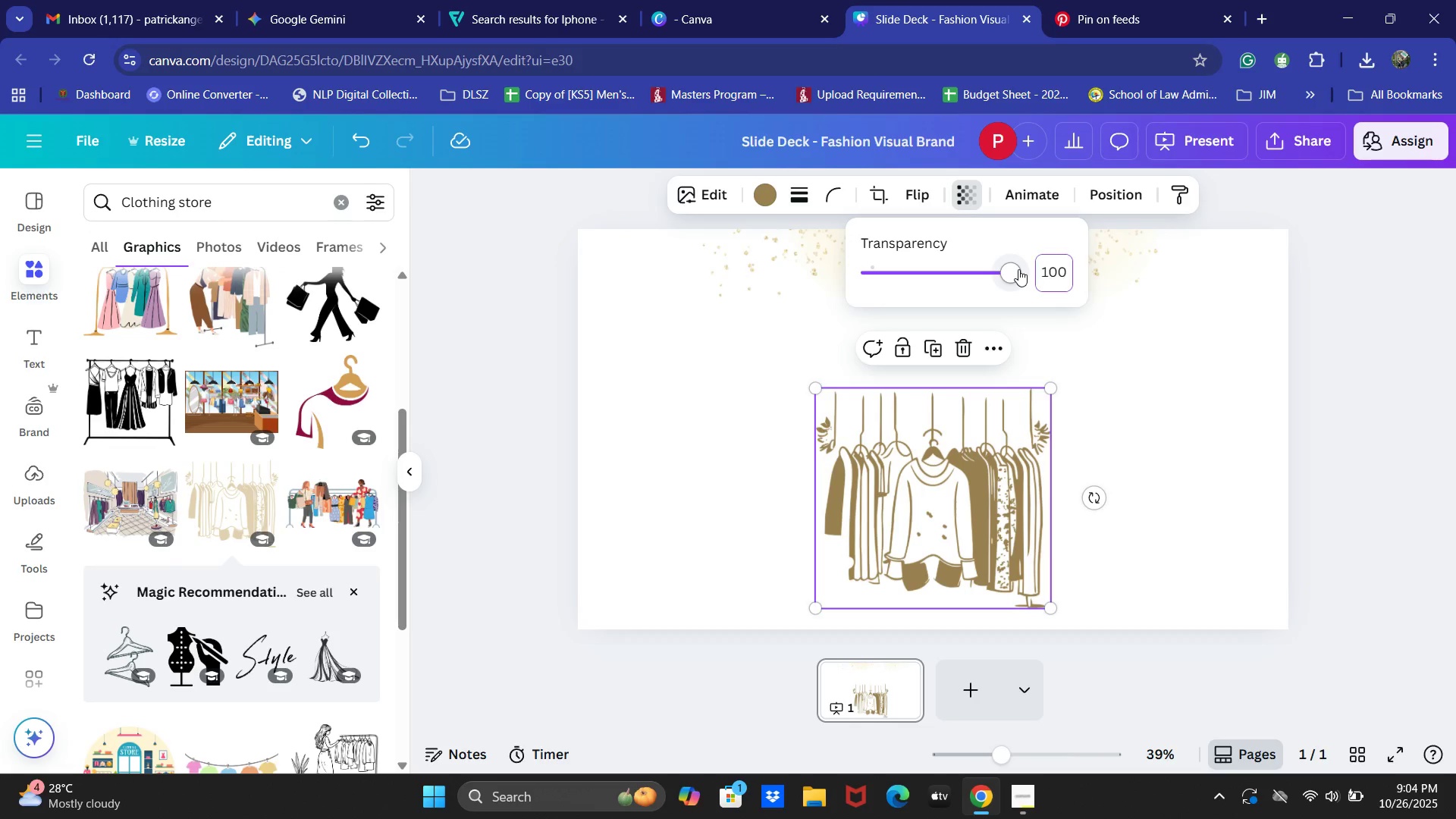 
left_click_drag(start_coordinate=[1018, 269], to_coordinate=[1040, 263])
 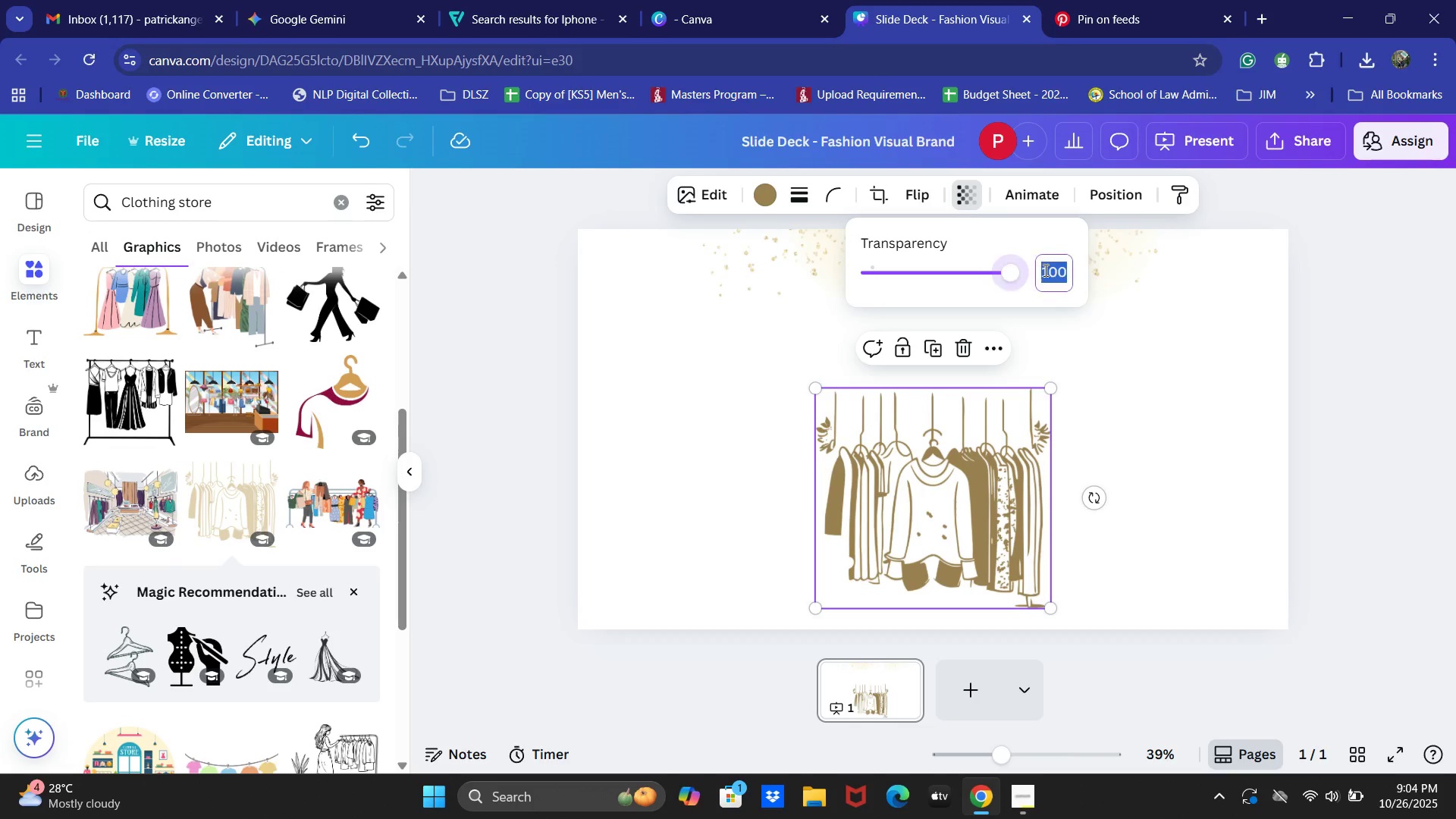 
left_click_drag(start_coordinate=[1043, 270], to_coordinate=[1064, 268])
 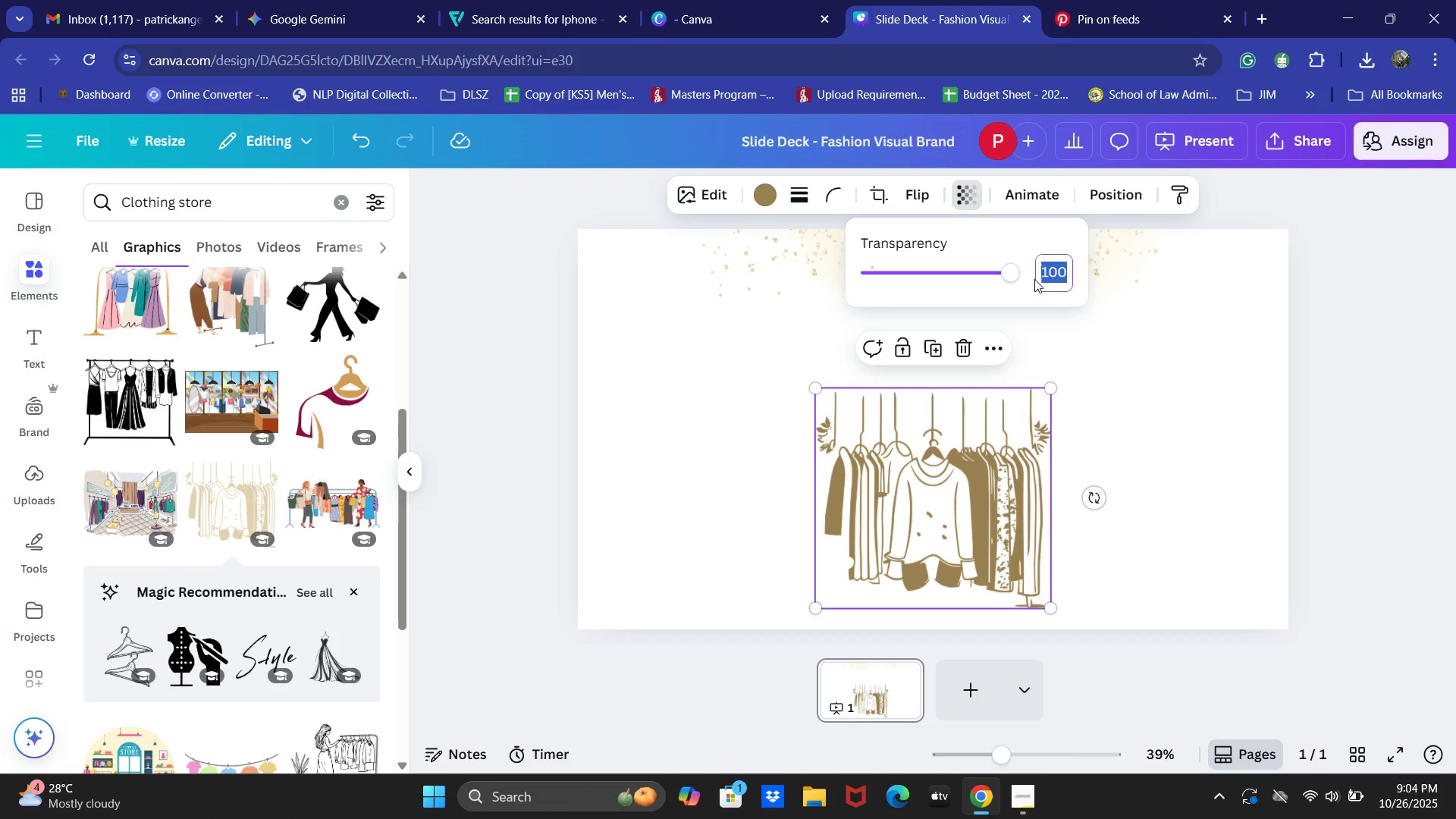 
key(Numpad5)
 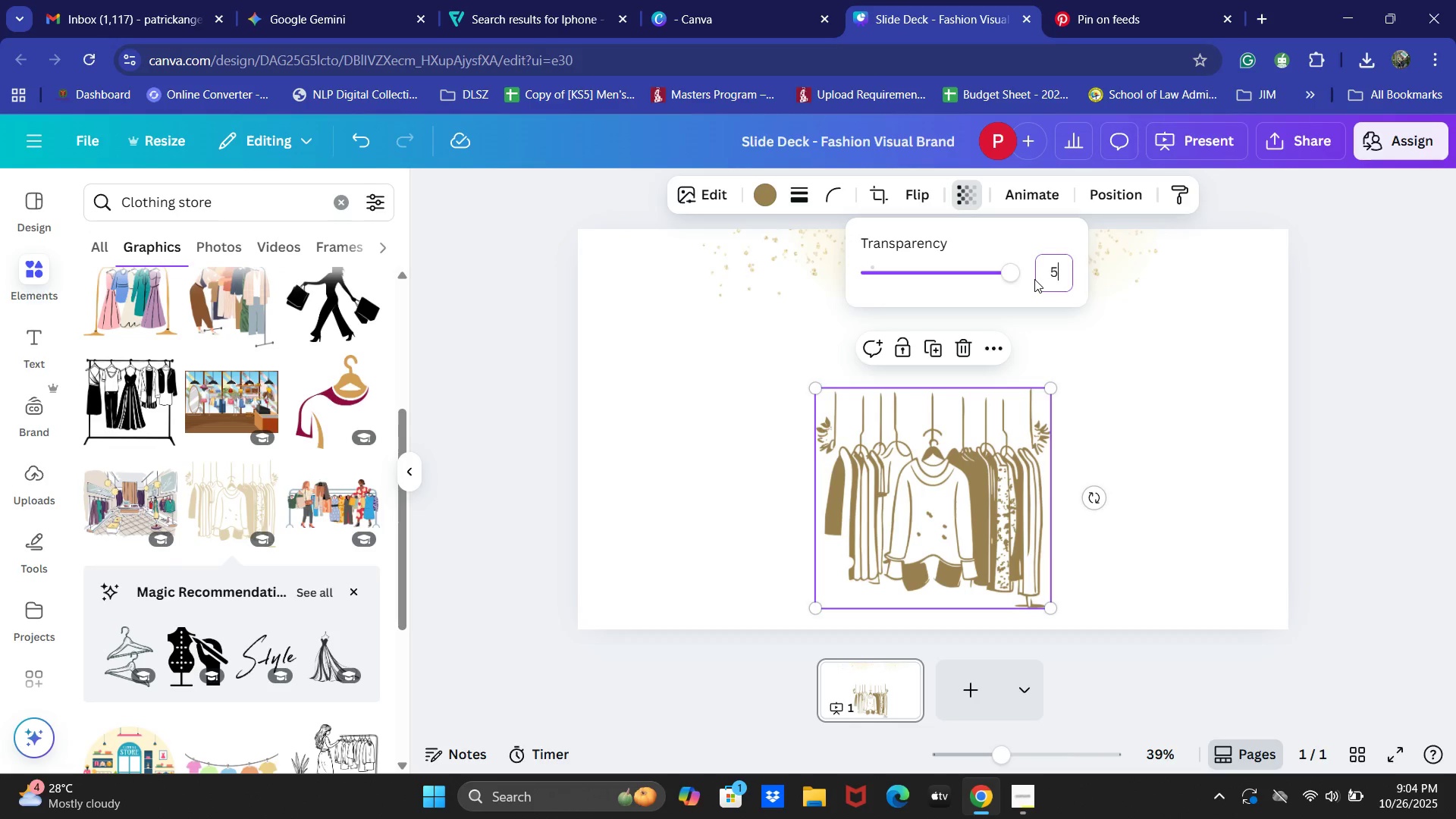 
key(Numpad0)
 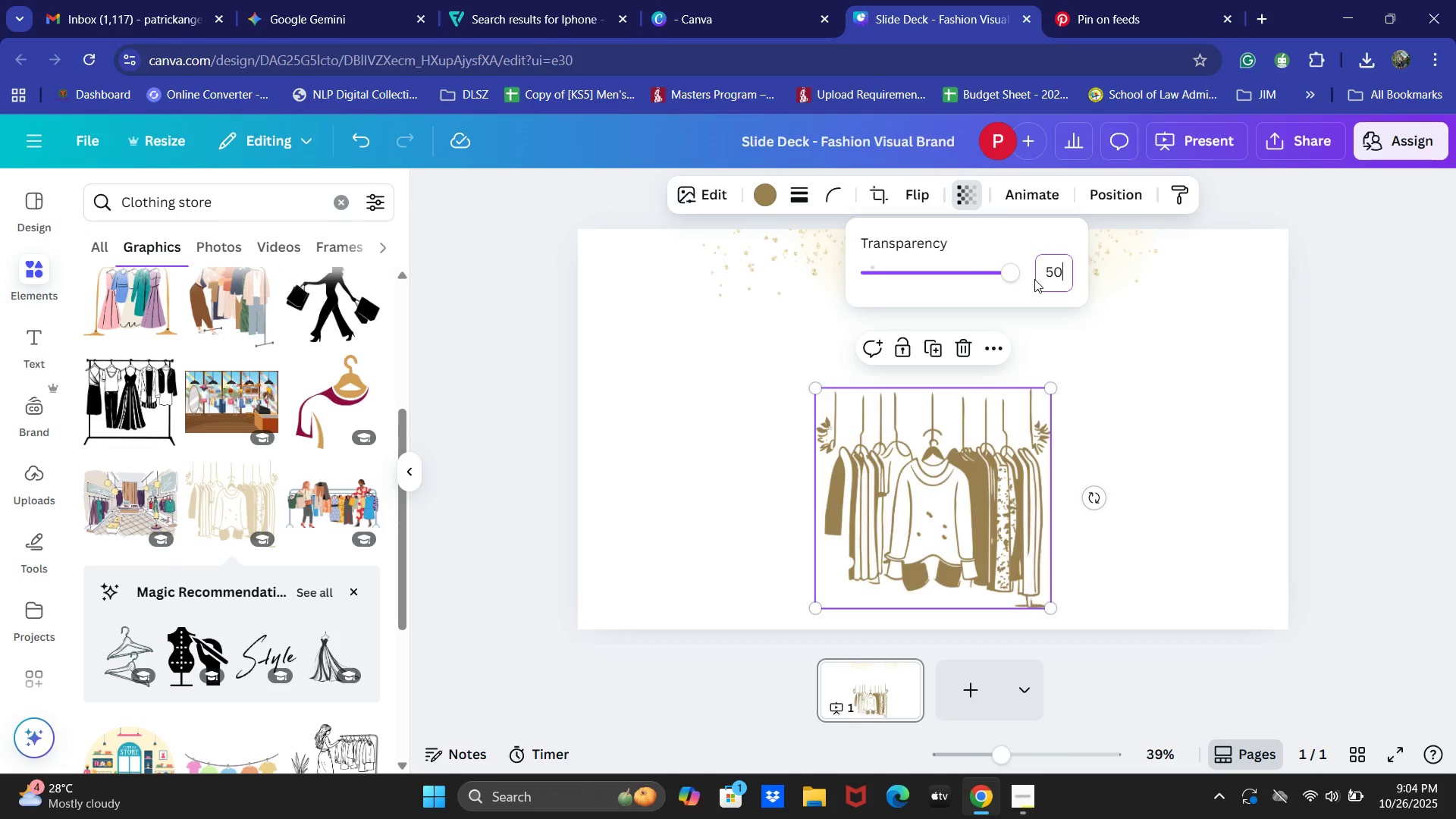 
key(NumpadEnter)
 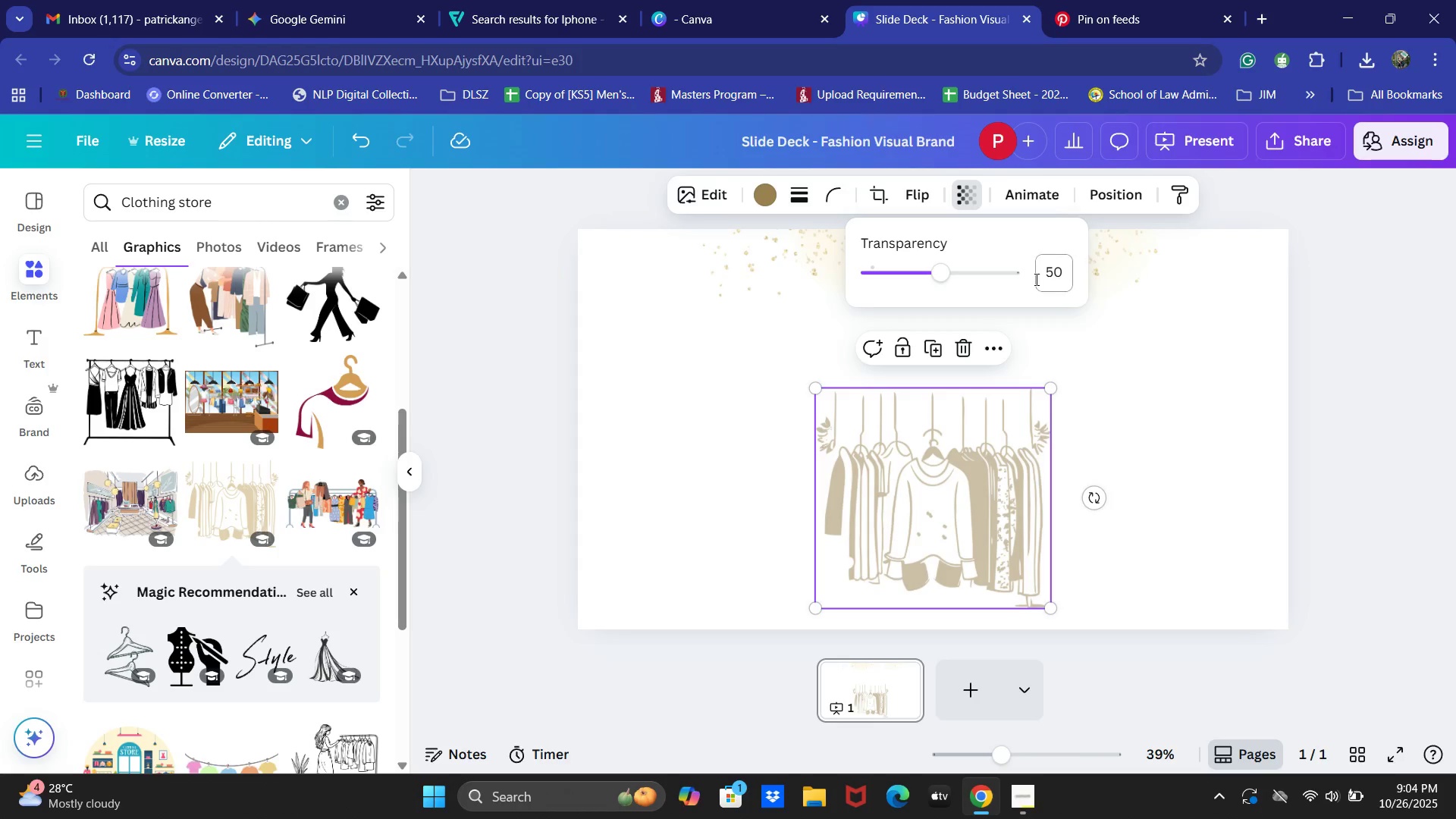 
left_click_drag(start_coordinate=[1049, 269], to_coordinate=[1055, 268])
 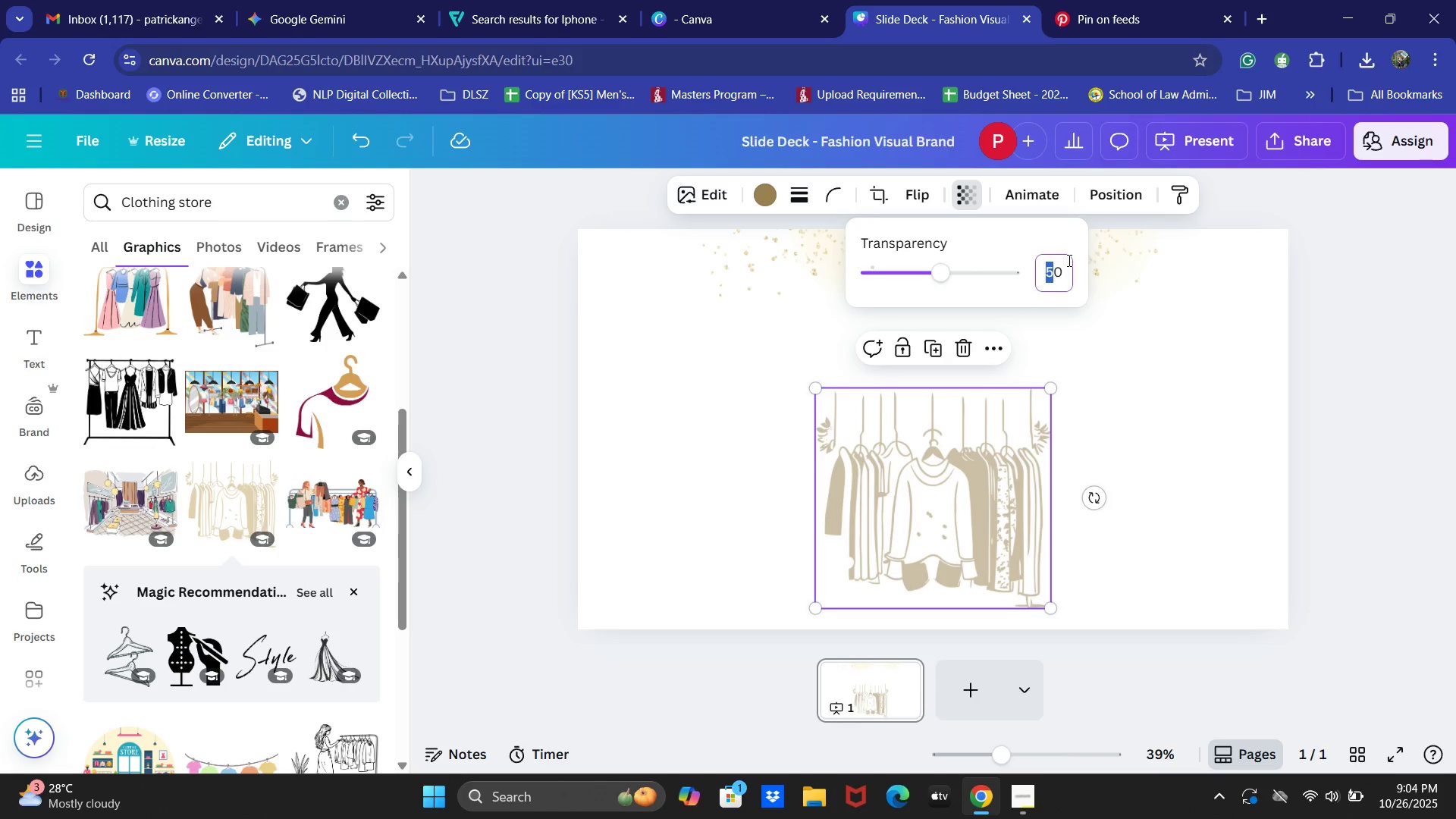 
key(Shift+ArrowRight)
 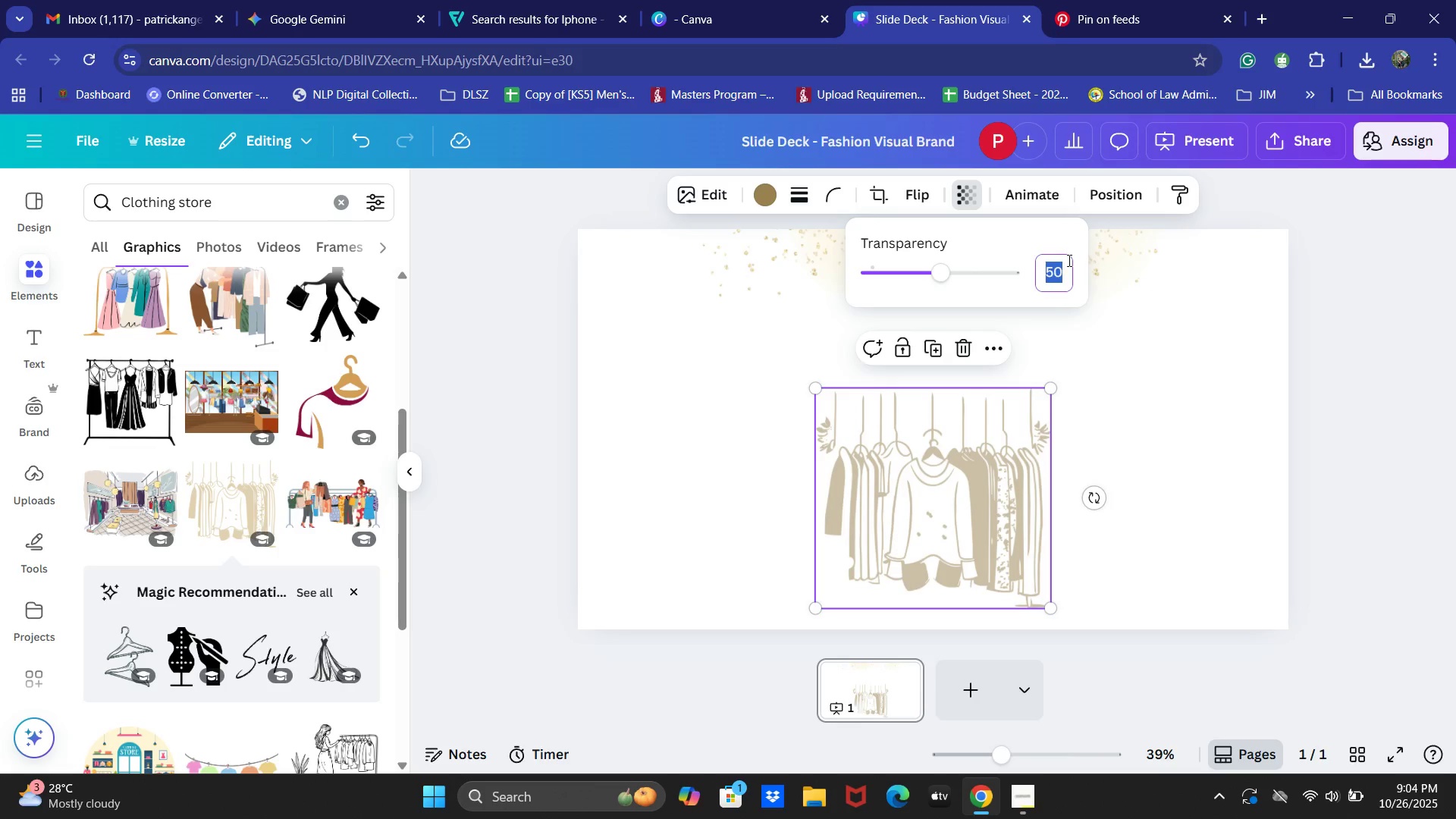 
key(NumpadEnter)
 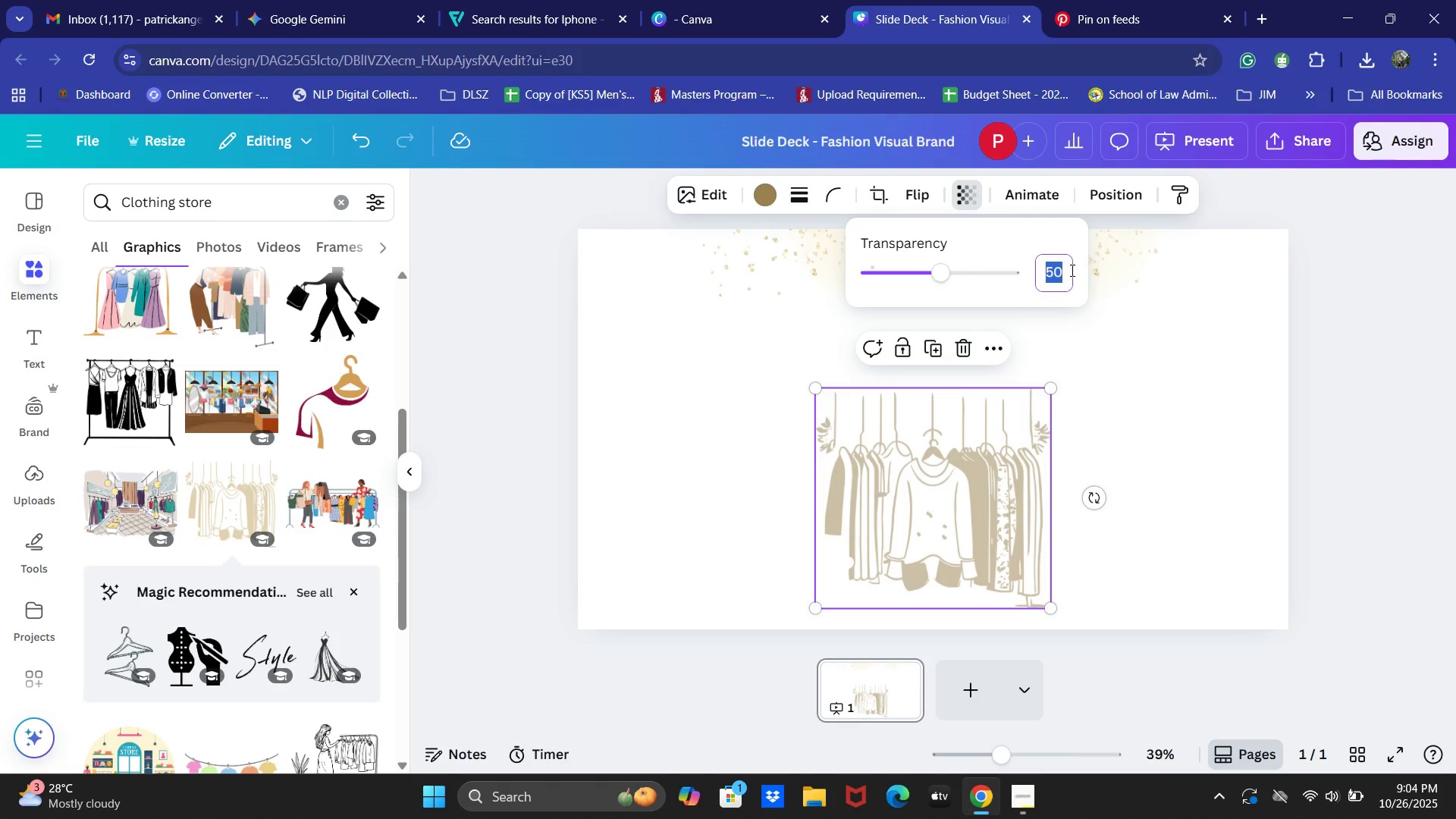 
key(Numpad3)
 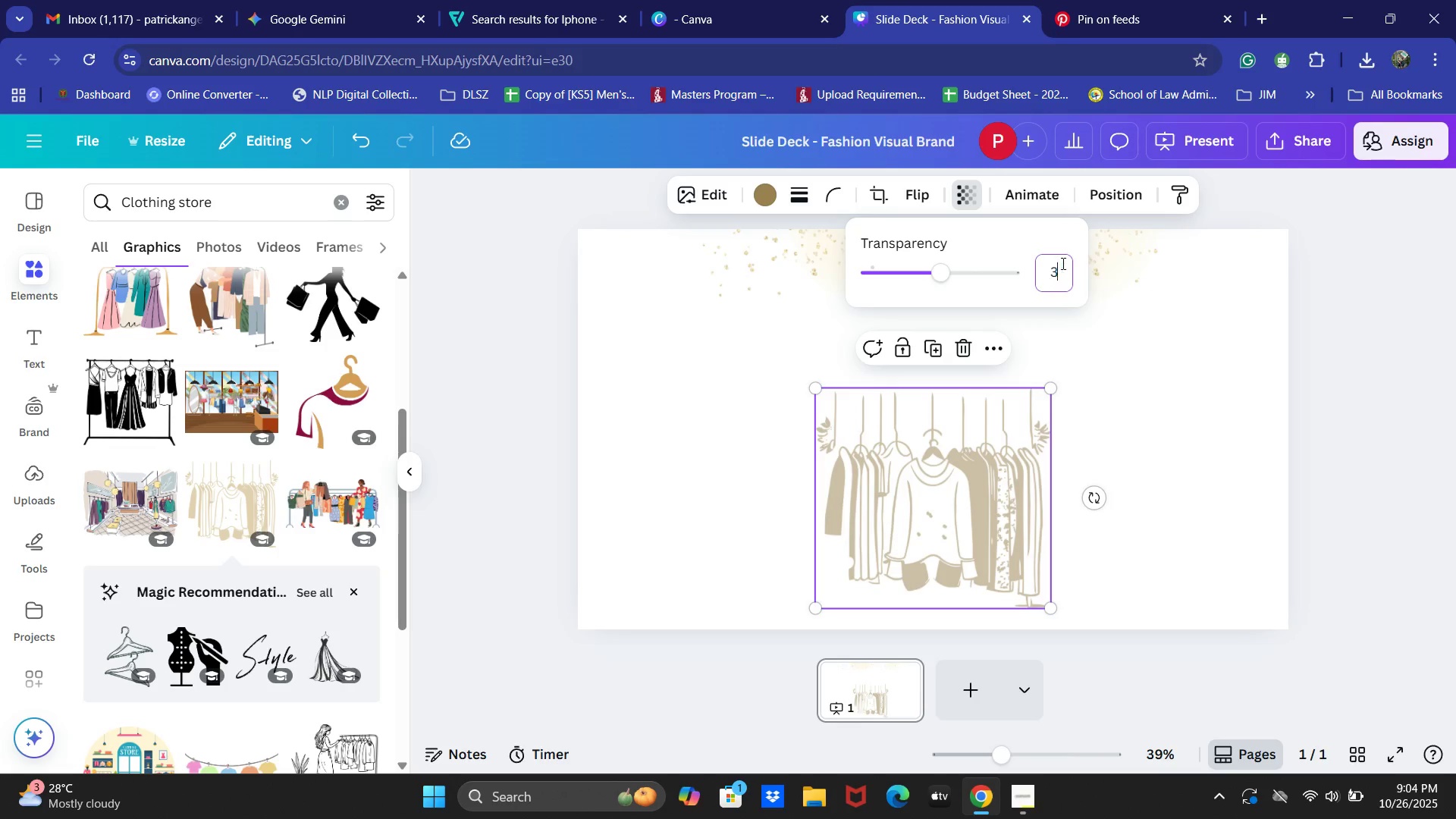 
key(Numpad0)
 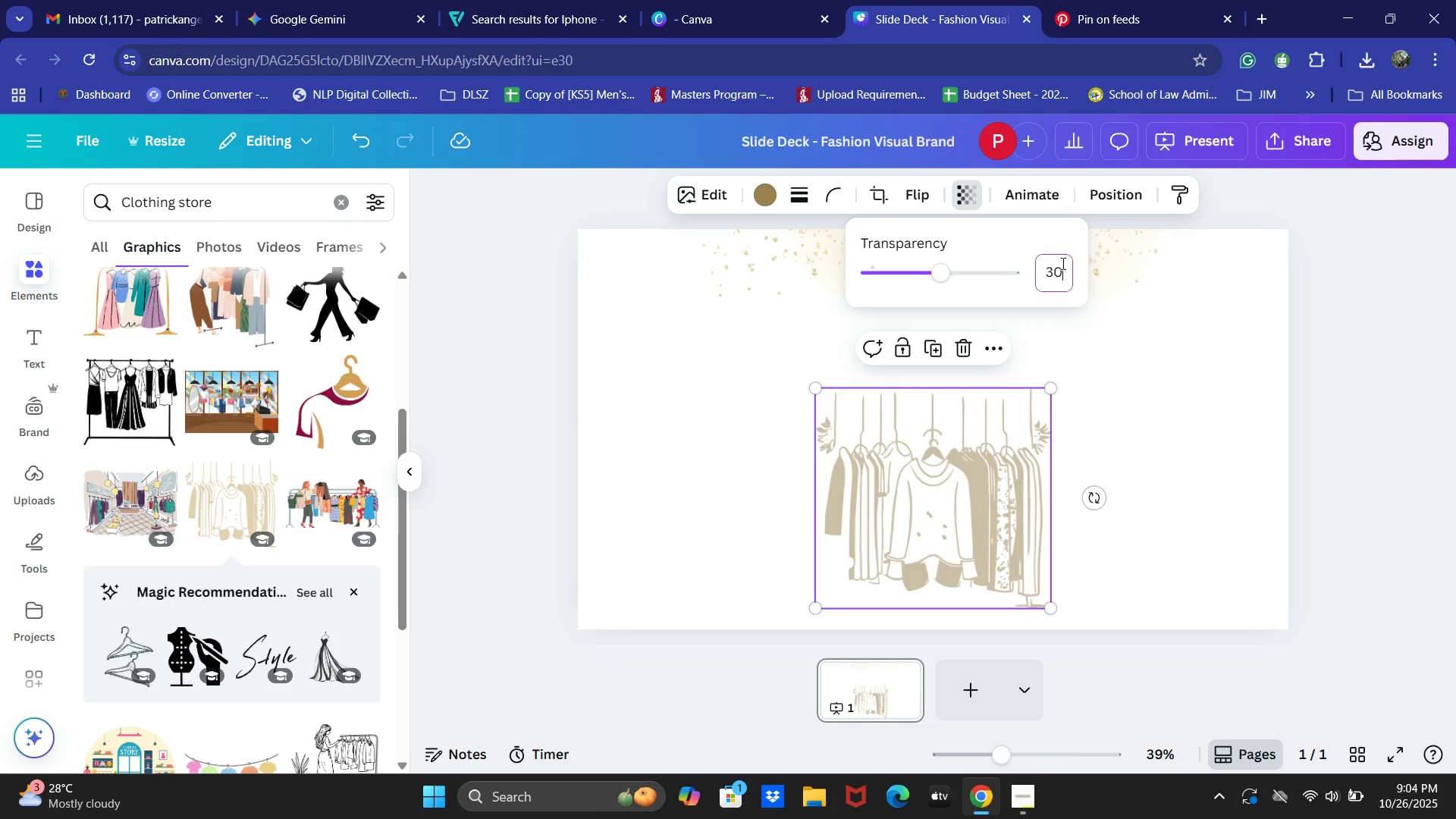 
key(NumpadEnter)
 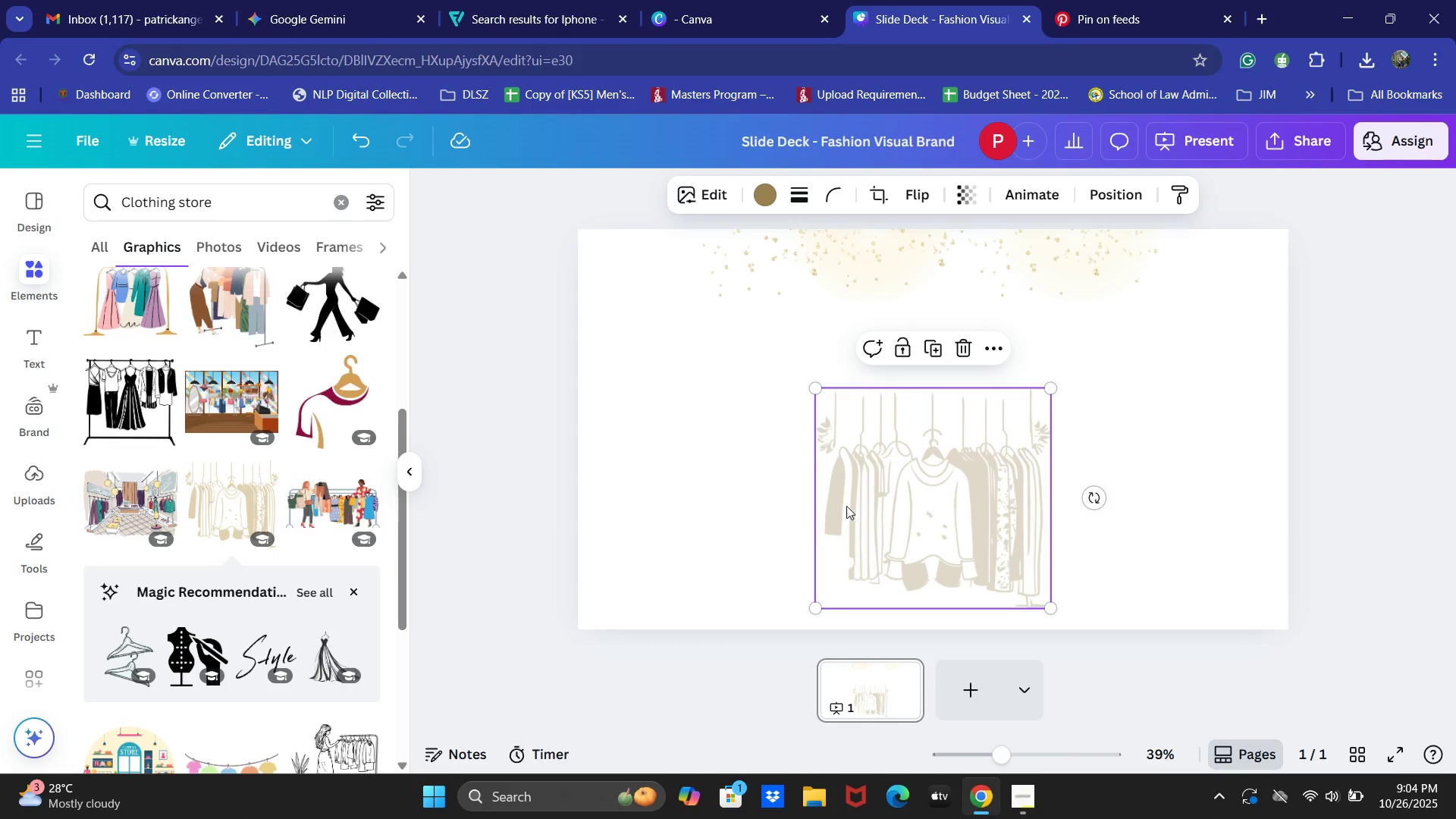 
left_click([755, 503])
 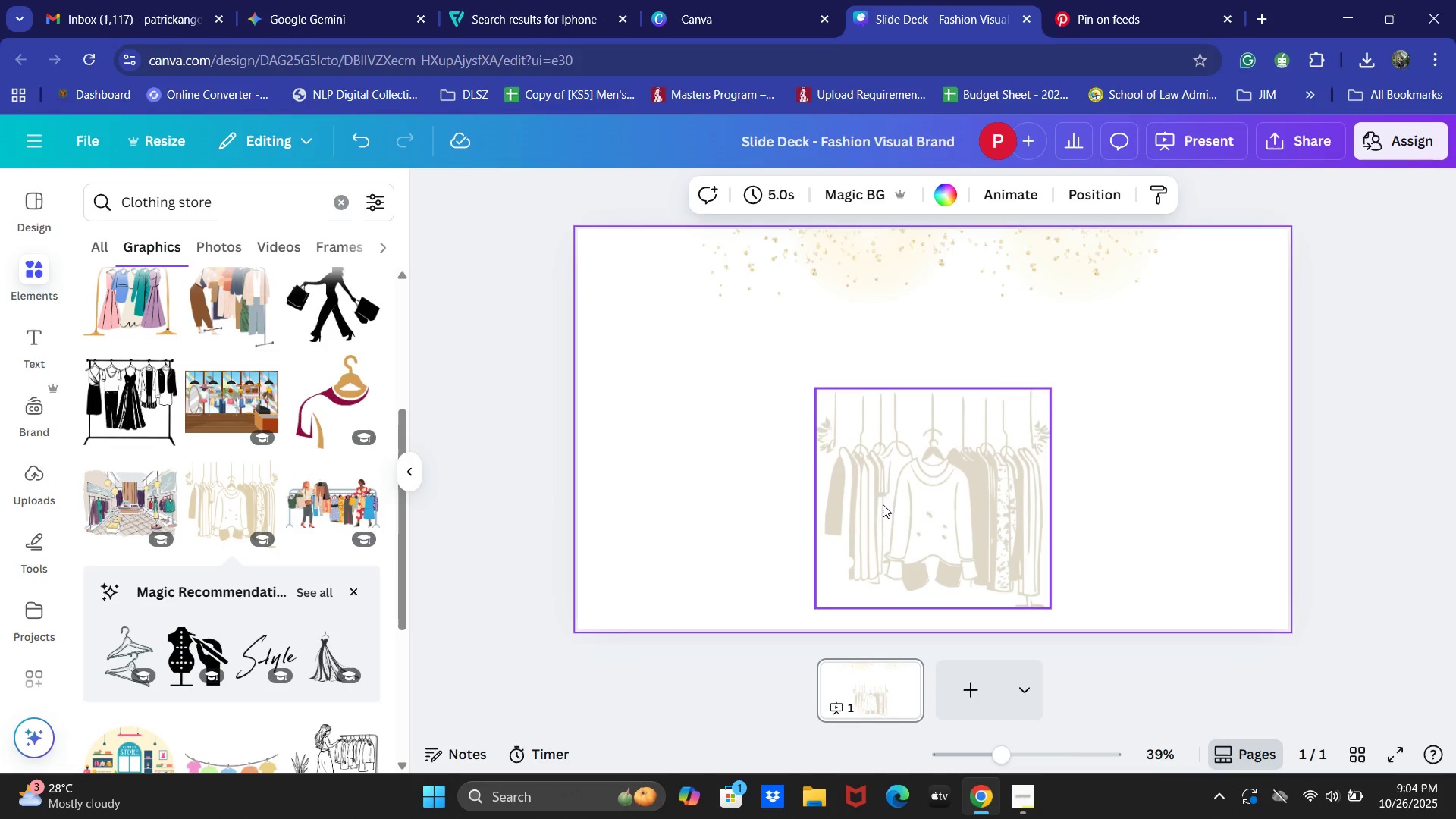 
left_click_drag(start_coordinate=[891, 506], to_coordinate=[902, 481])
 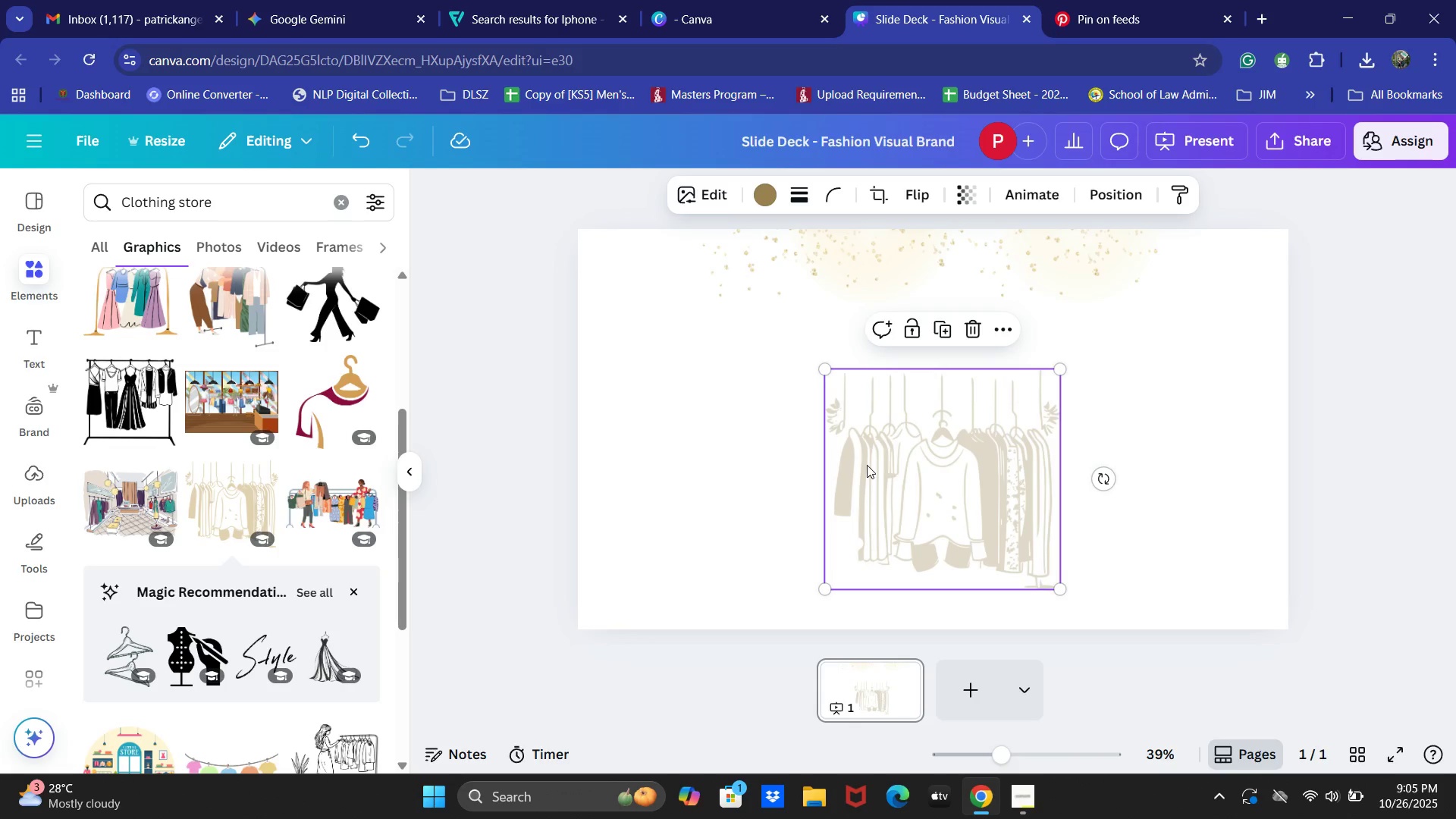 
wait(29.22)
 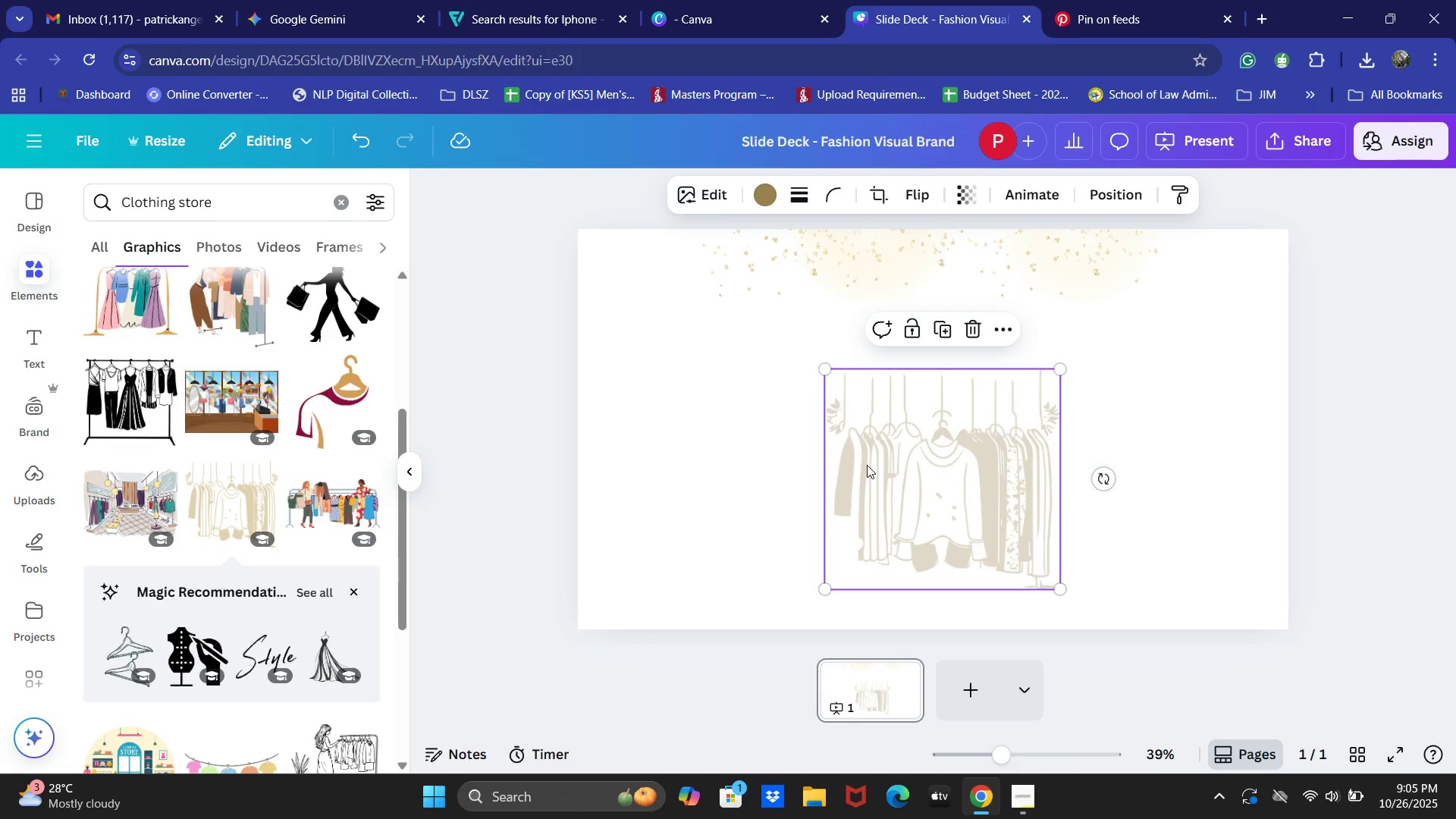 
left_click([765, 192])
 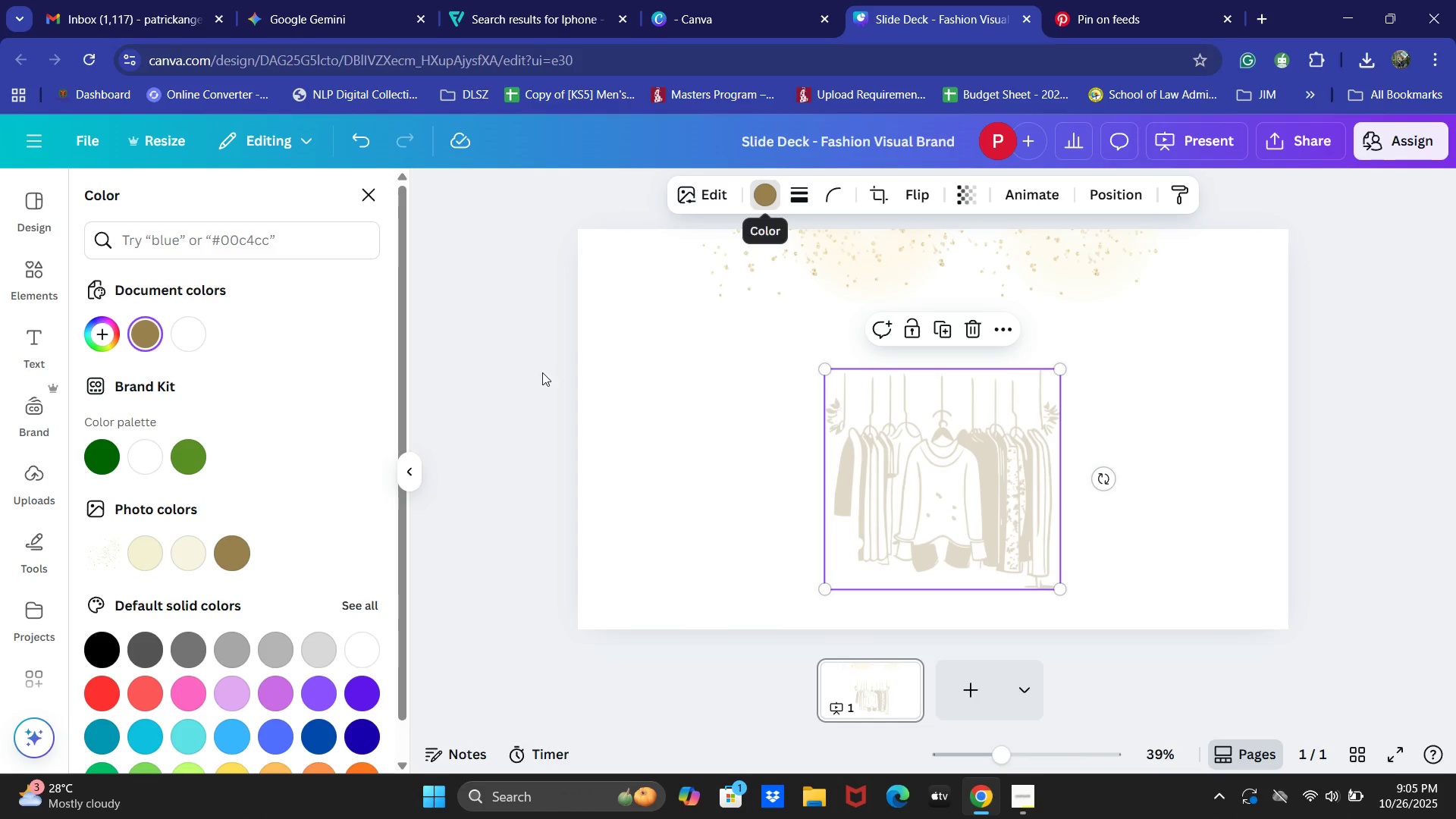 
scroll: coordinate [345, 488], scroll_direction: down, amount: 1.0
 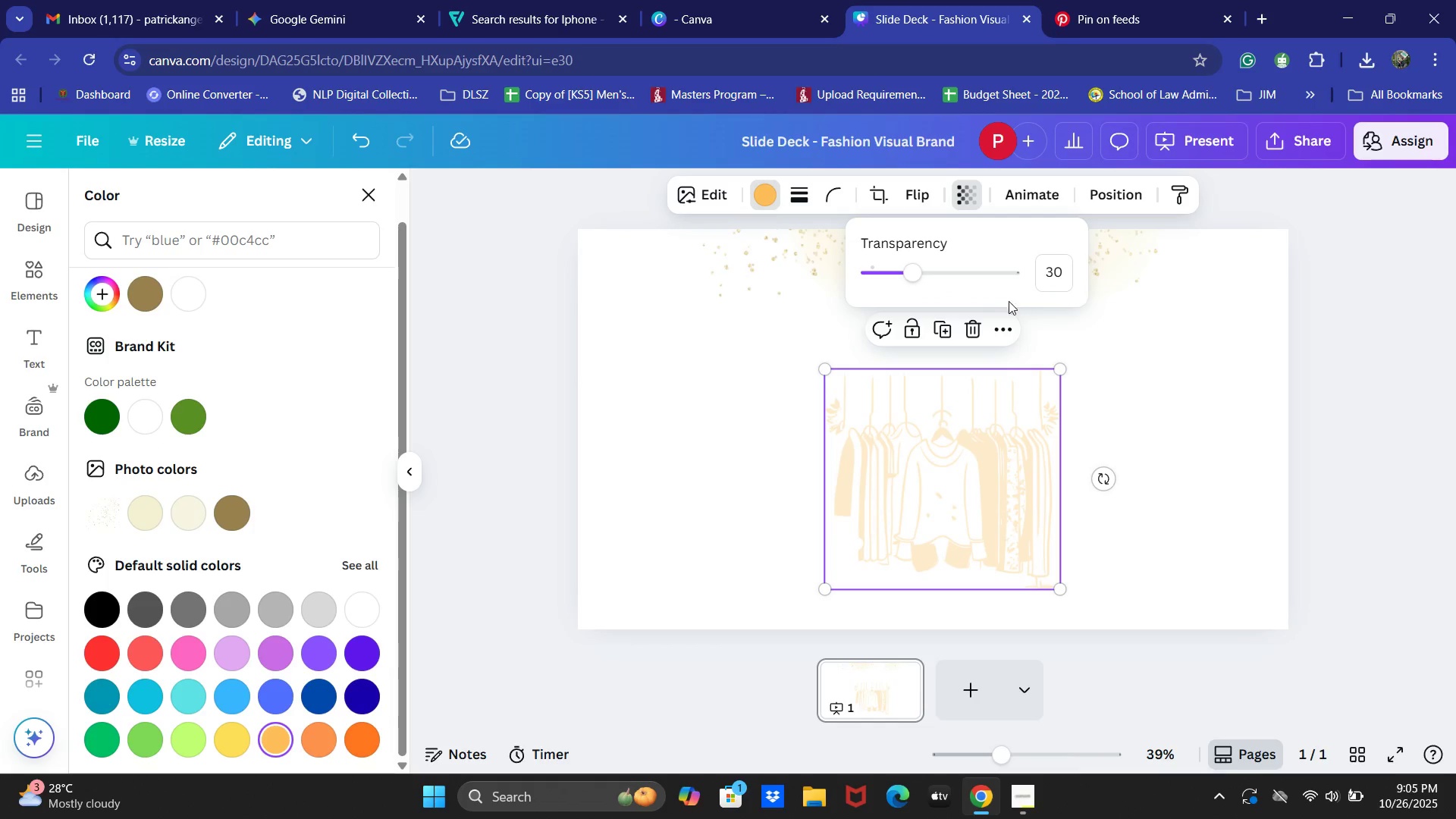 
wait(5.67)
 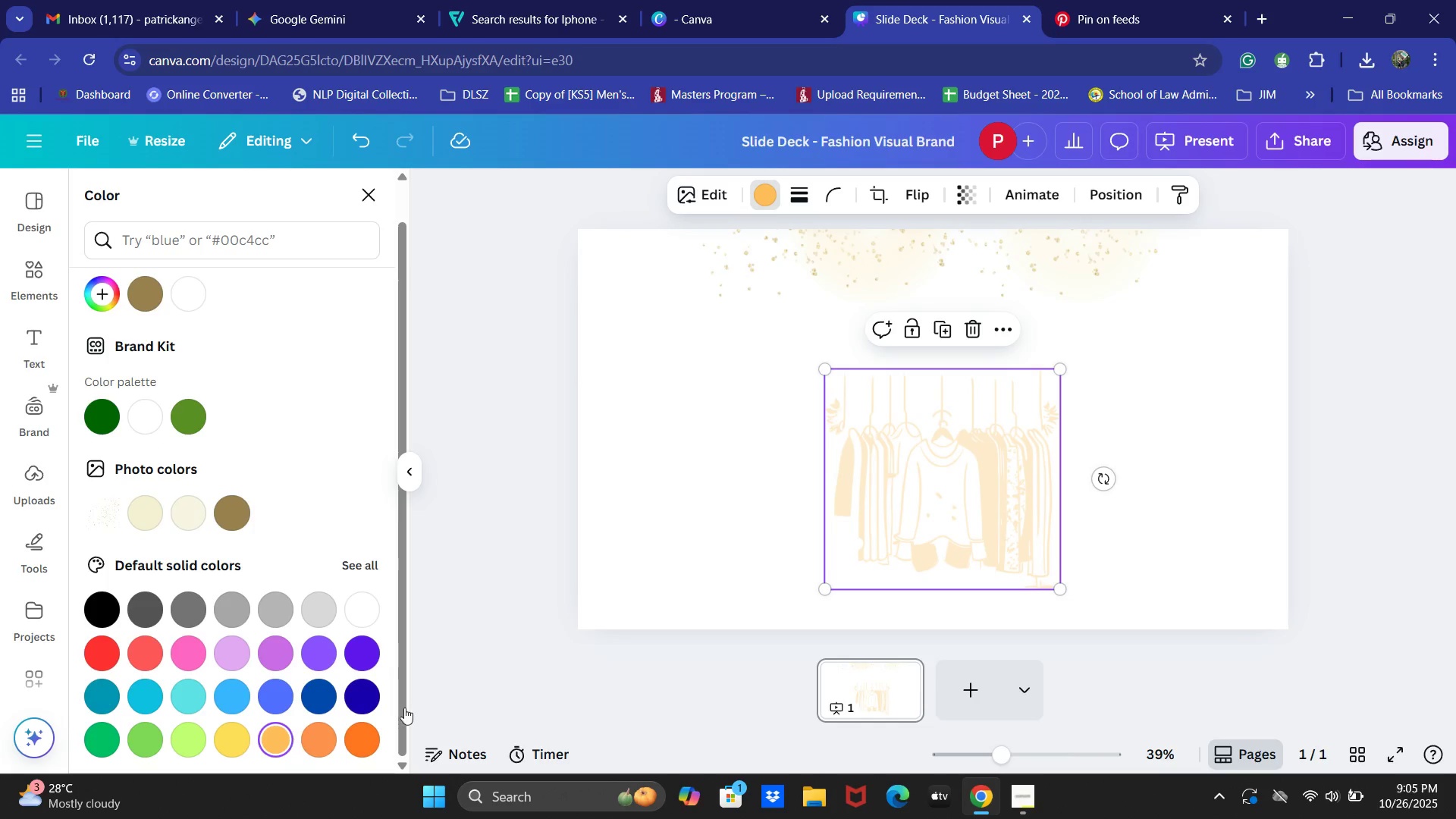 
left_click_drag(start_coordinate=[961, 453], to_coordinate=[962, 466])
 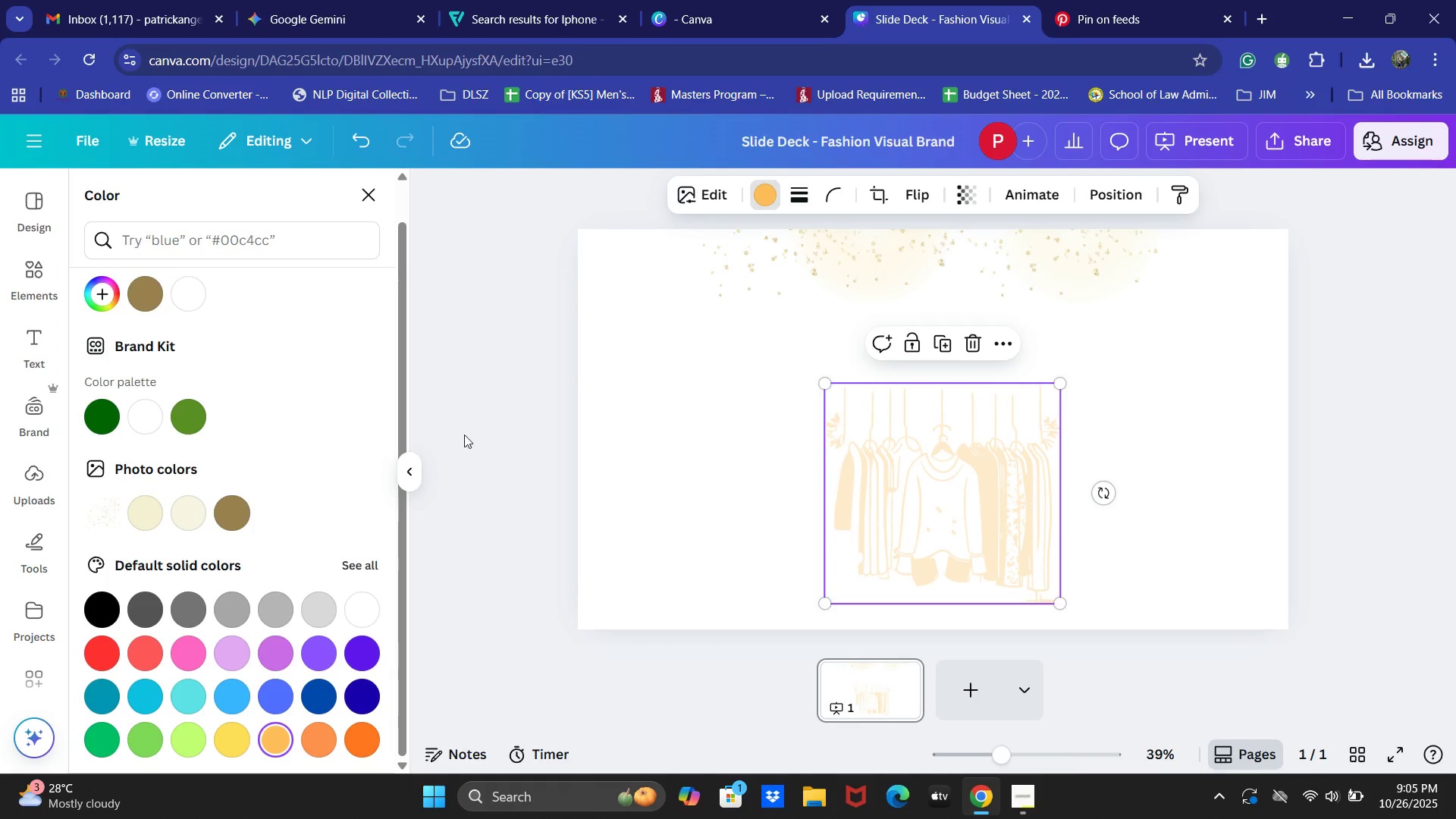 
left_click([894, 259])
 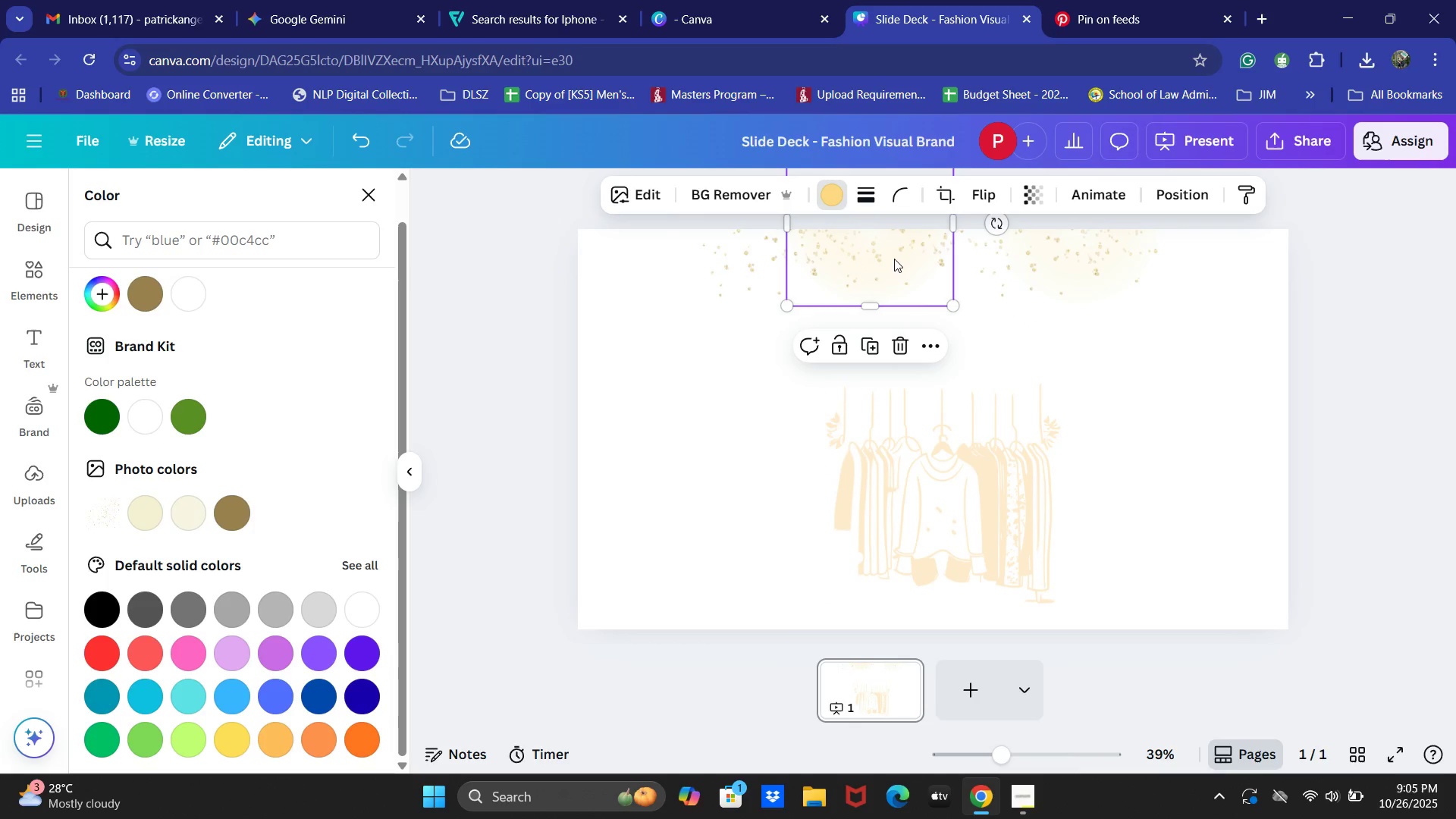 
key(Control+C)
 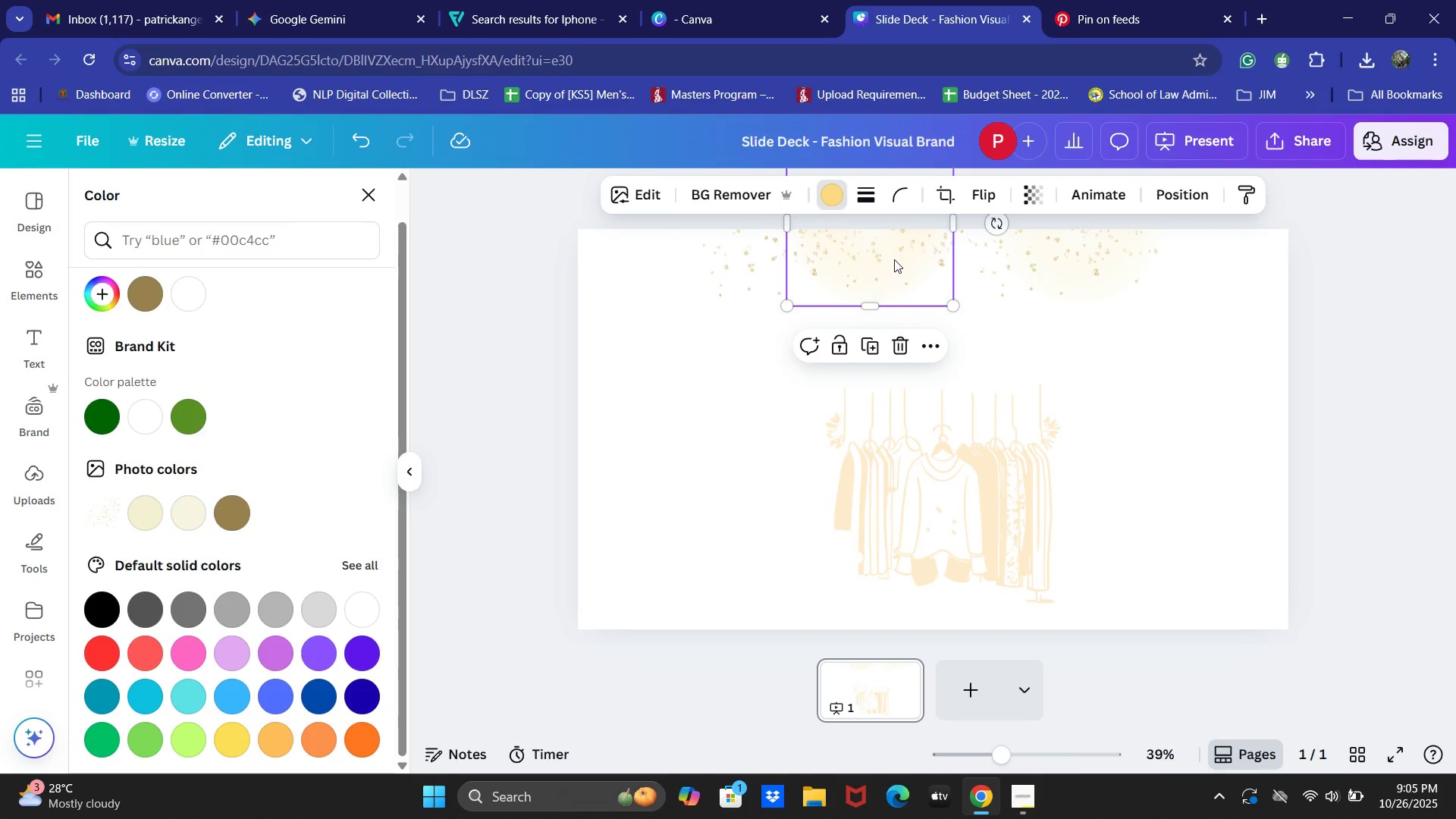 
key(Control+V)
 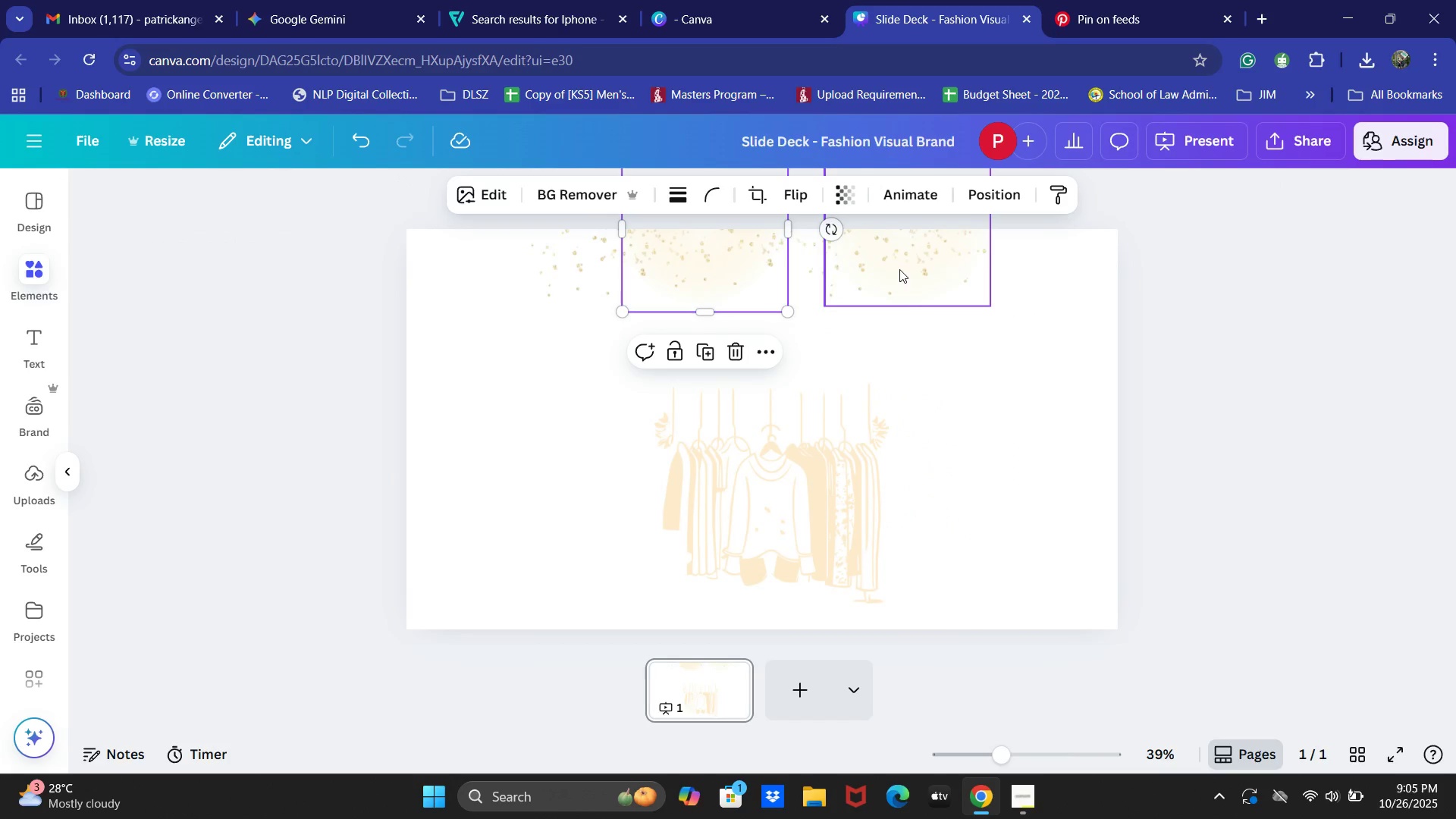 
left_click_drag(start_coordinate=[899, 270], to_coordinate=[922, 335])
 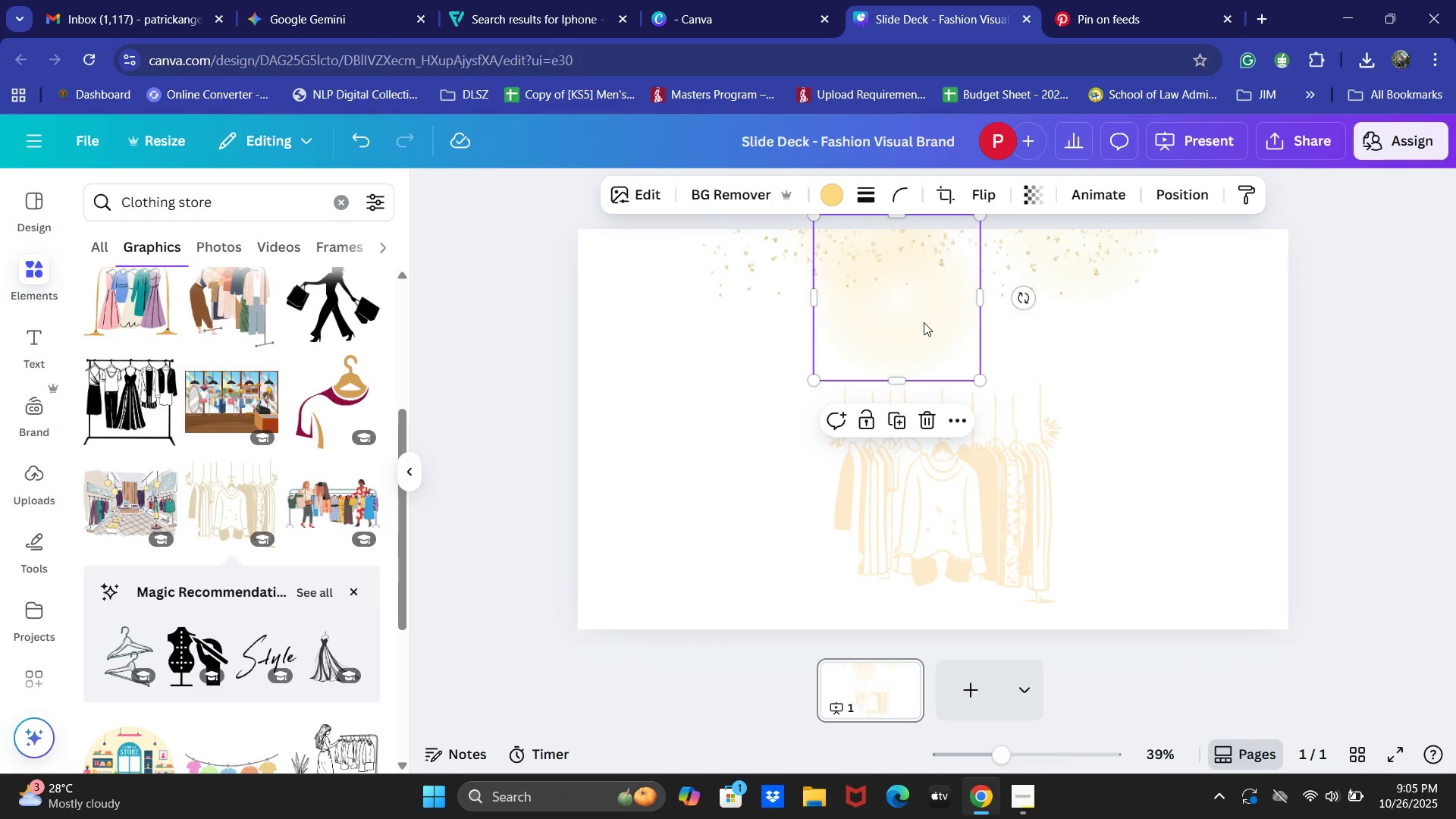 
left_click_drag(start_coordinate=[923, 322], to_coordinate=[967, 523])
 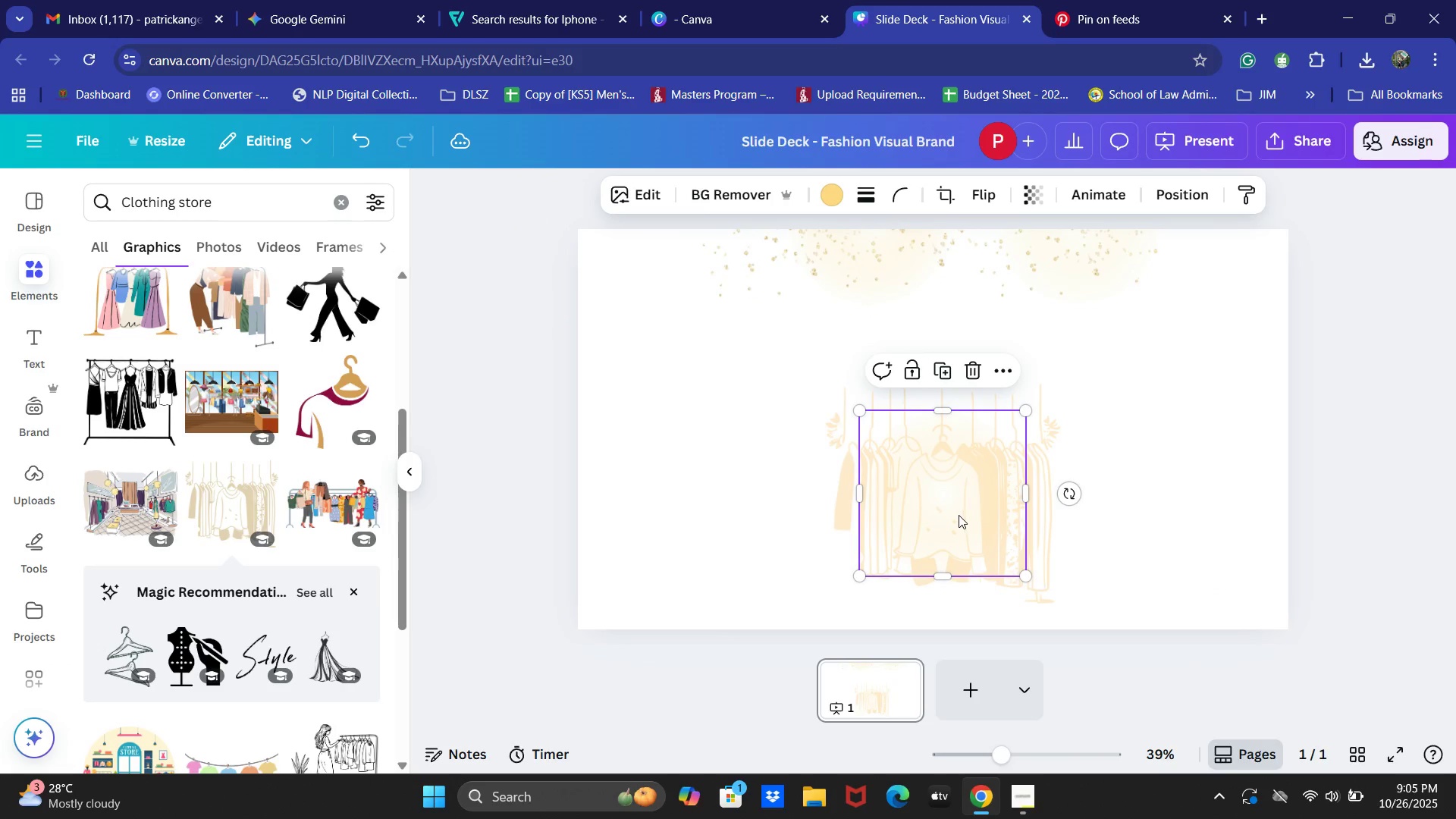 
right_click([959, 515])
 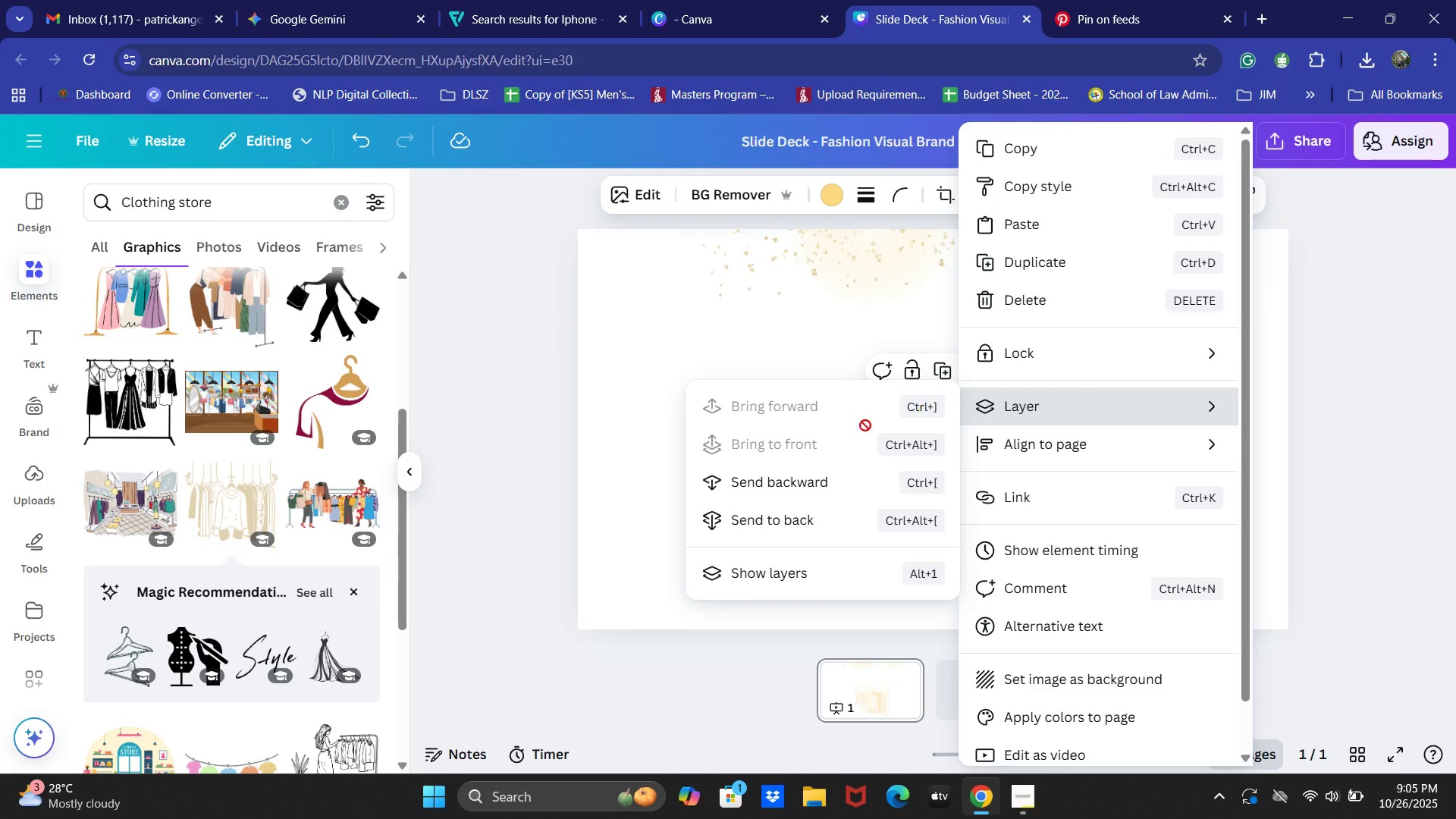 
double_click([589, 486])
 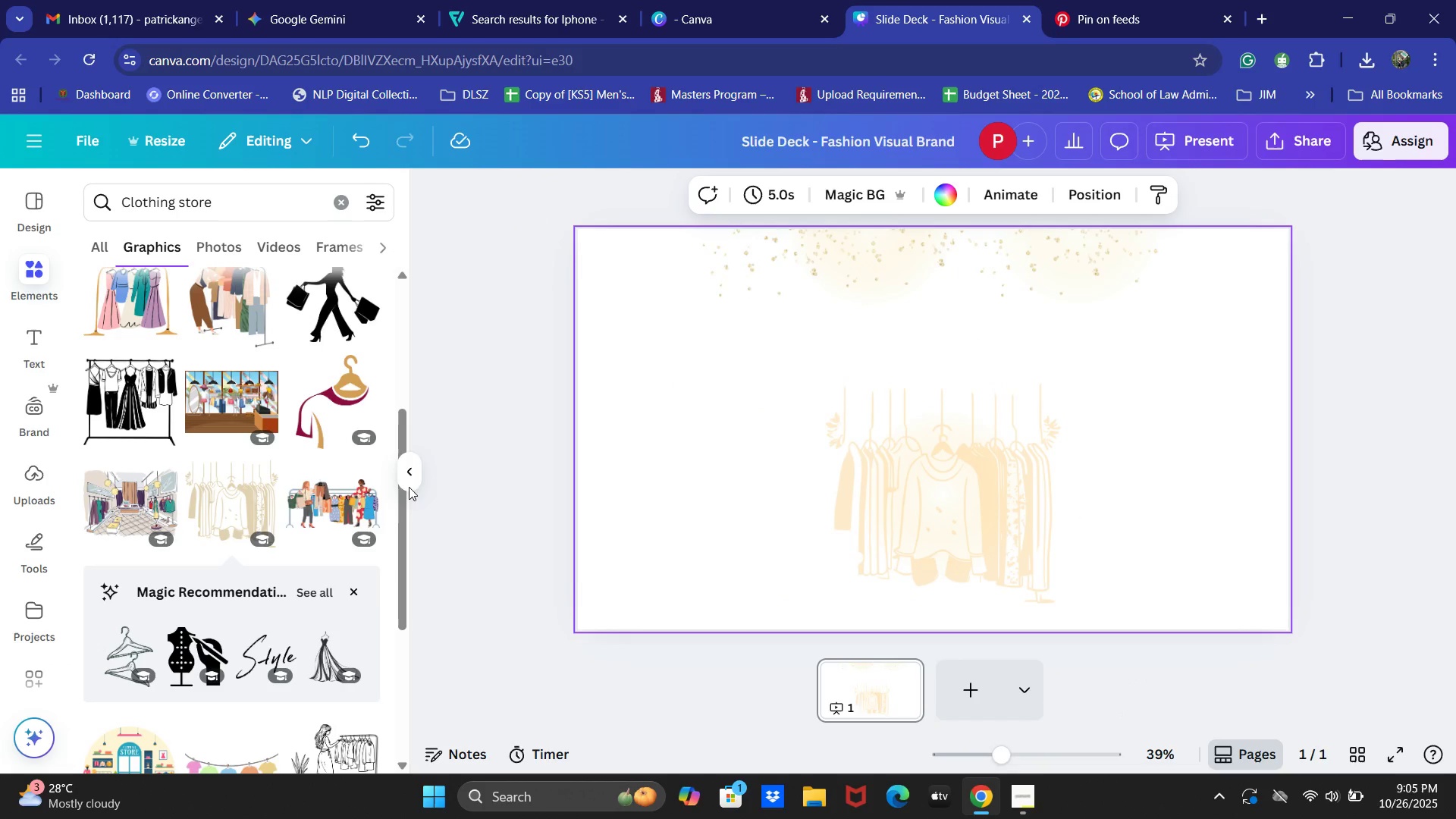 
left_click_drag(start_coordinate=[218, 198], to_coordinate=[56, 196])
 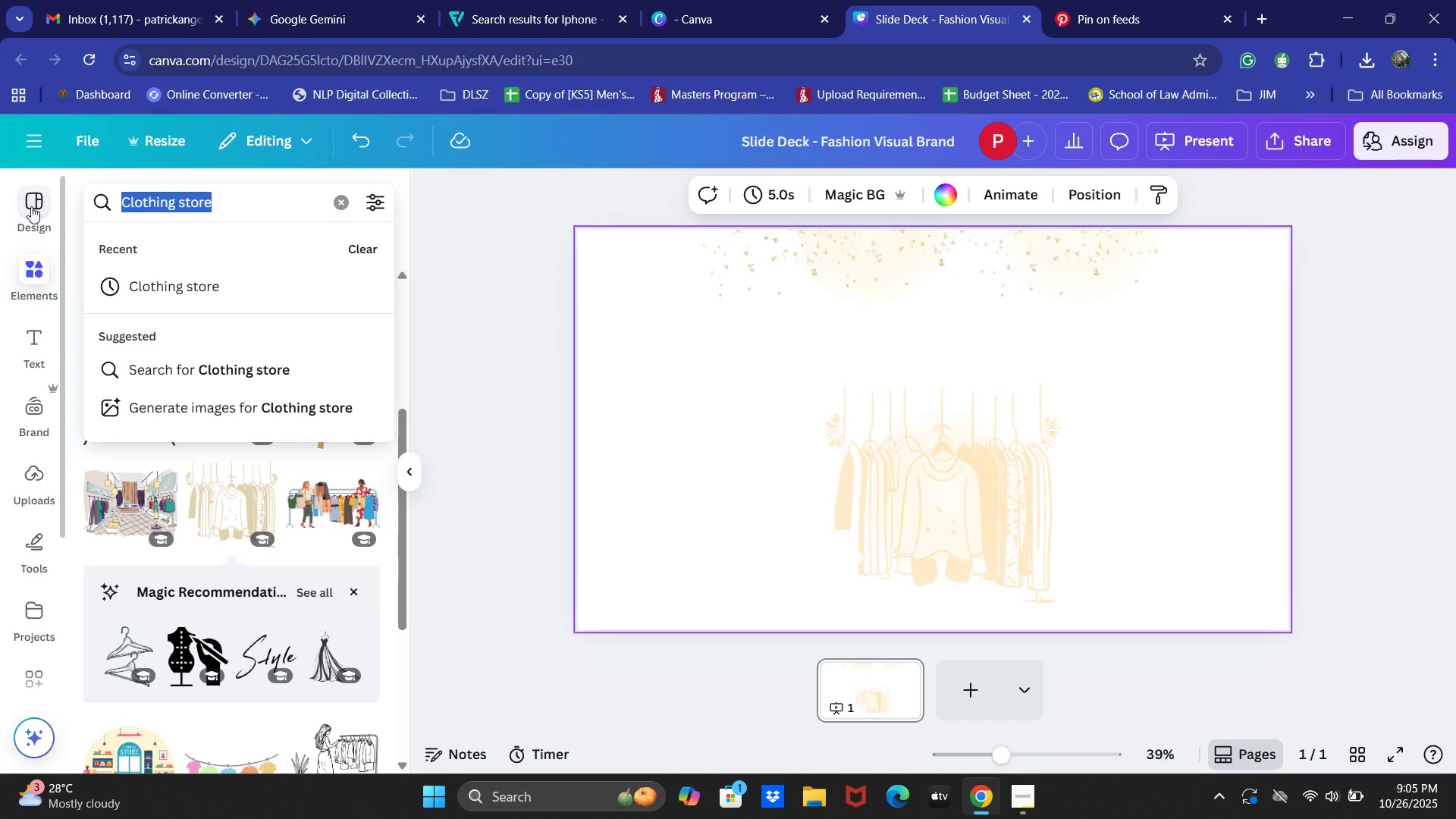 
type(Roof of store)
 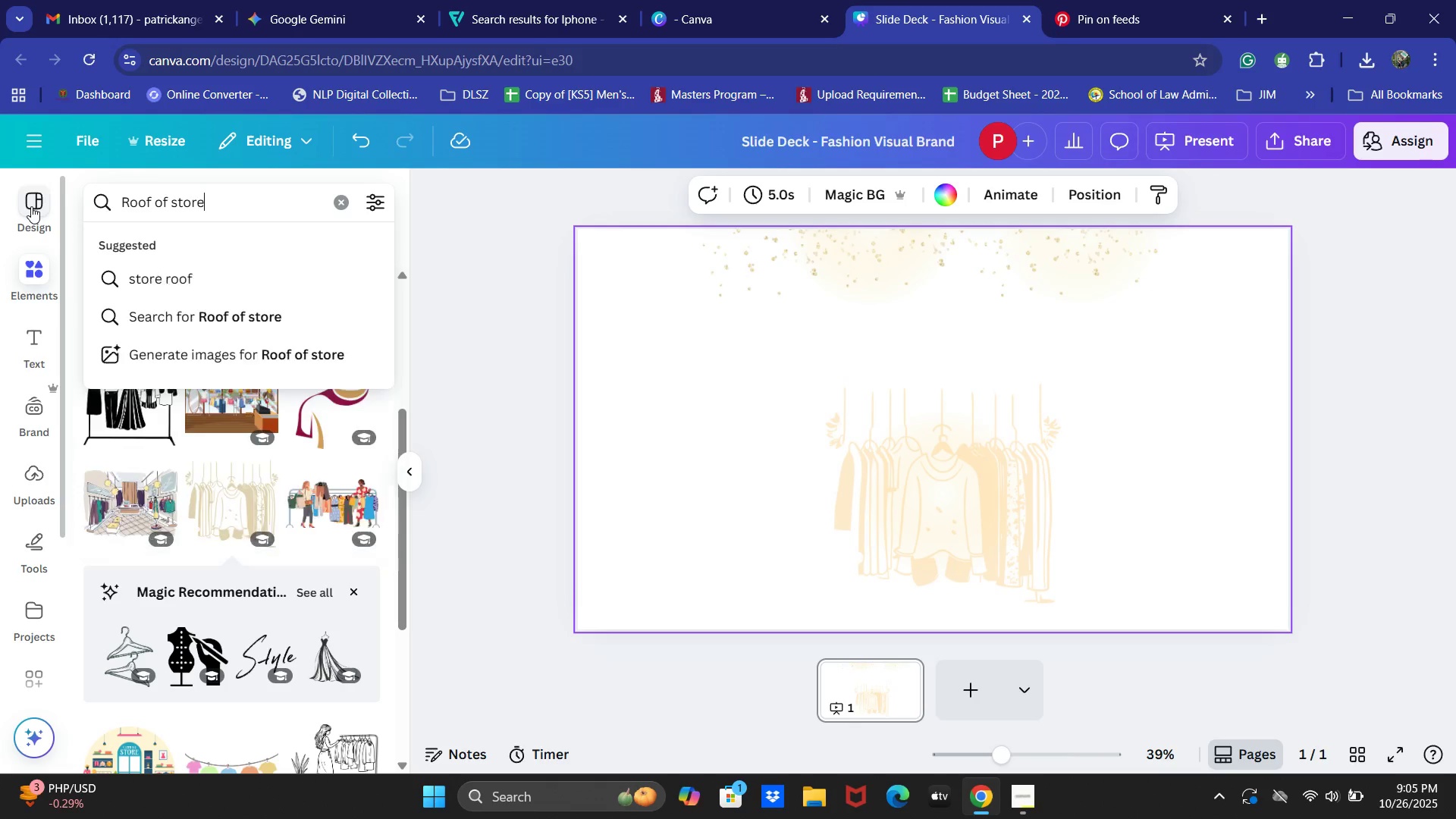 
key(Enter)
 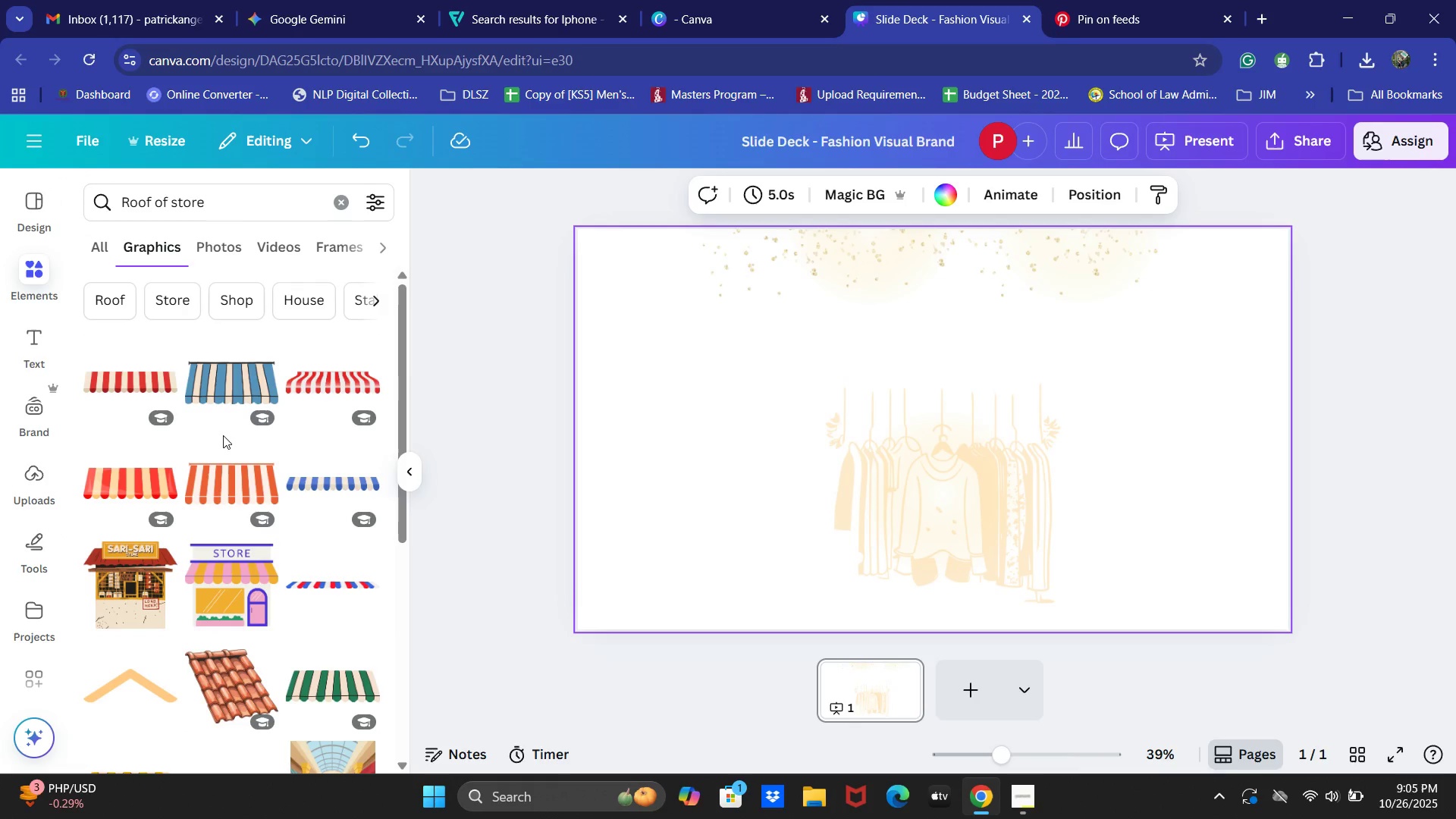 
scroll: coordinate [336, 551], scroll_direction: down, amount: 2.0
 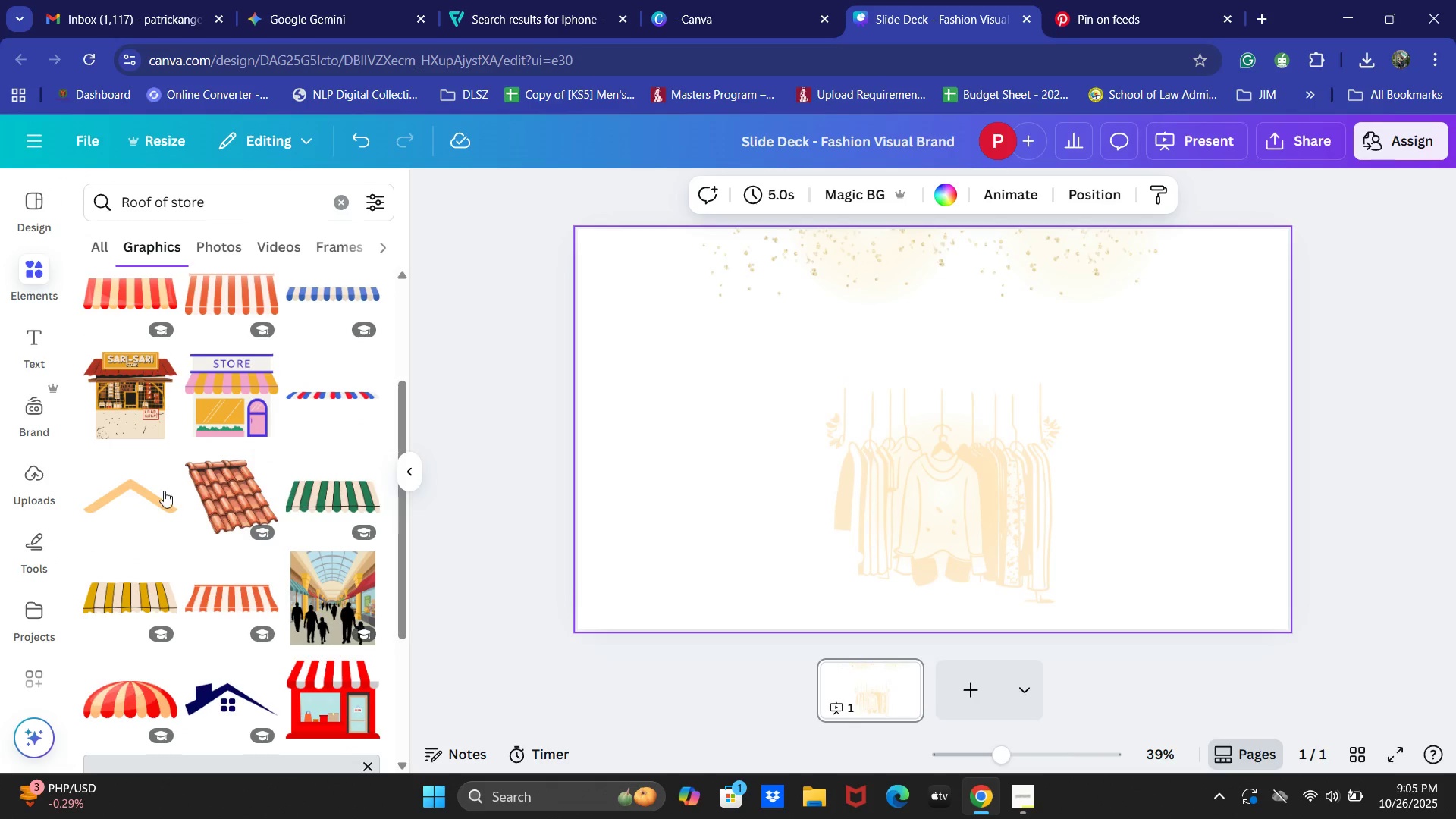 
left_click([130, 481])
 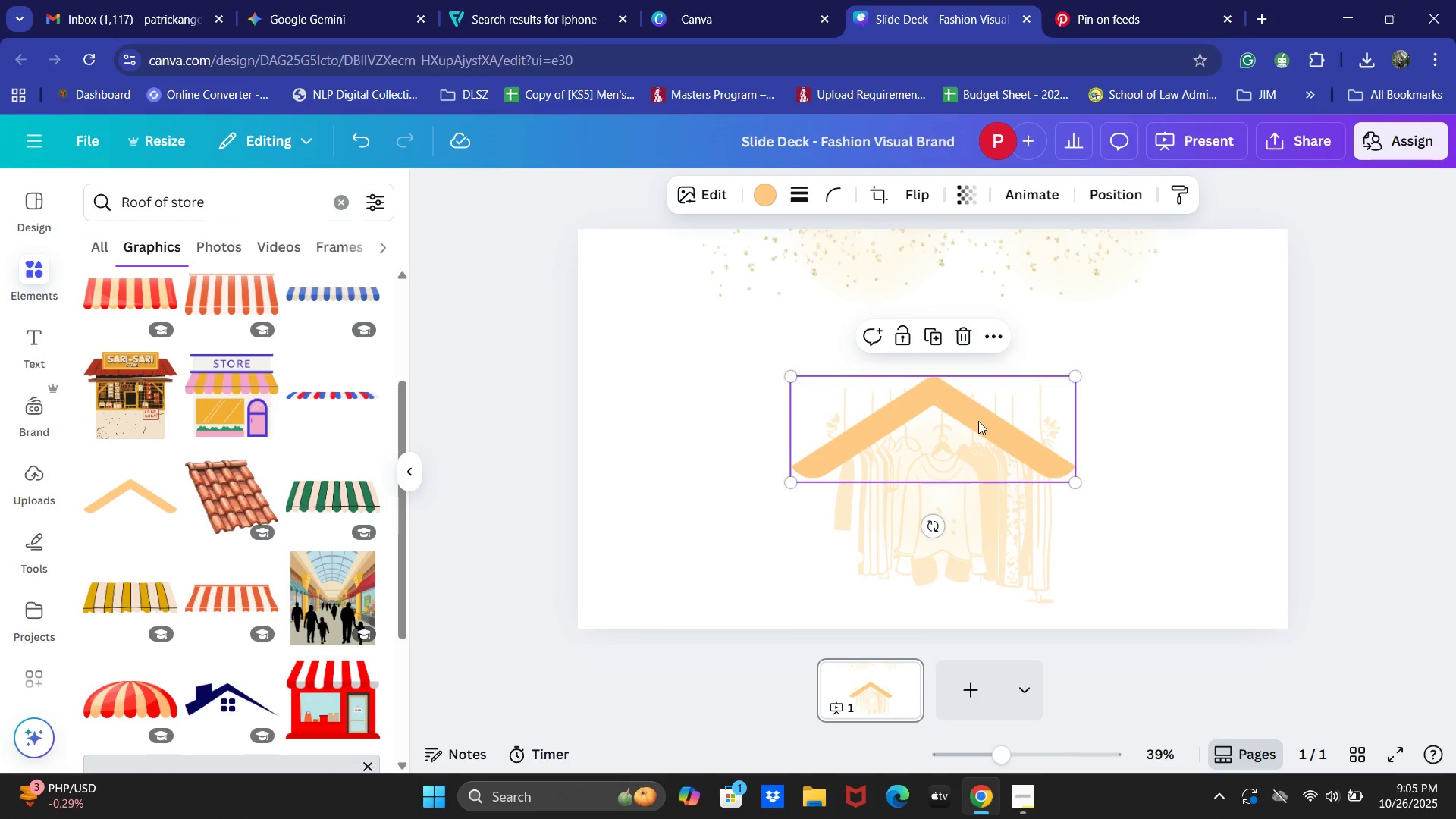 
left_click_drag(start_coordinate=[974, 422], to_coordinate=[977, 326])
 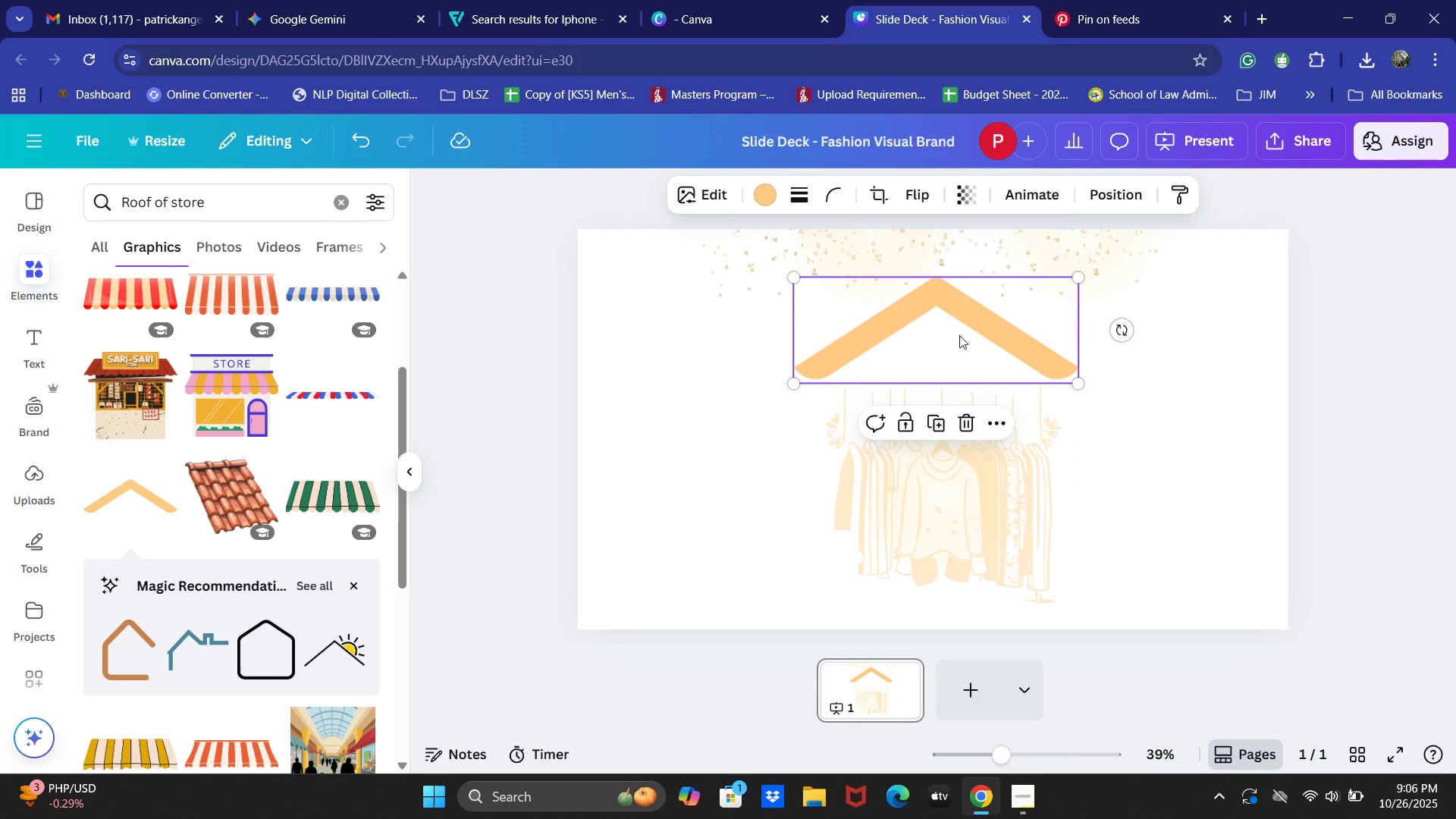 
key(Backspace)
 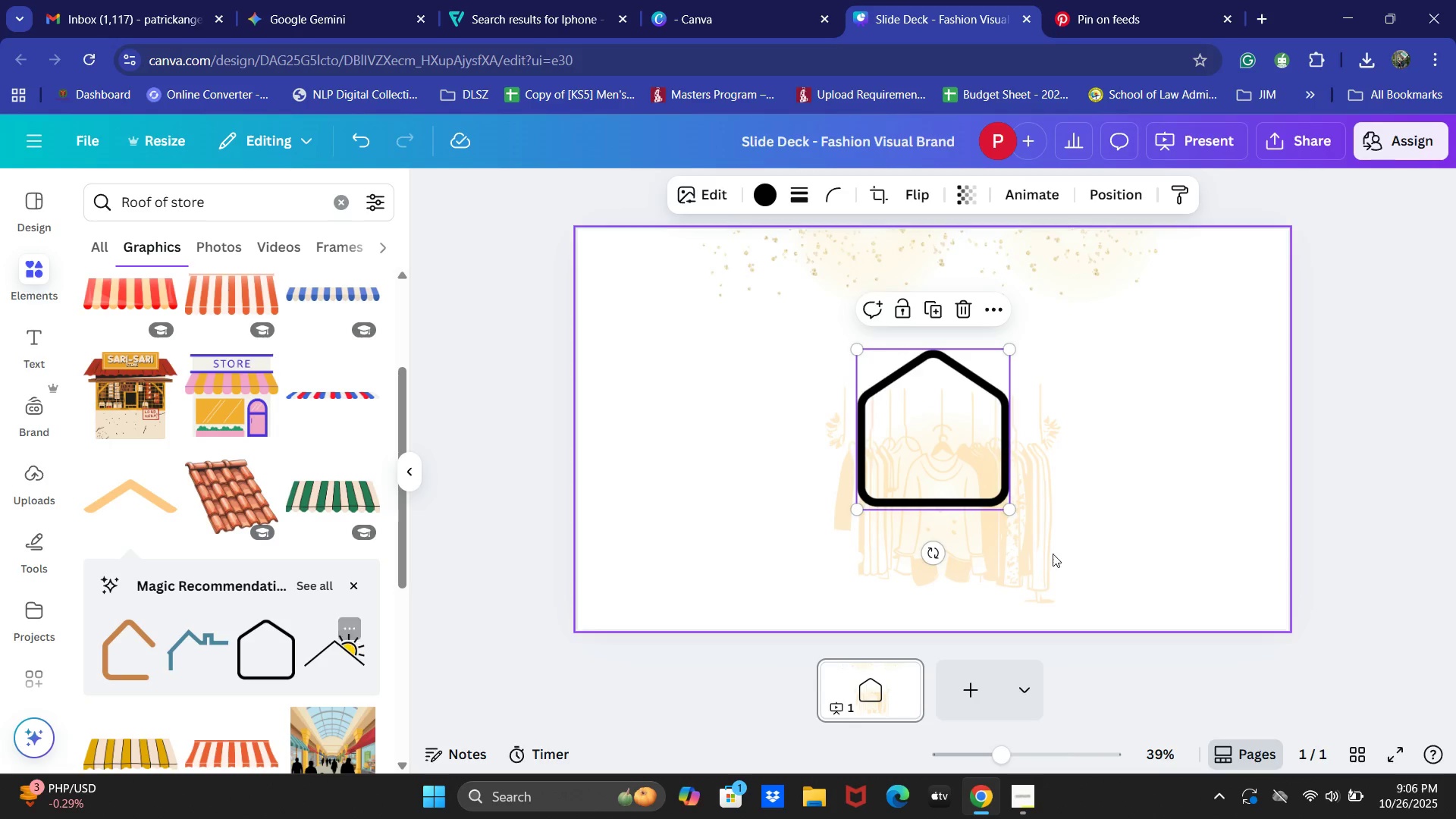 
left_click_drag(start_coordinate=[962, 433], to_coordinate=[885, 403])
 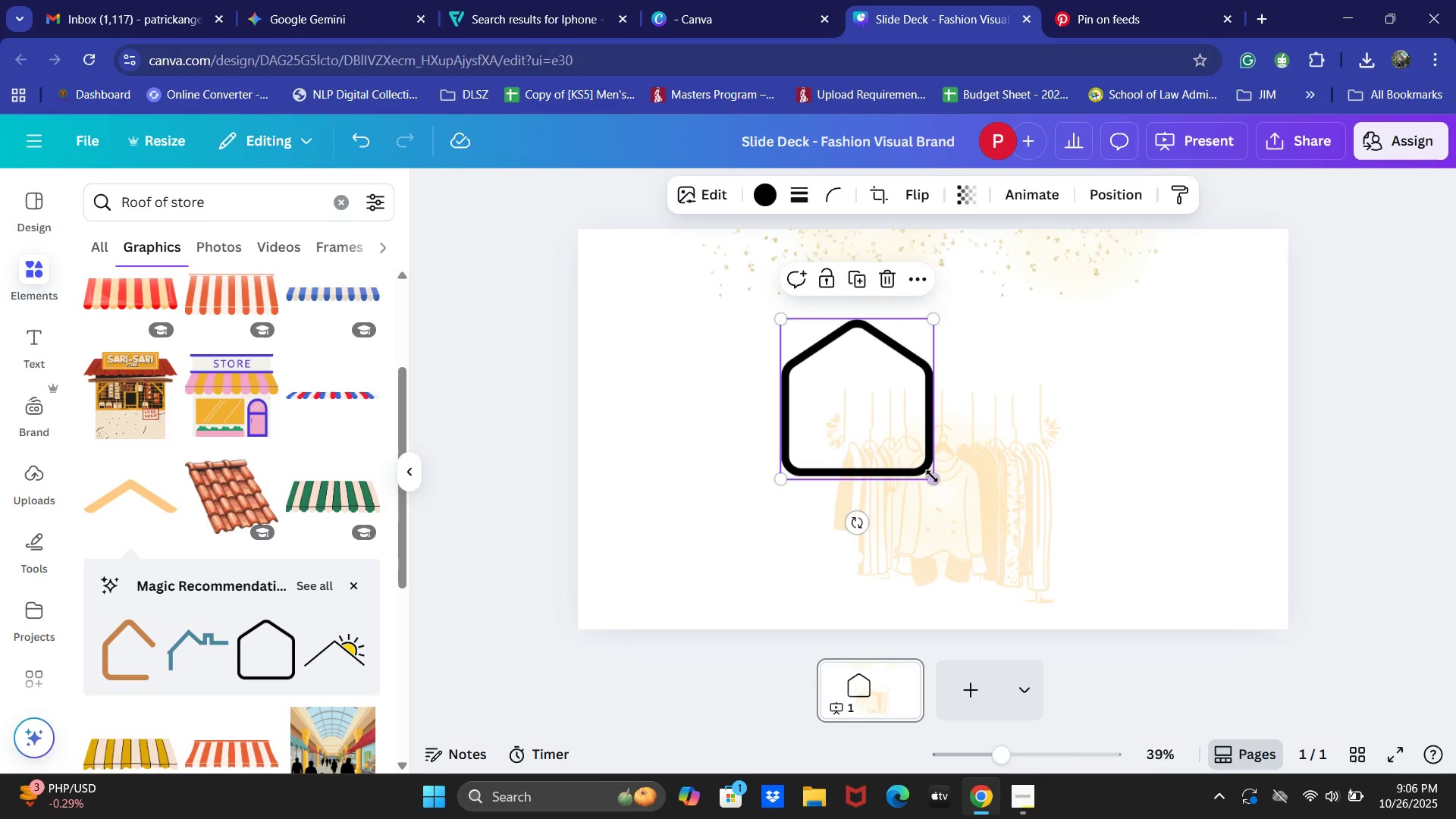 
left_click_drag(start_coordinate=[930, 475], to_coordinate=[1106, 592])
 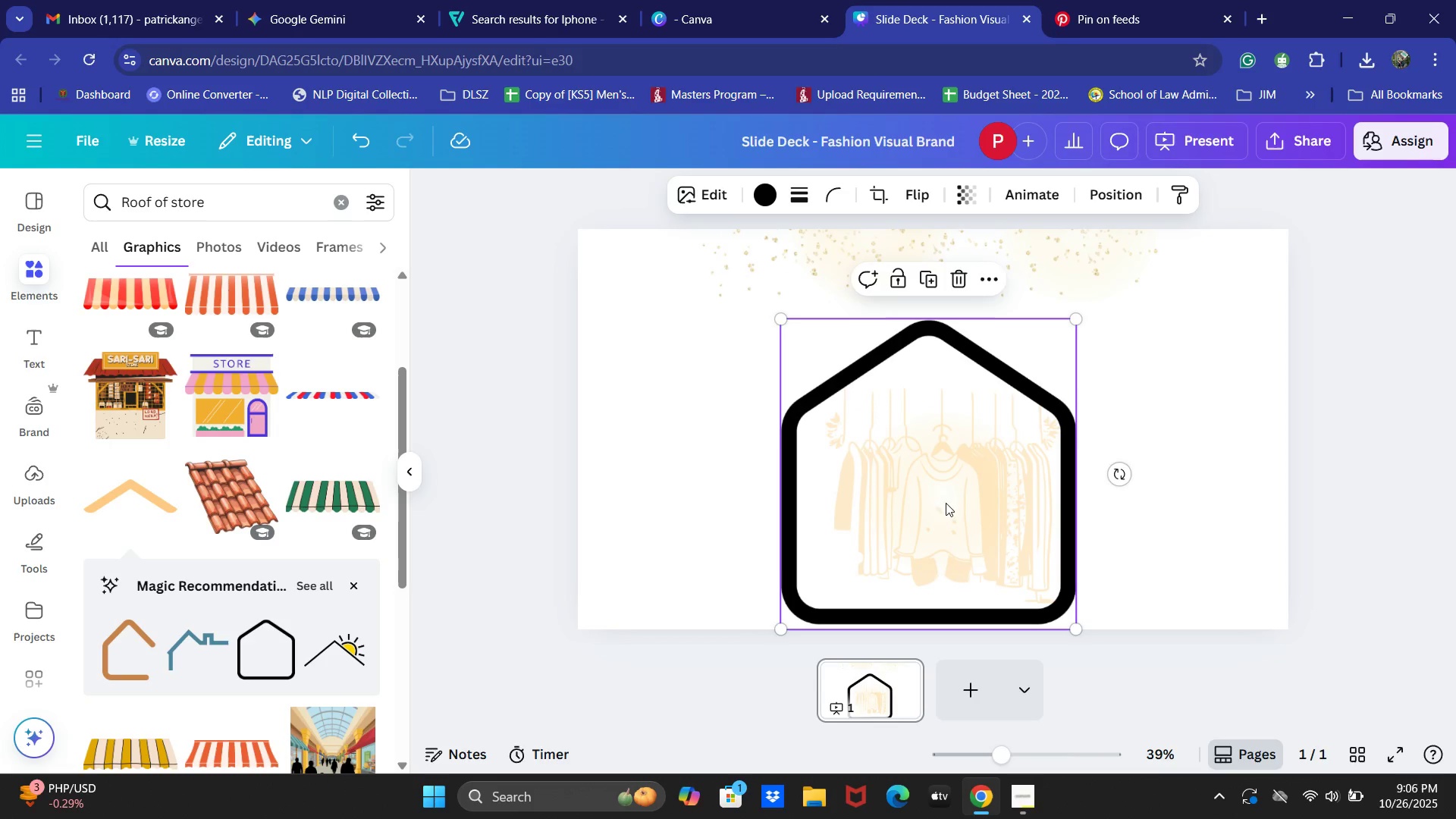 
left_click_drag(start_coordinate=[946, 503], to_coordinate=[950, 485])
 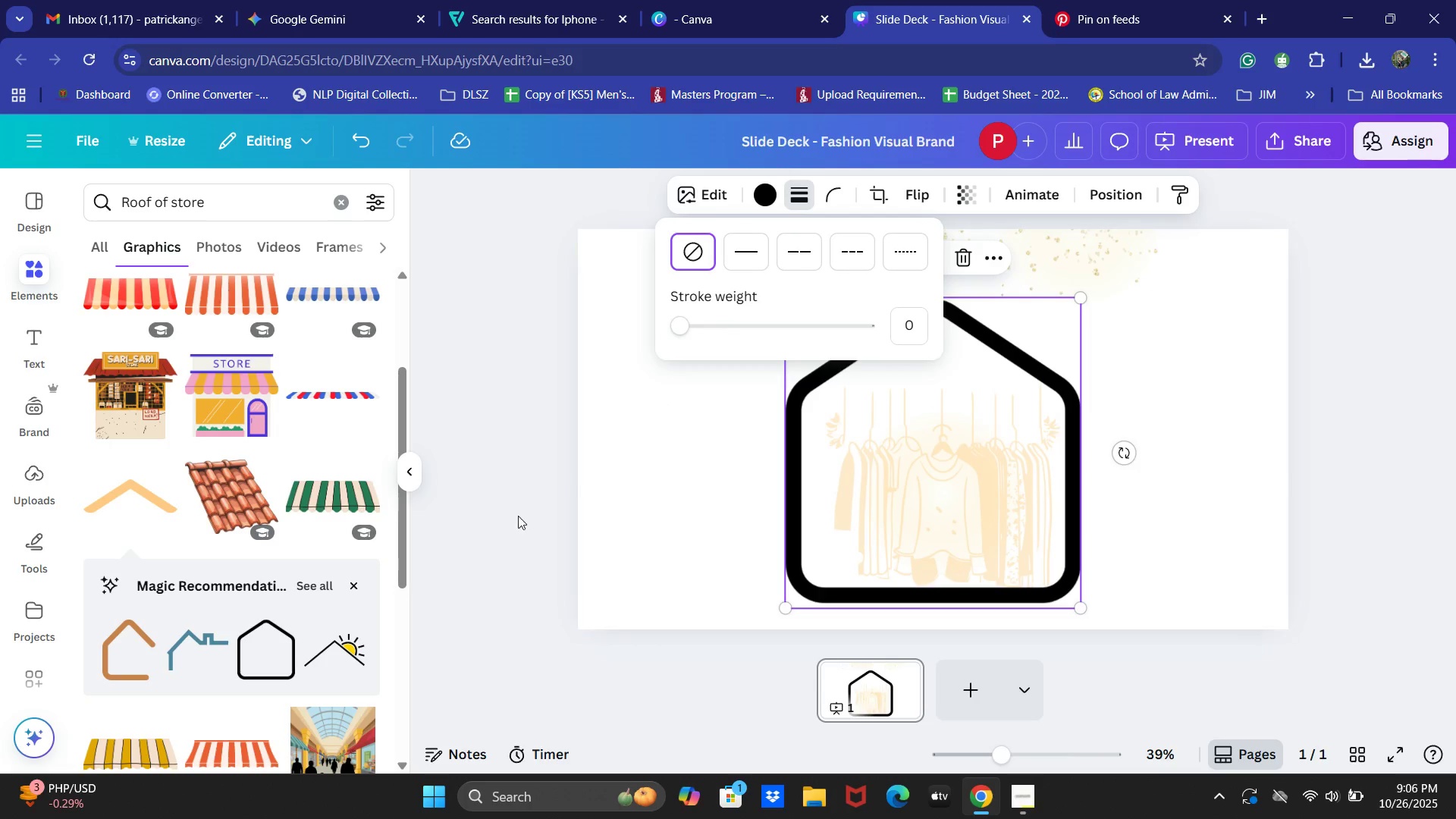 
wait(5.18)
 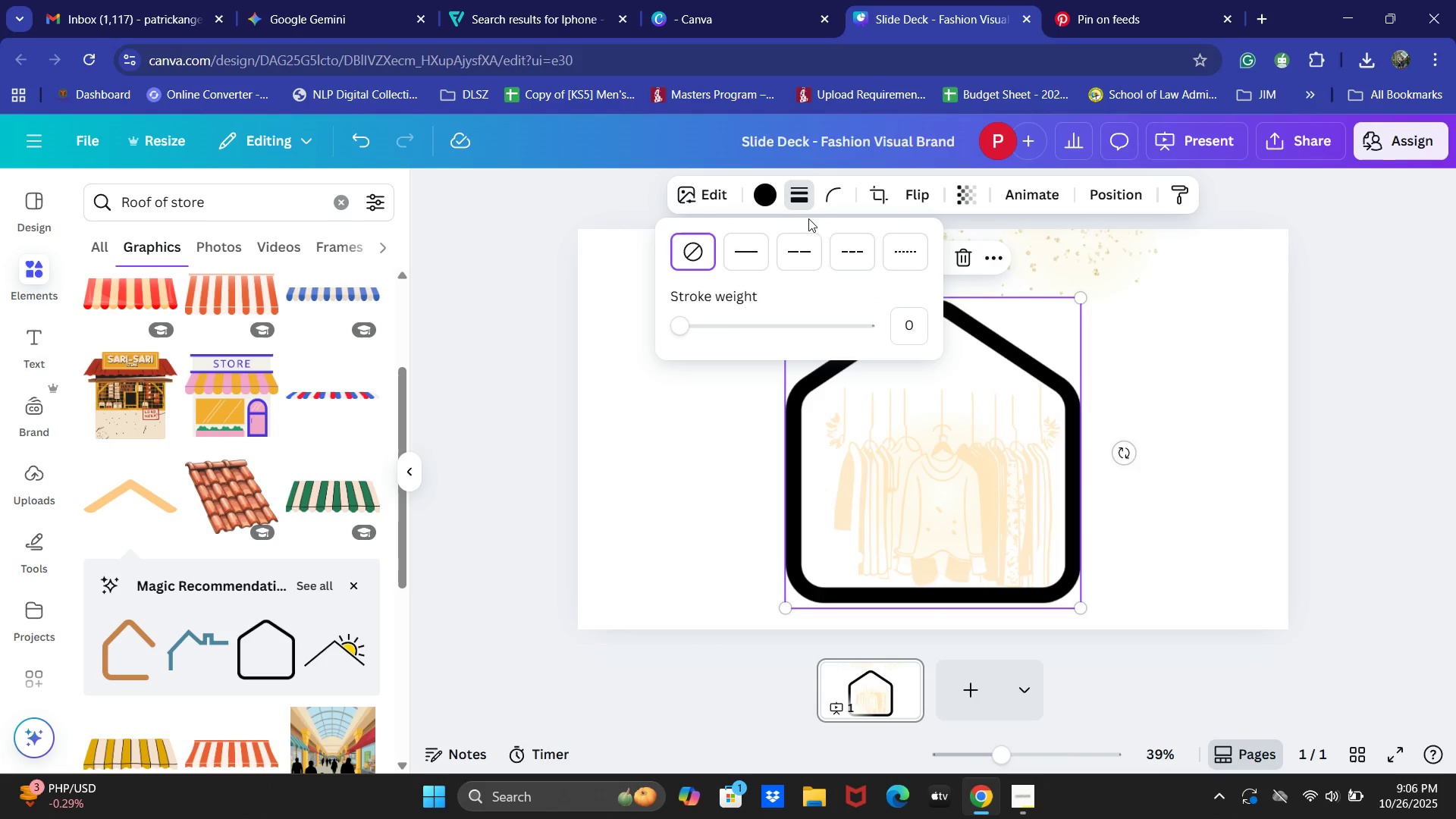 
left_click([853, 500])
 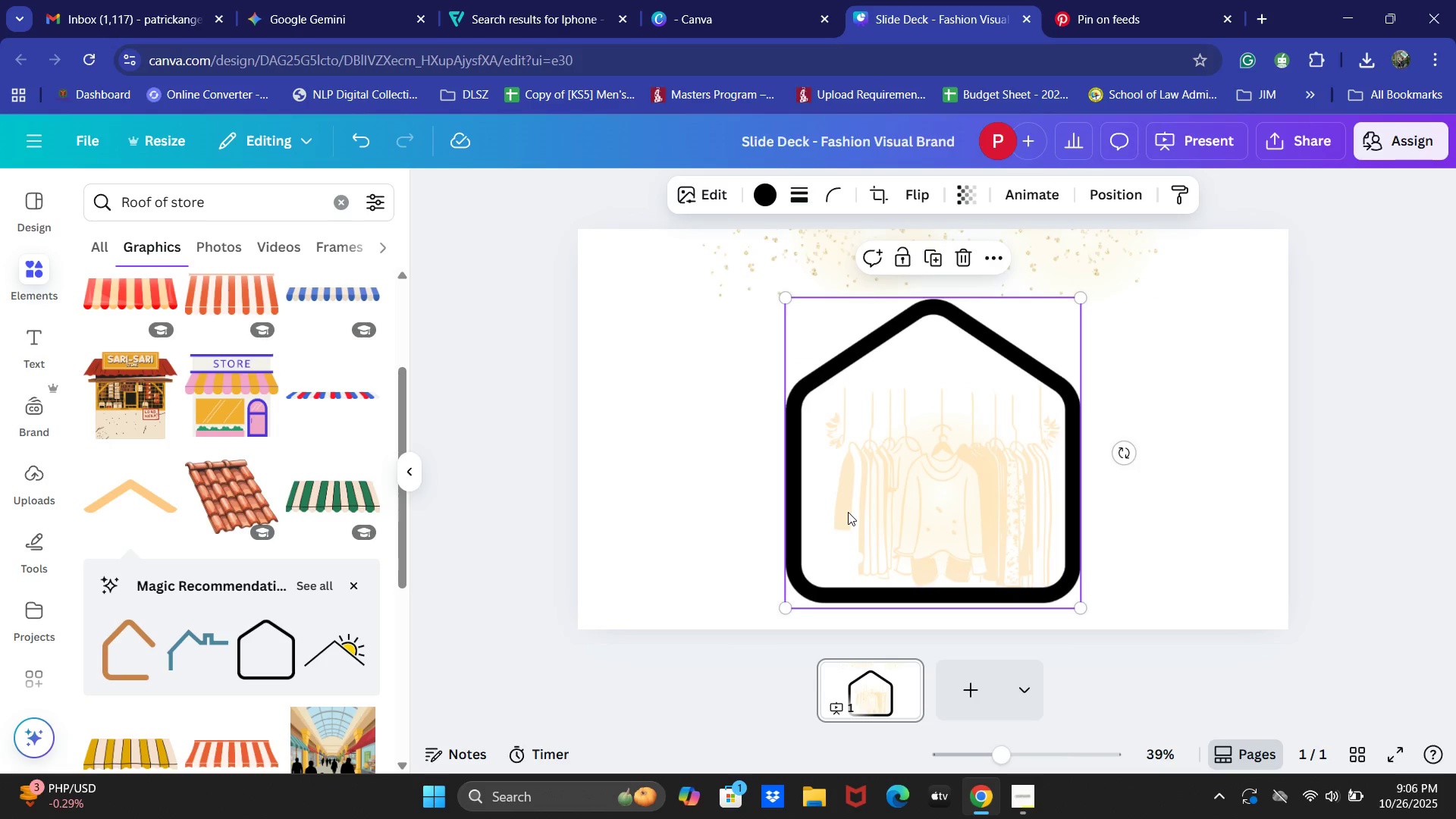 
key(Backspace)
 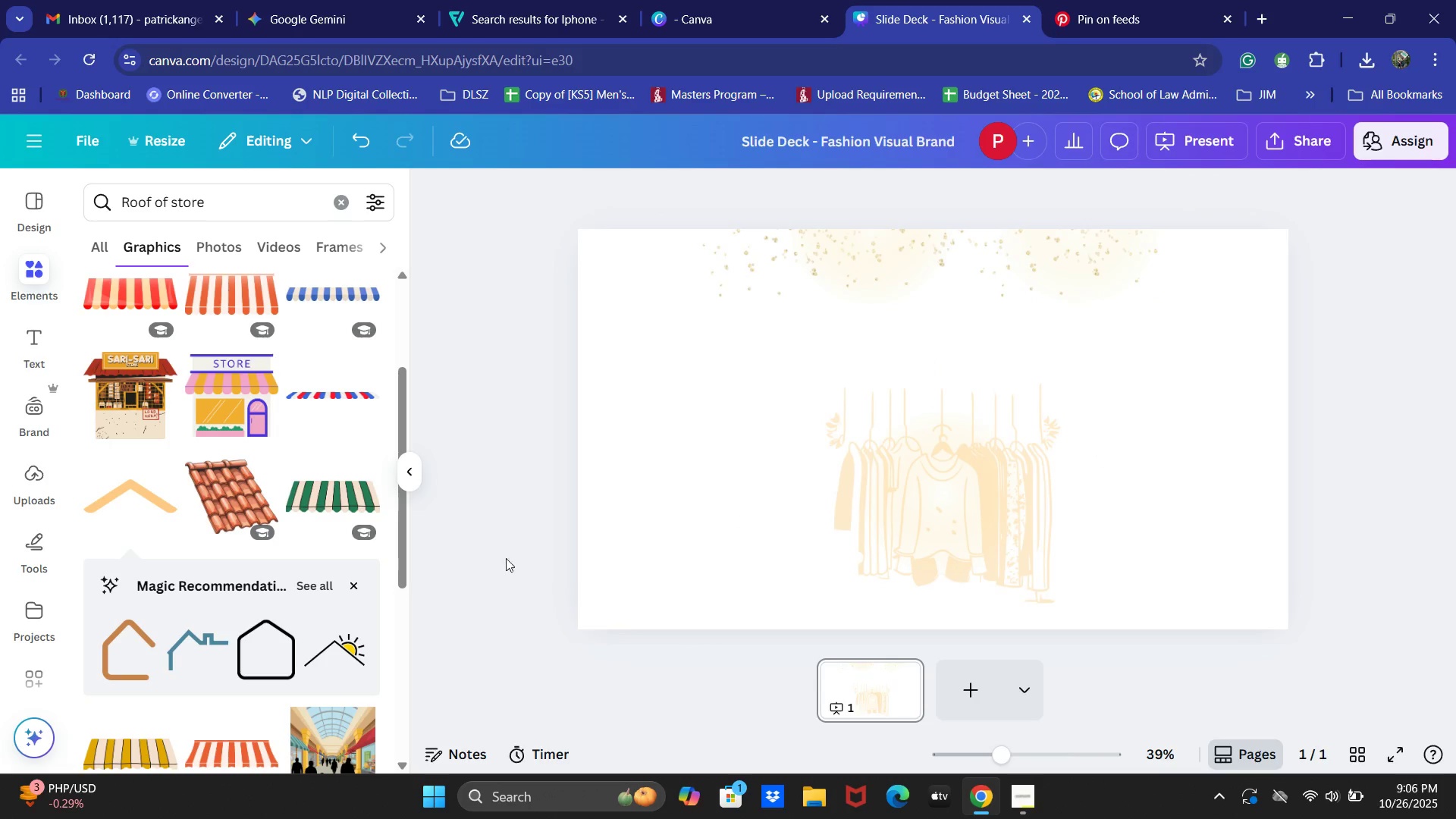 
scroll: coordinate [297, 496], scroll_direction: down, amount: 6.0
 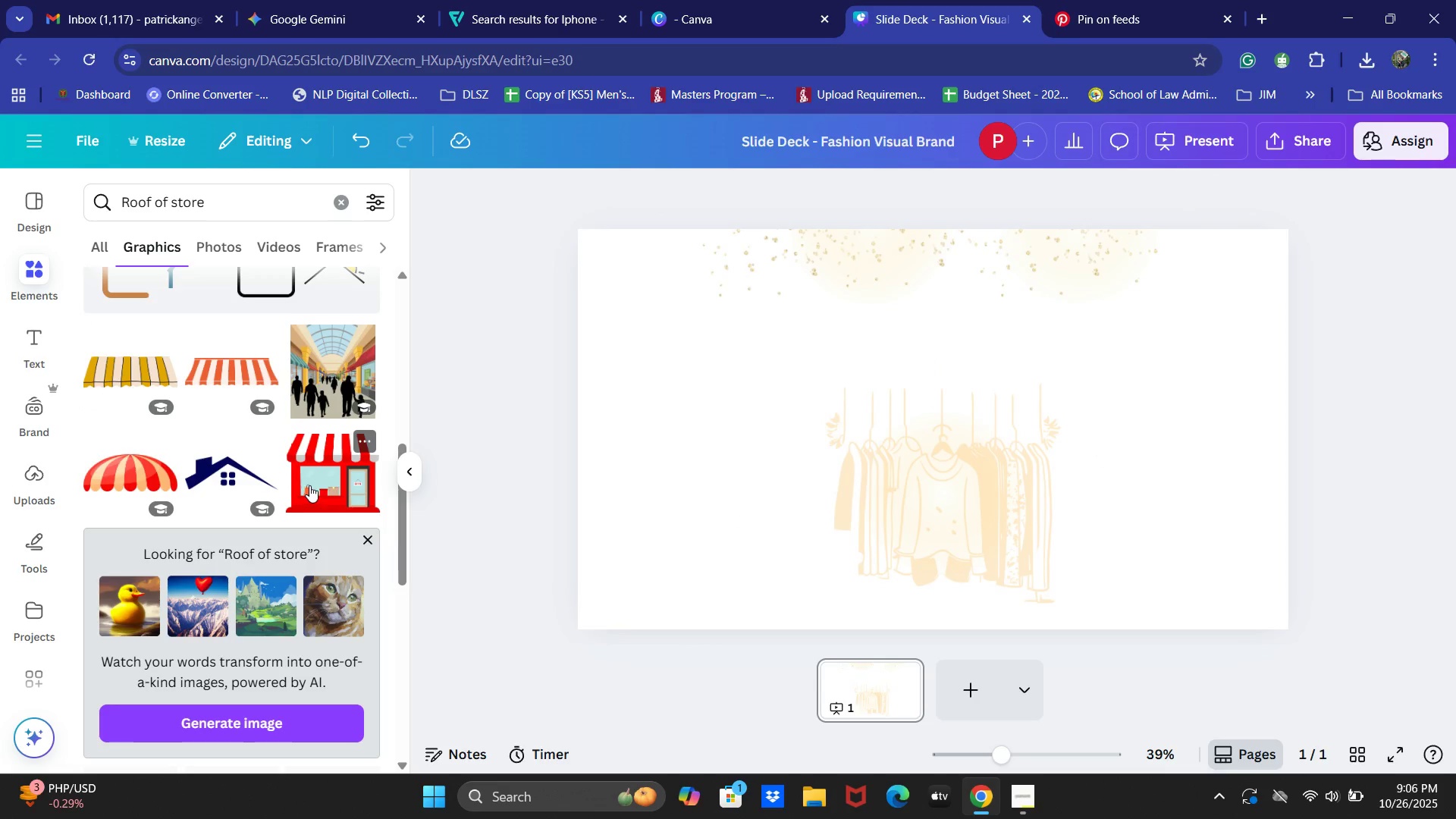 
scroll: coordinate [275, 518], scroll_direction: up, amount: 6.0
 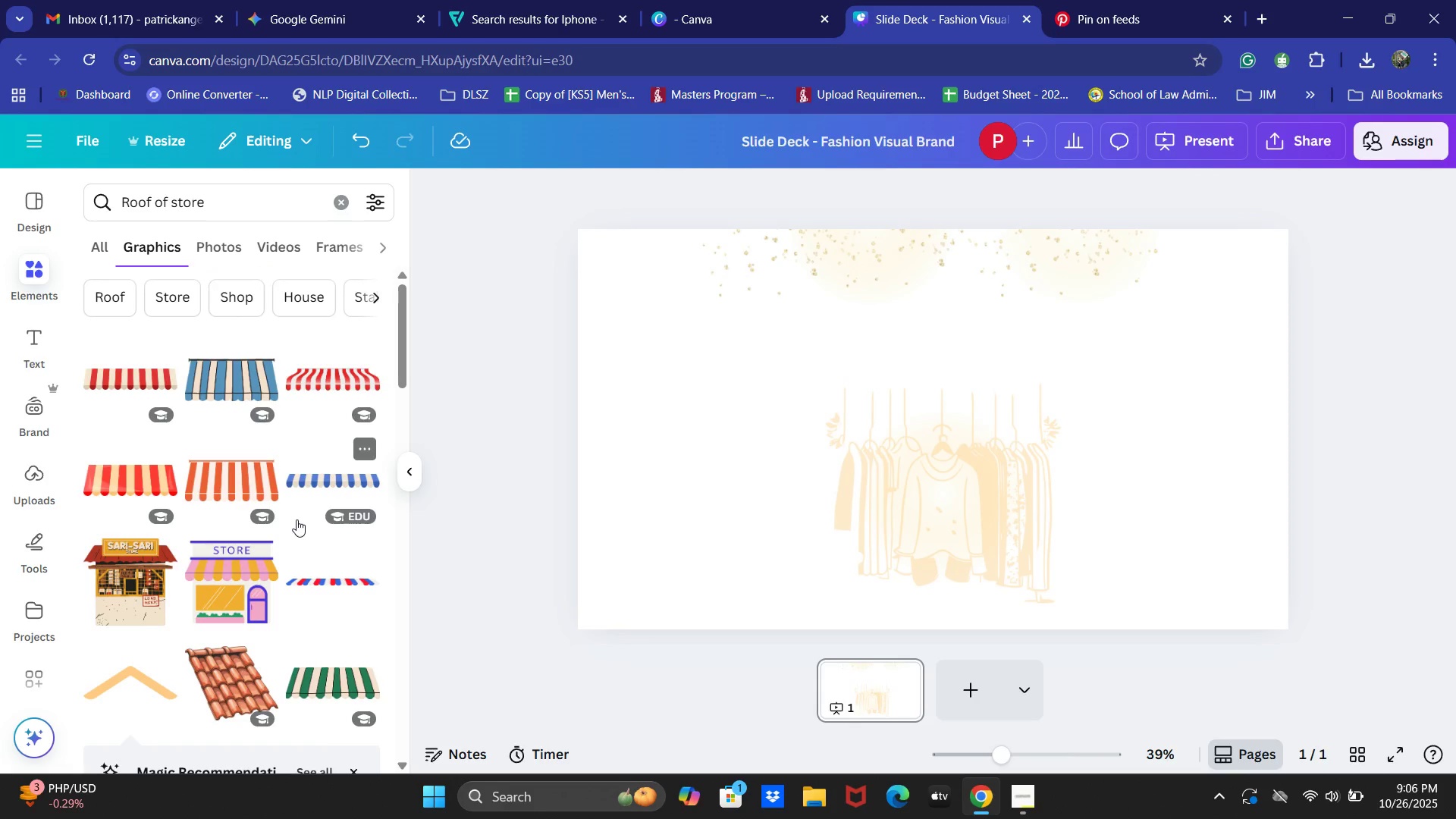 
scroll: coordinate [297, 519], scroll_direction: down, amount: 1.0
 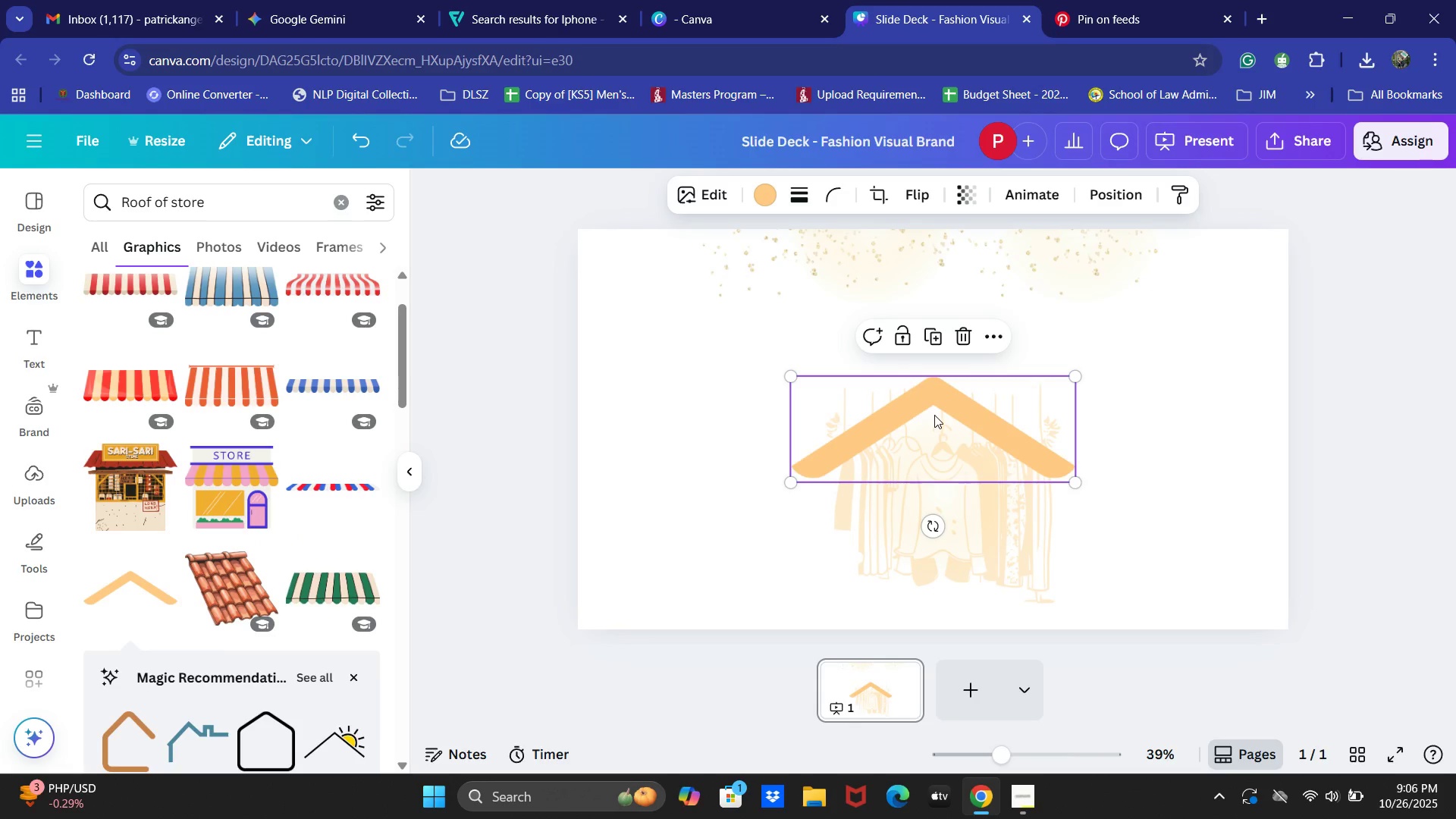 
double_click([935, 413])
 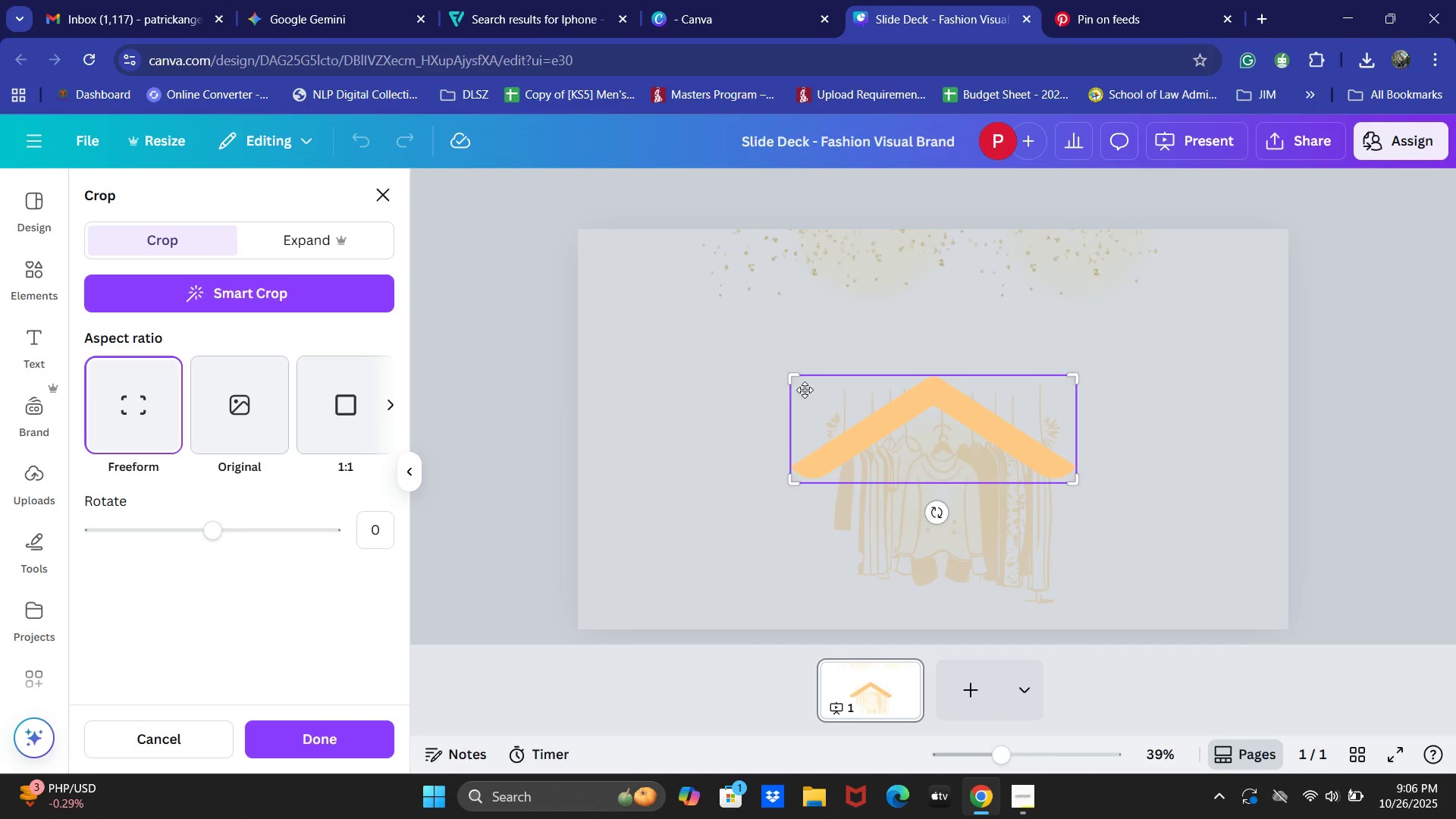 
left_click_drag(start_coordinate=[789, 379], to_coordinate=[806, 393])
 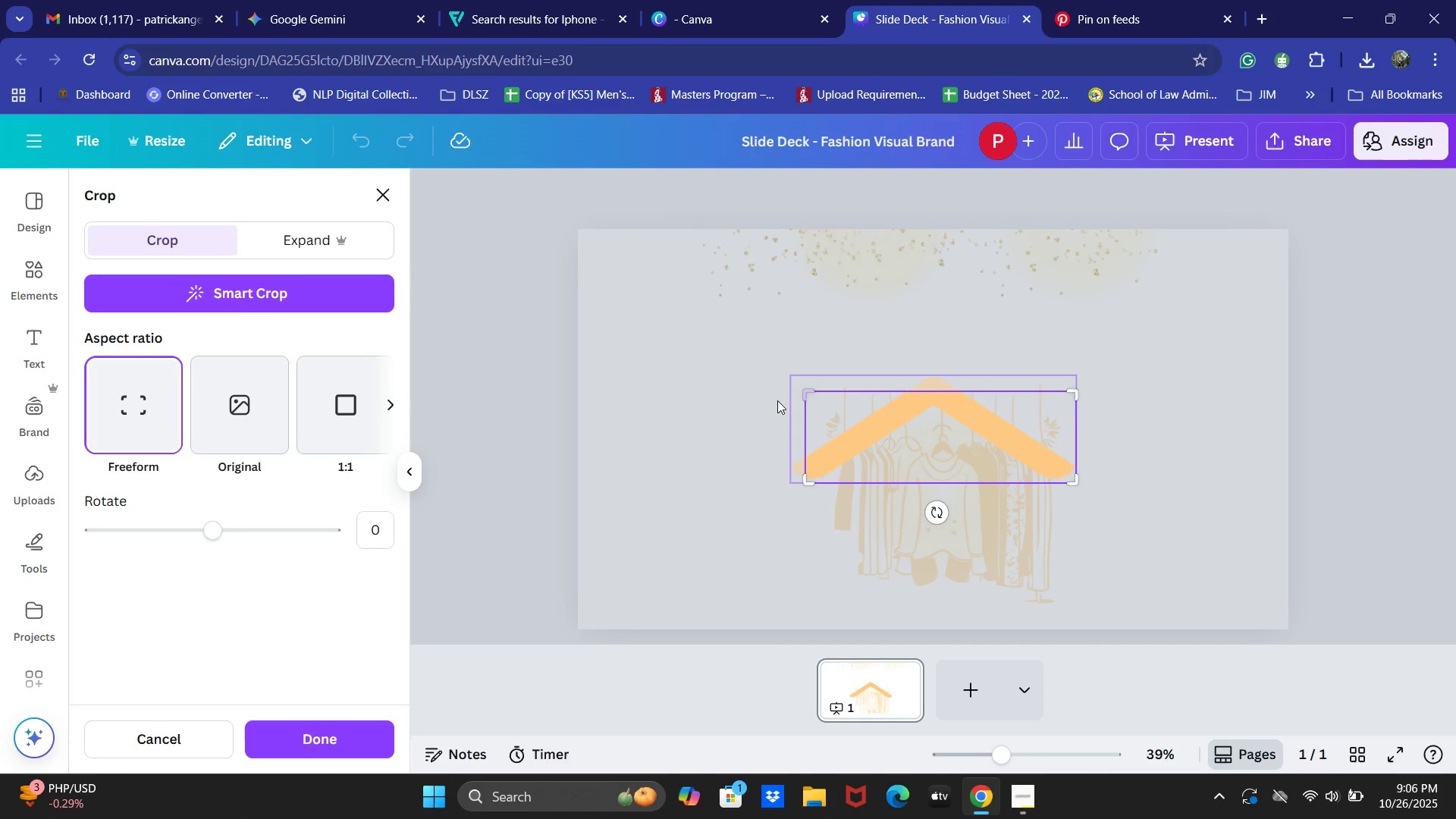 
key(Control+Z)
 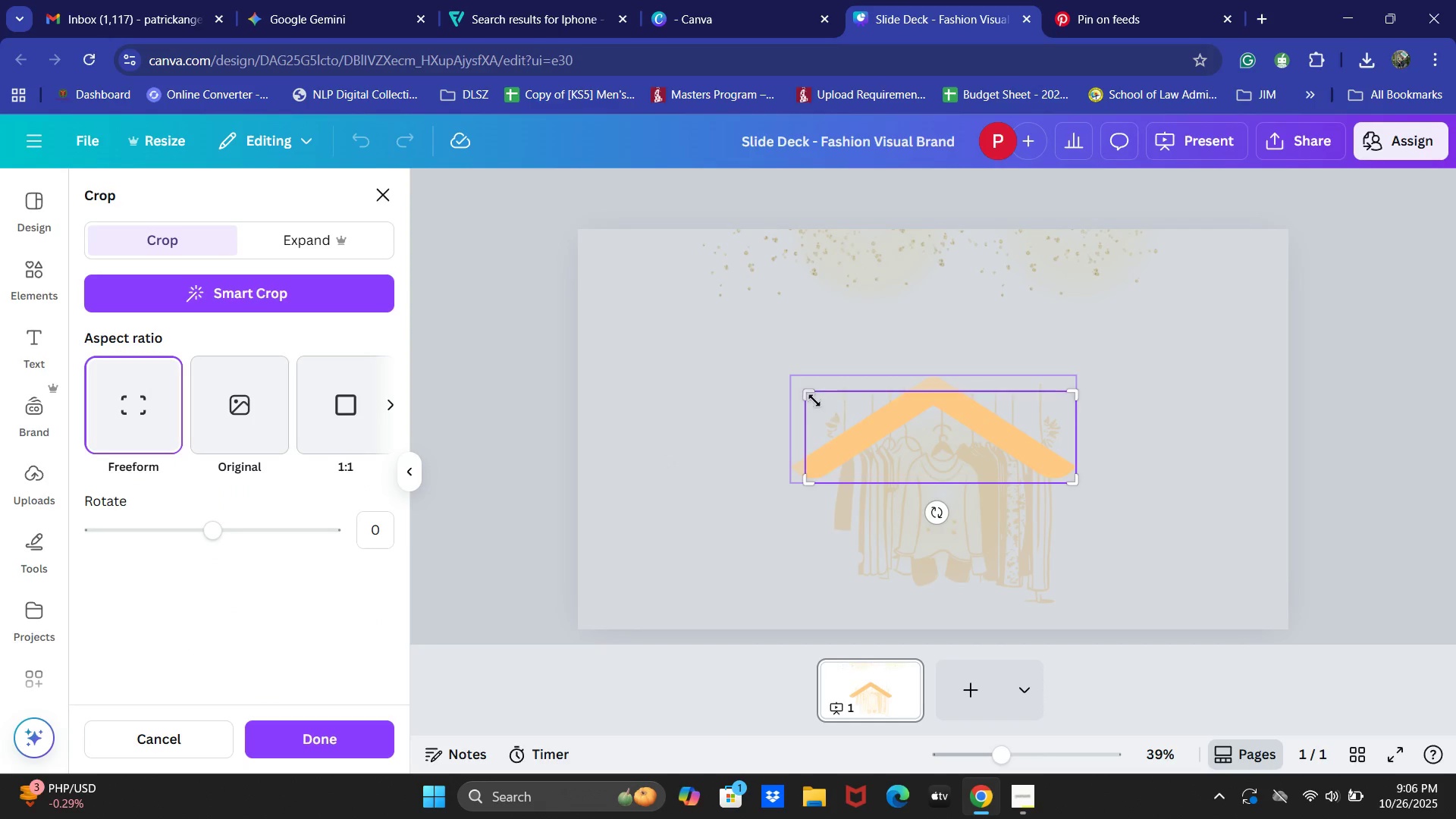 
left_click_drag(start_coordinate=[812, 398], to_coordinate=[785, 375])
 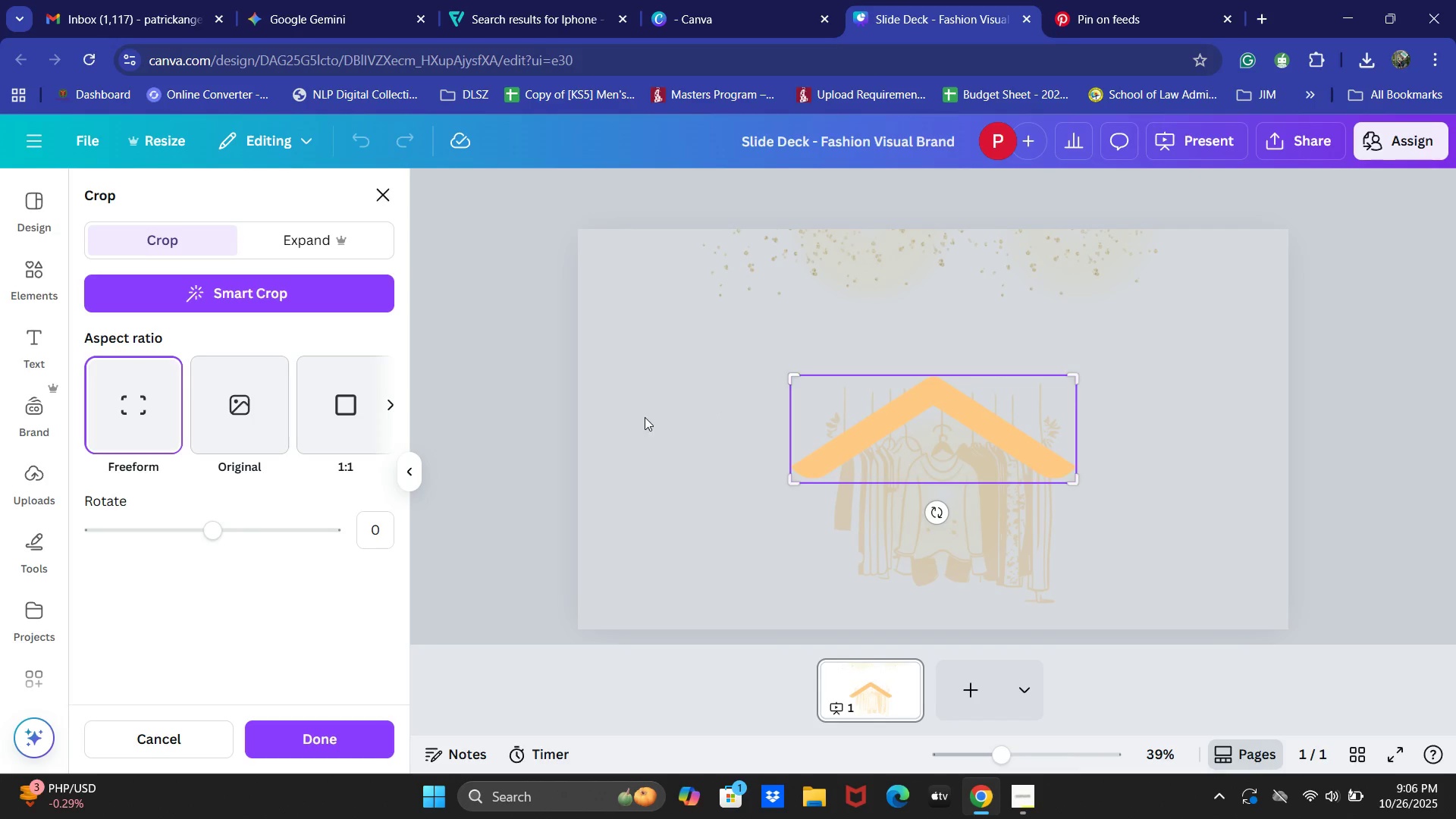 
left_click([645, 417])
 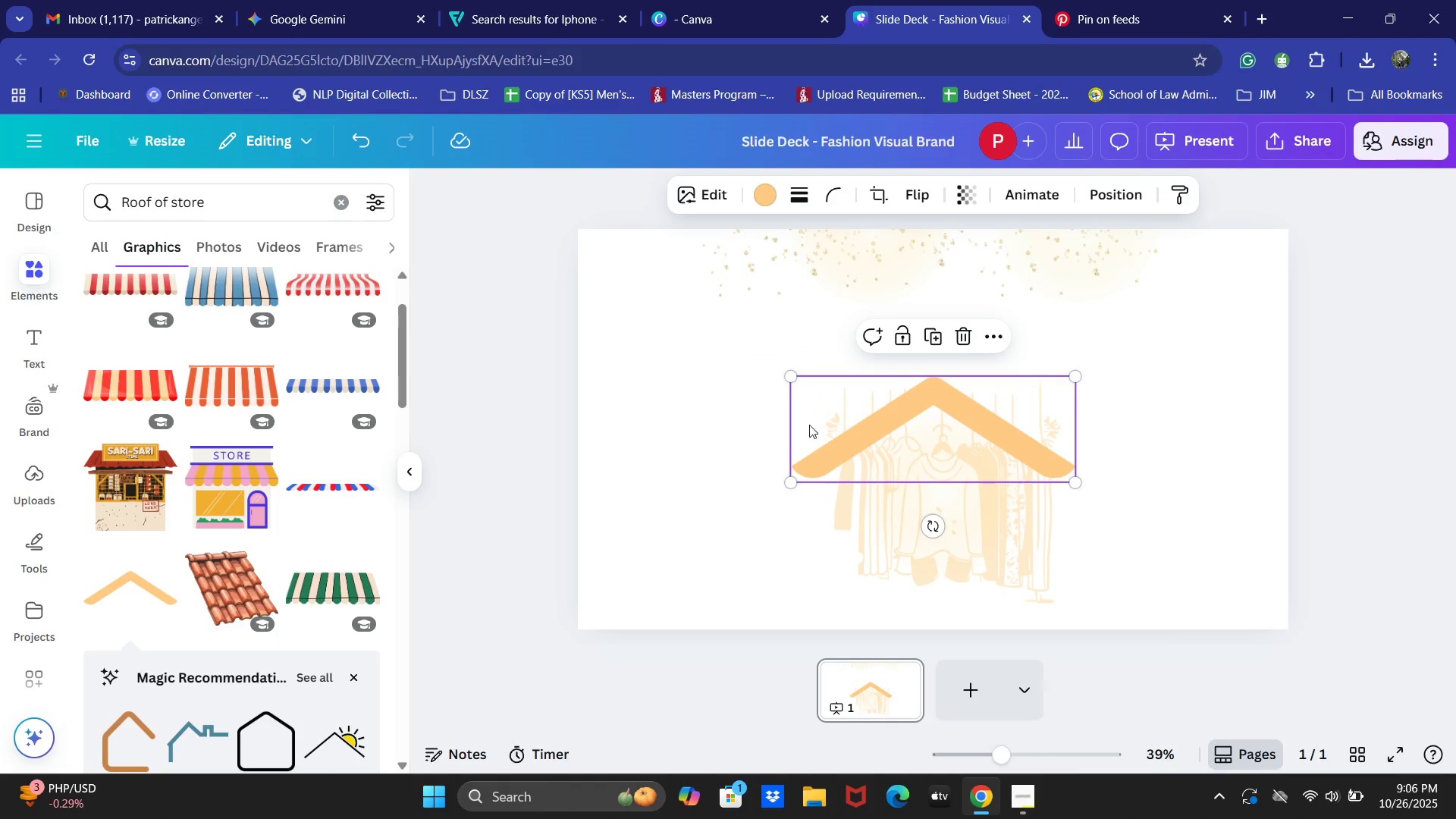 
left_click_drag(start_coordinate=[896, 422], to_coordinate=[902, 347])
 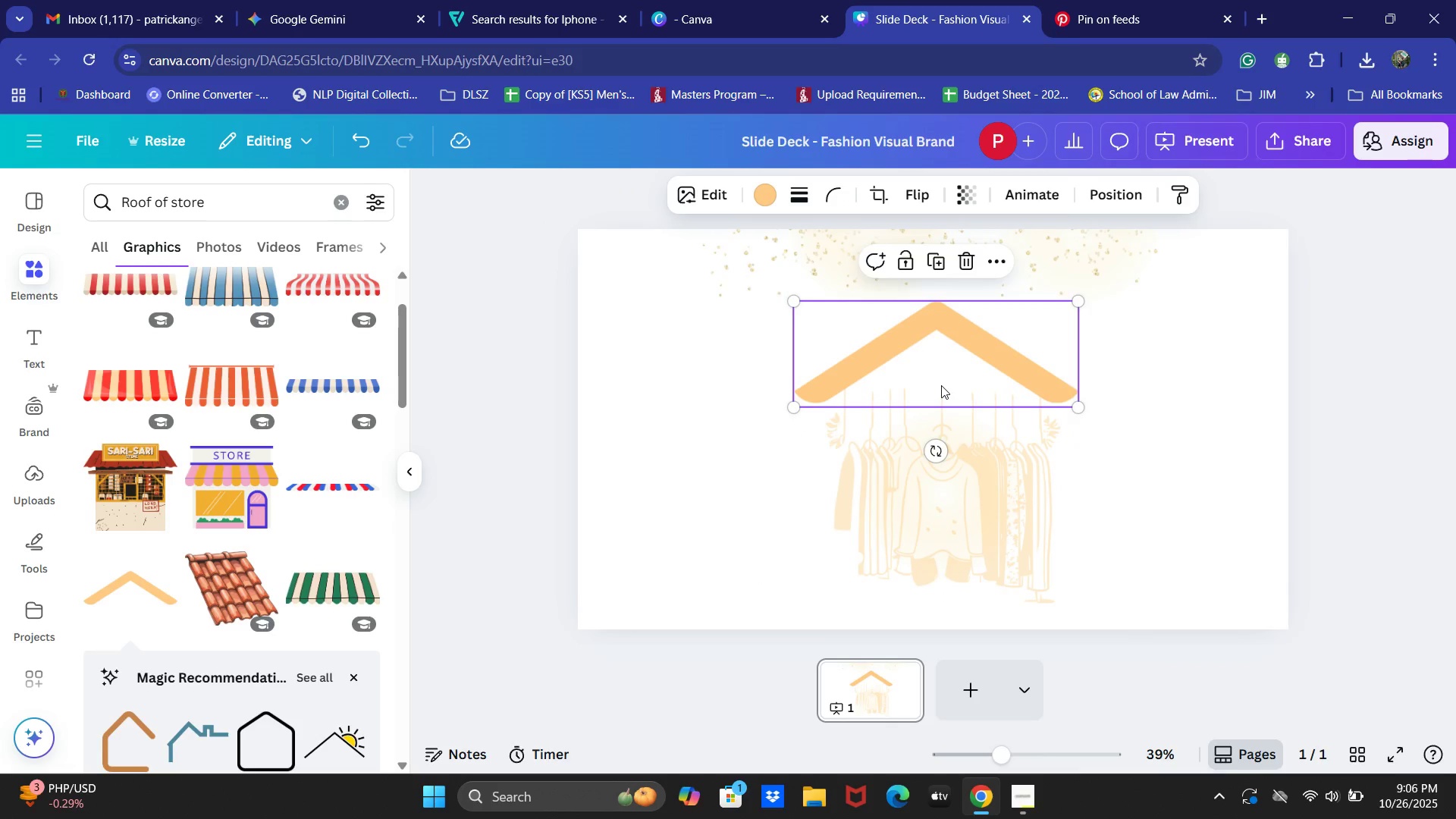 
key(Backspace)
 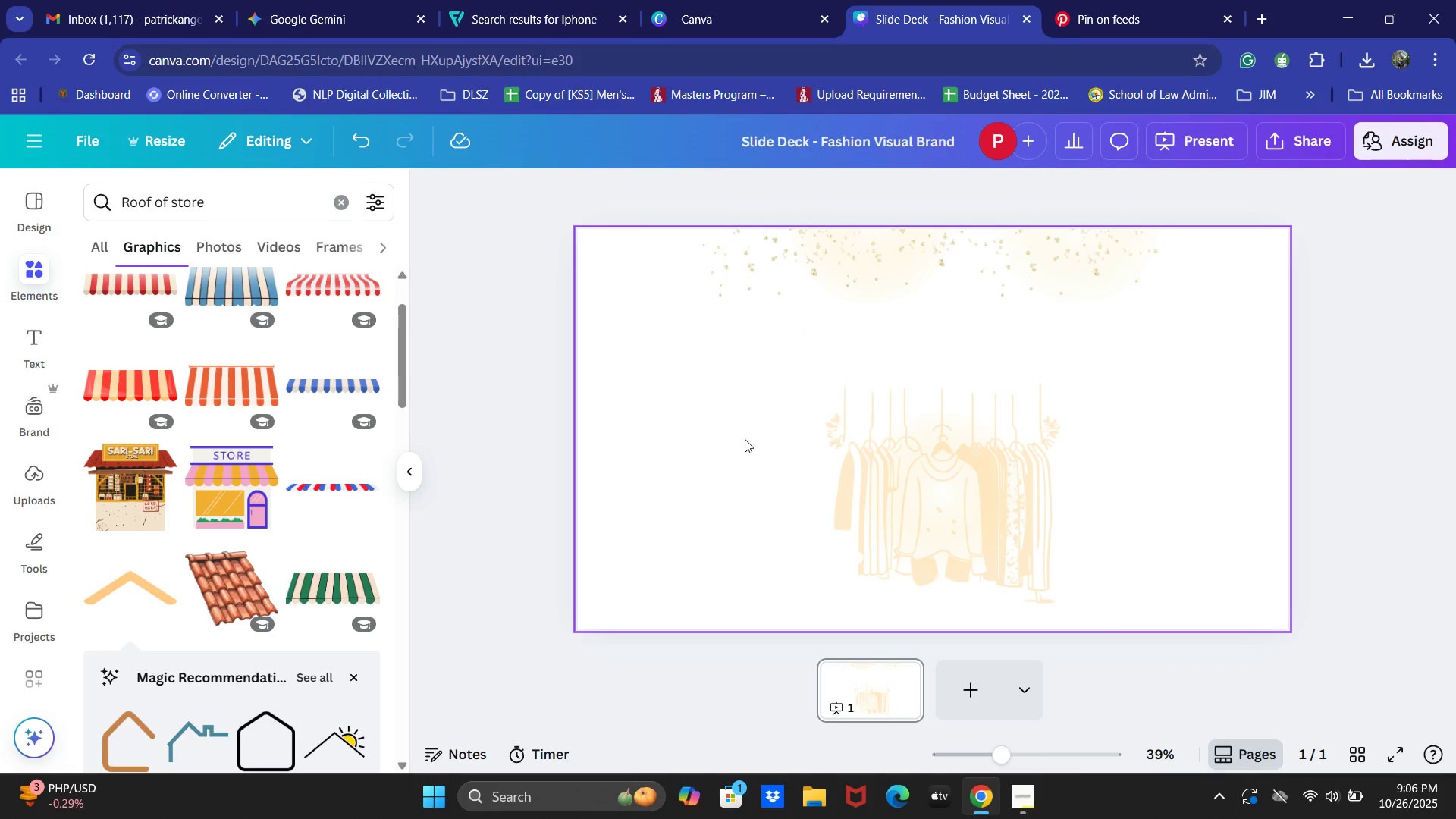 
scroll: coordinate [281, 450], scroll_direction: up, amount: 3.0
 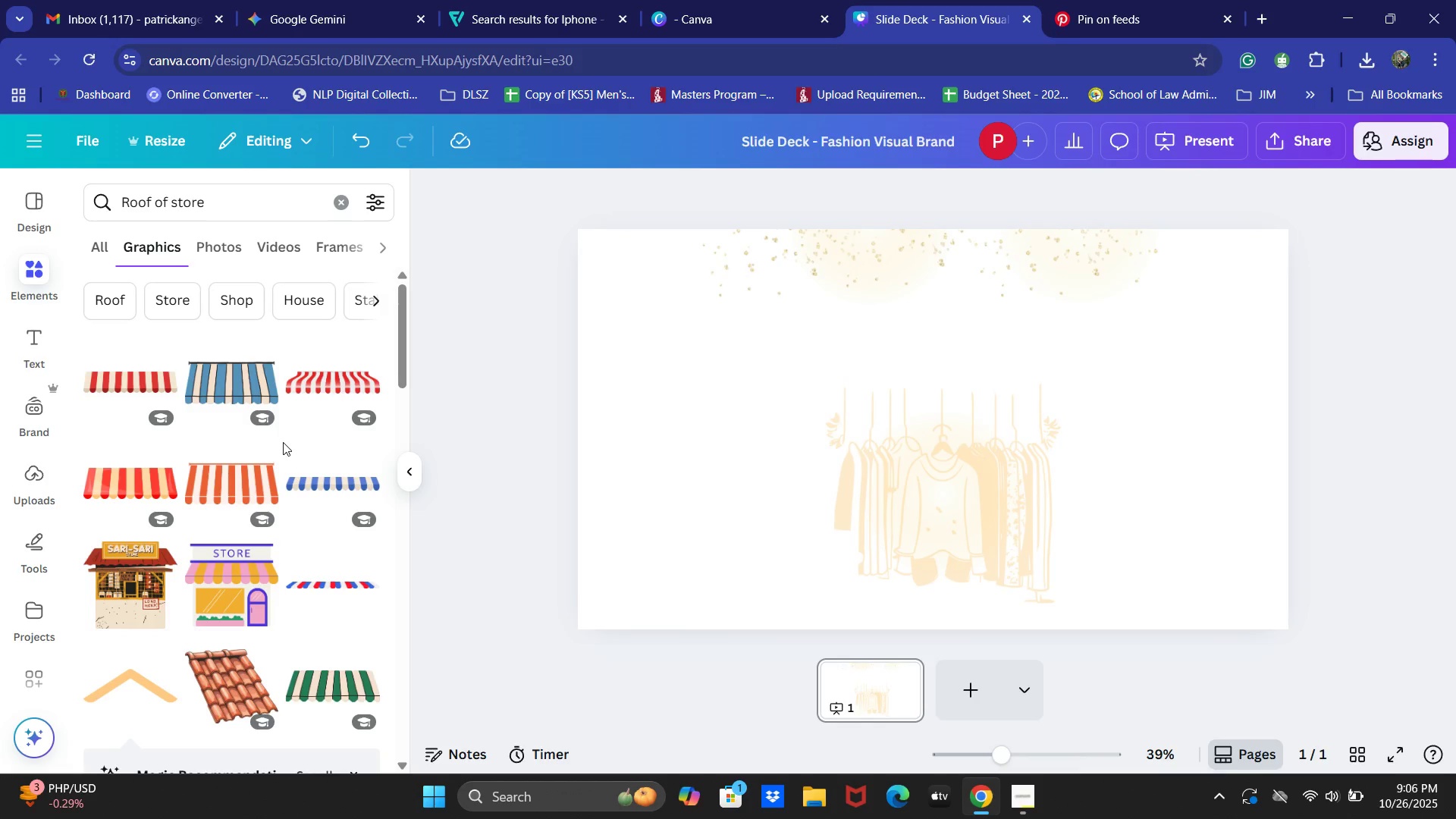 
wait(20.13)
 